 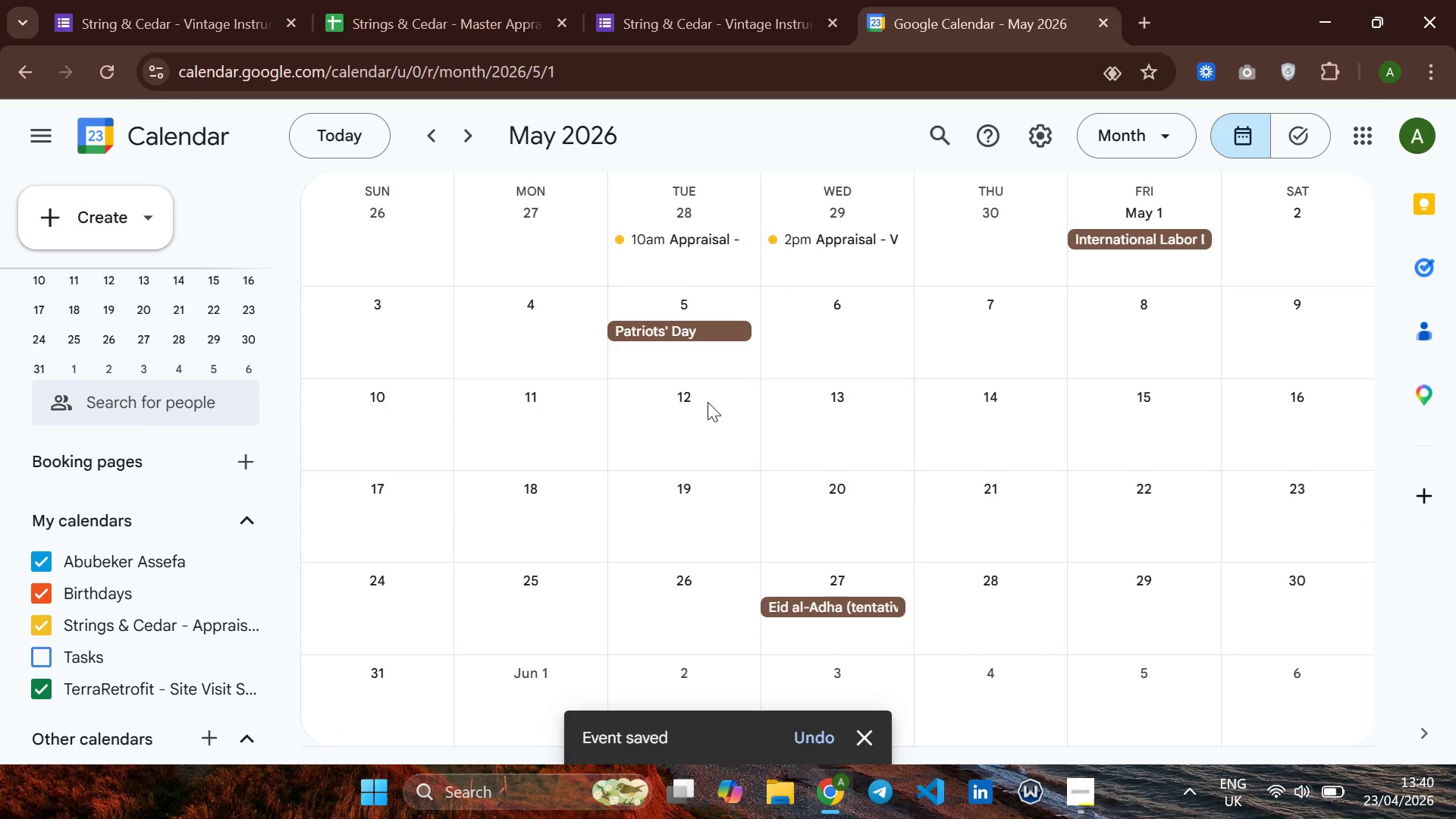 
left_click([318, 134])
 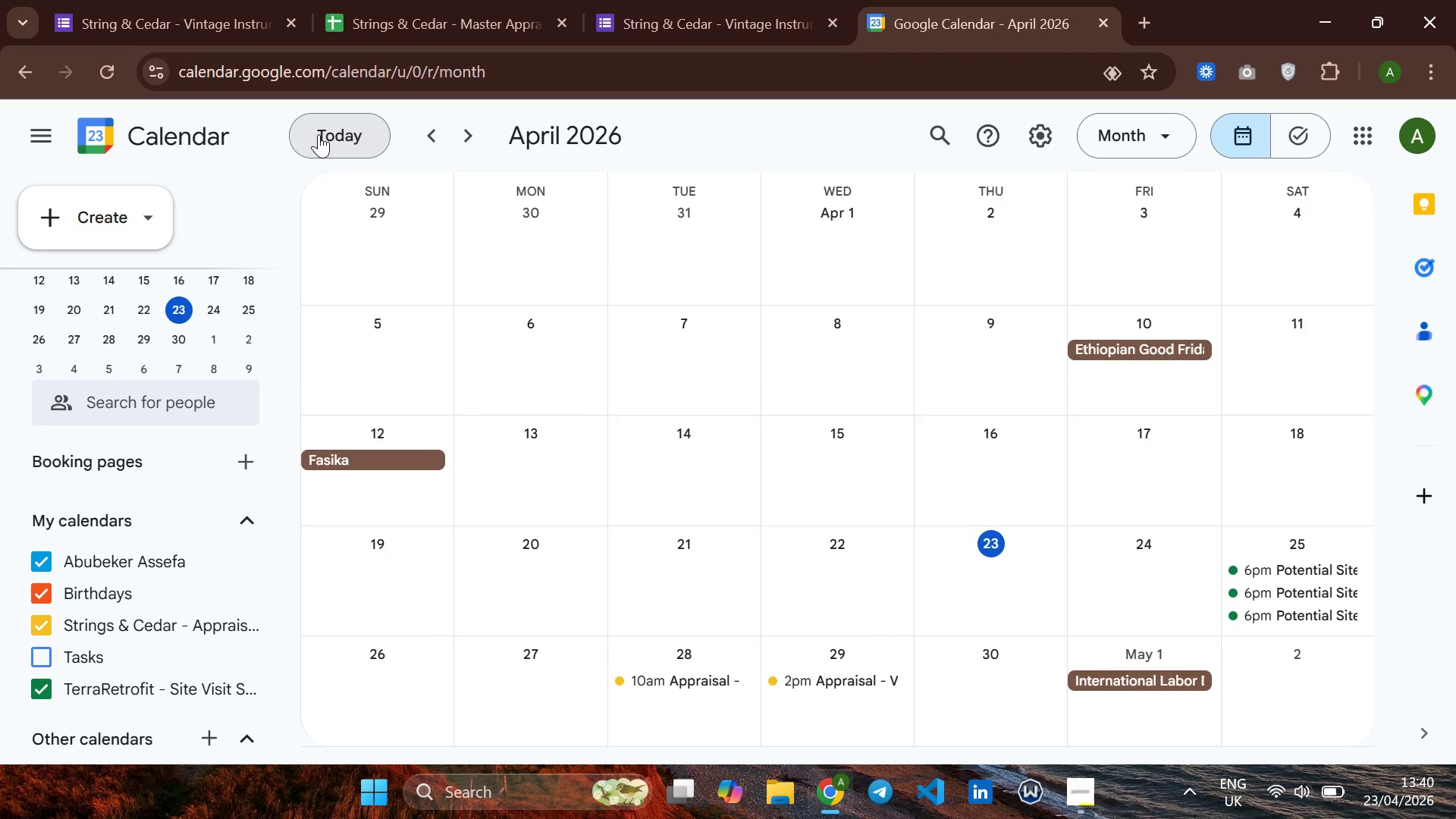 
wait(12.58)
 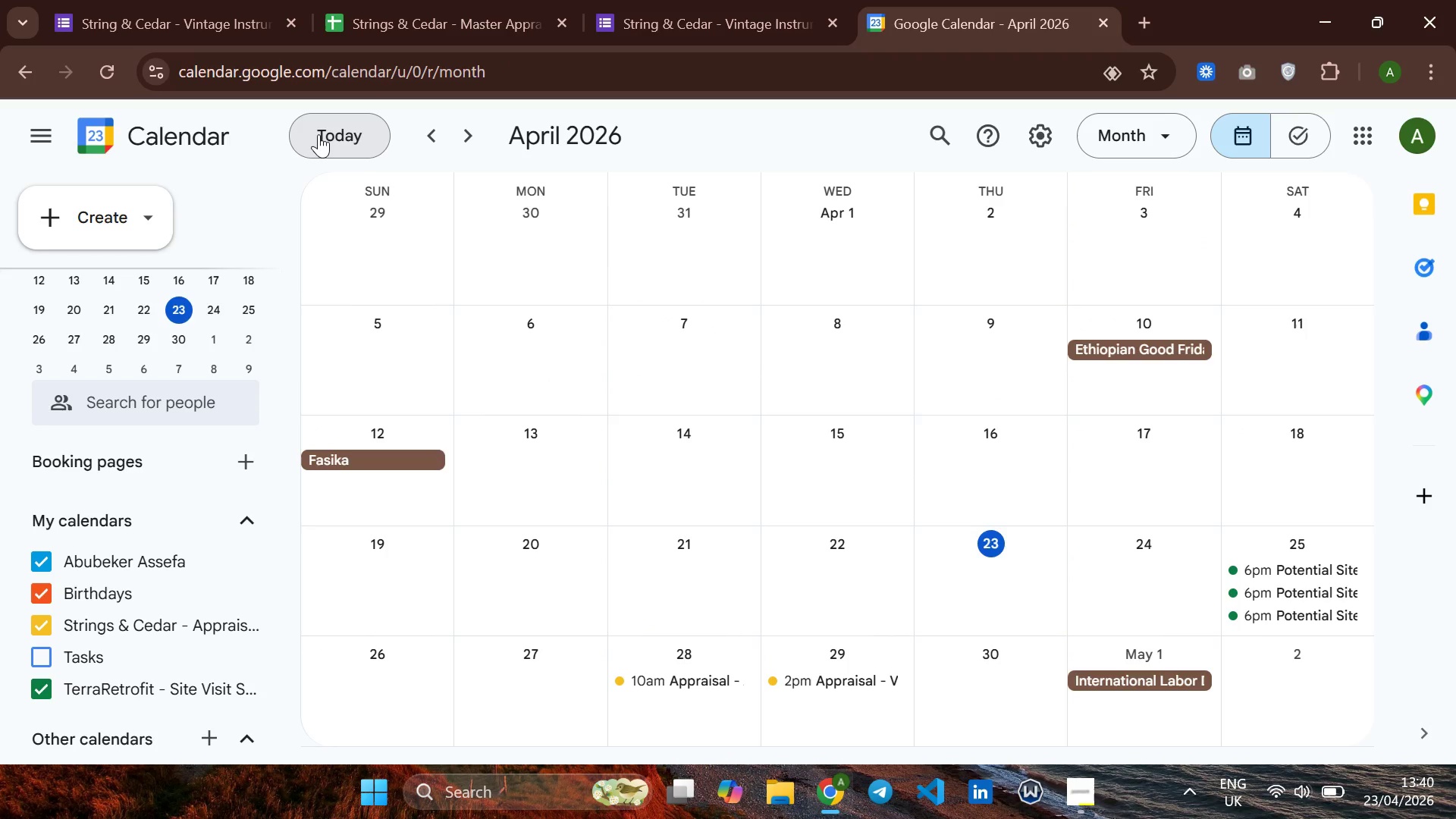 
left_click([962, 697])
 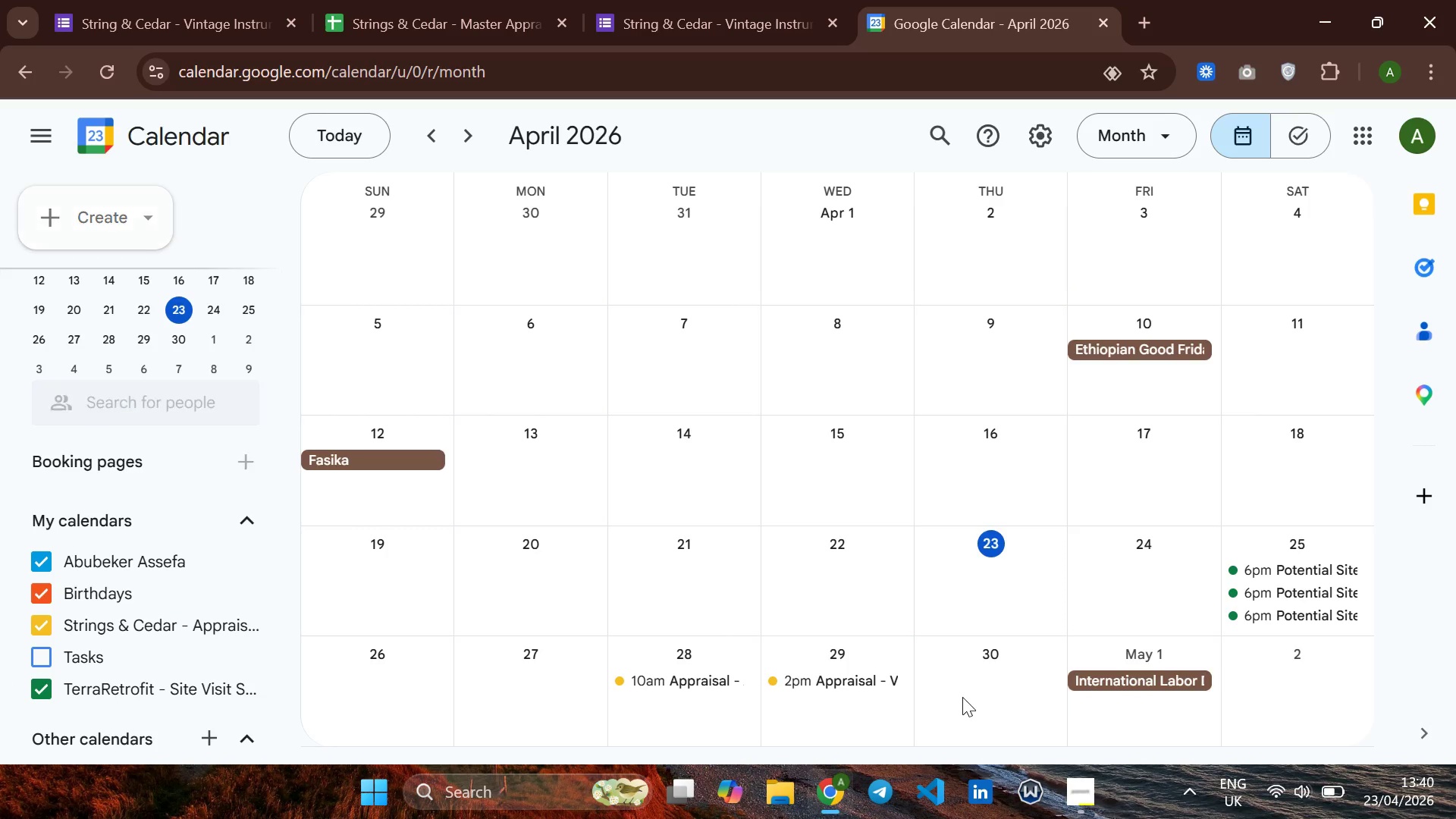 
right_click([962, 697])
 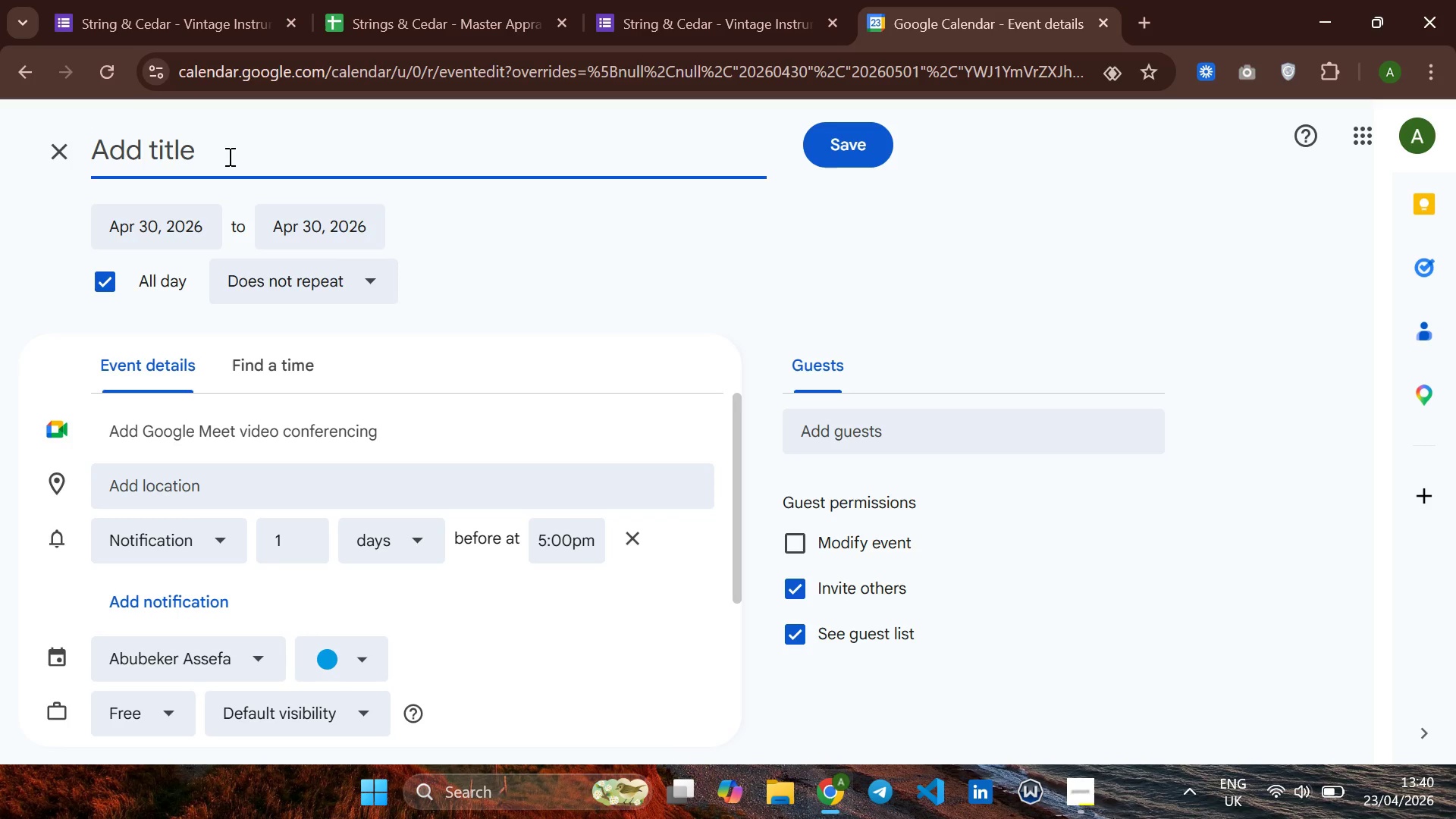 
left_click([32, 144])
 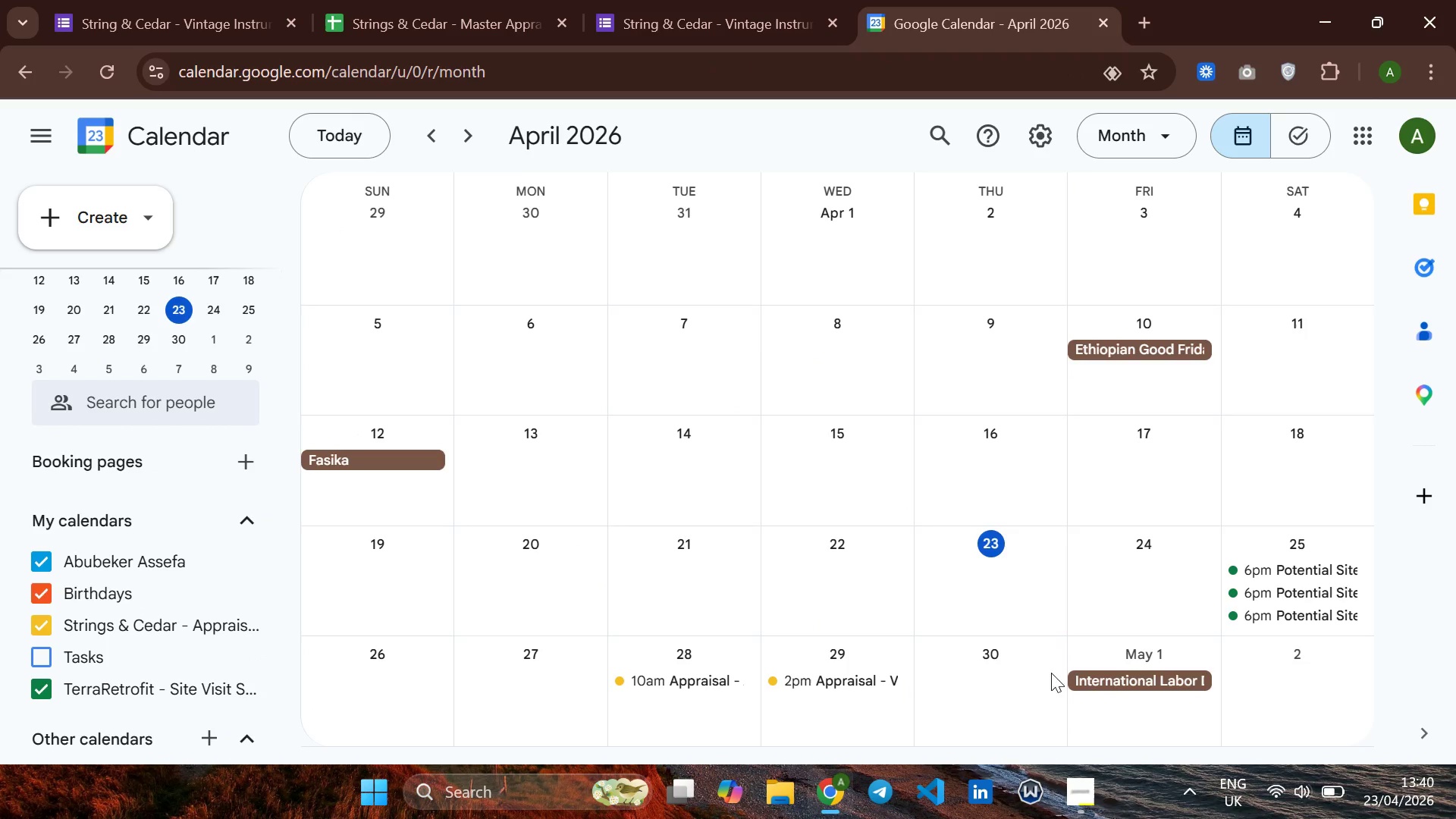 
left_click([971, 714])
 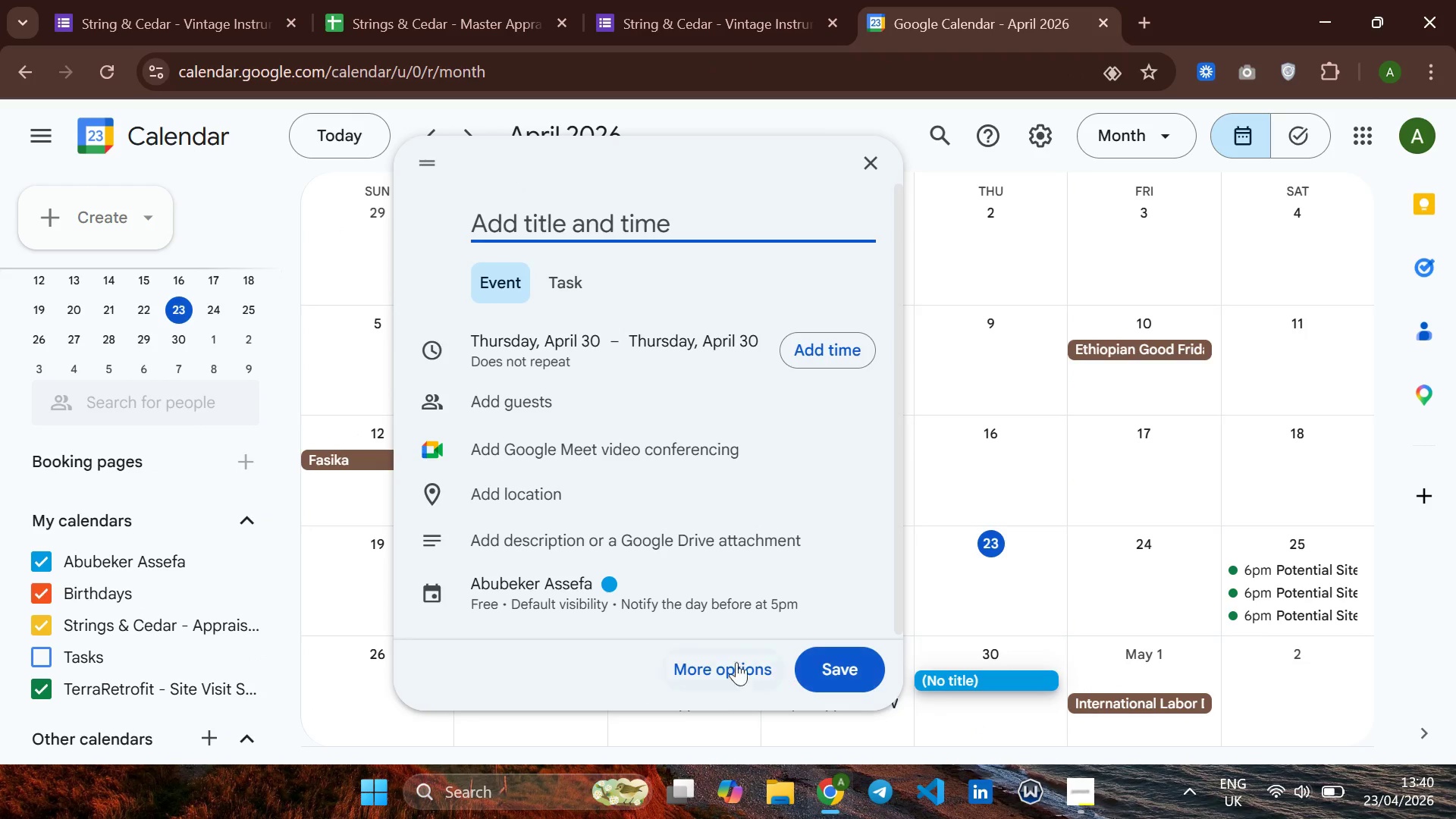 
left_click([701, 661])
 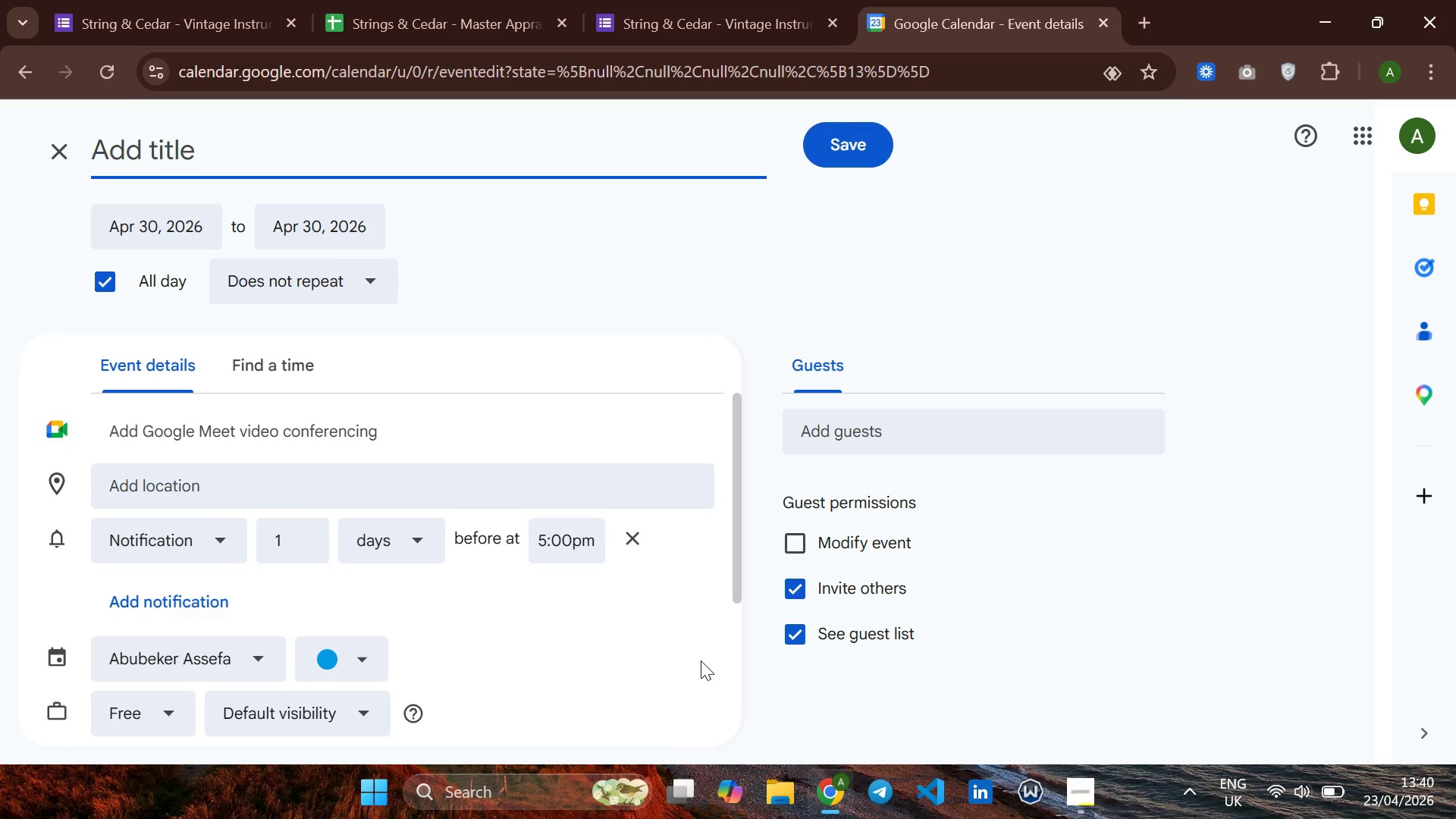 
wait(15.02)
 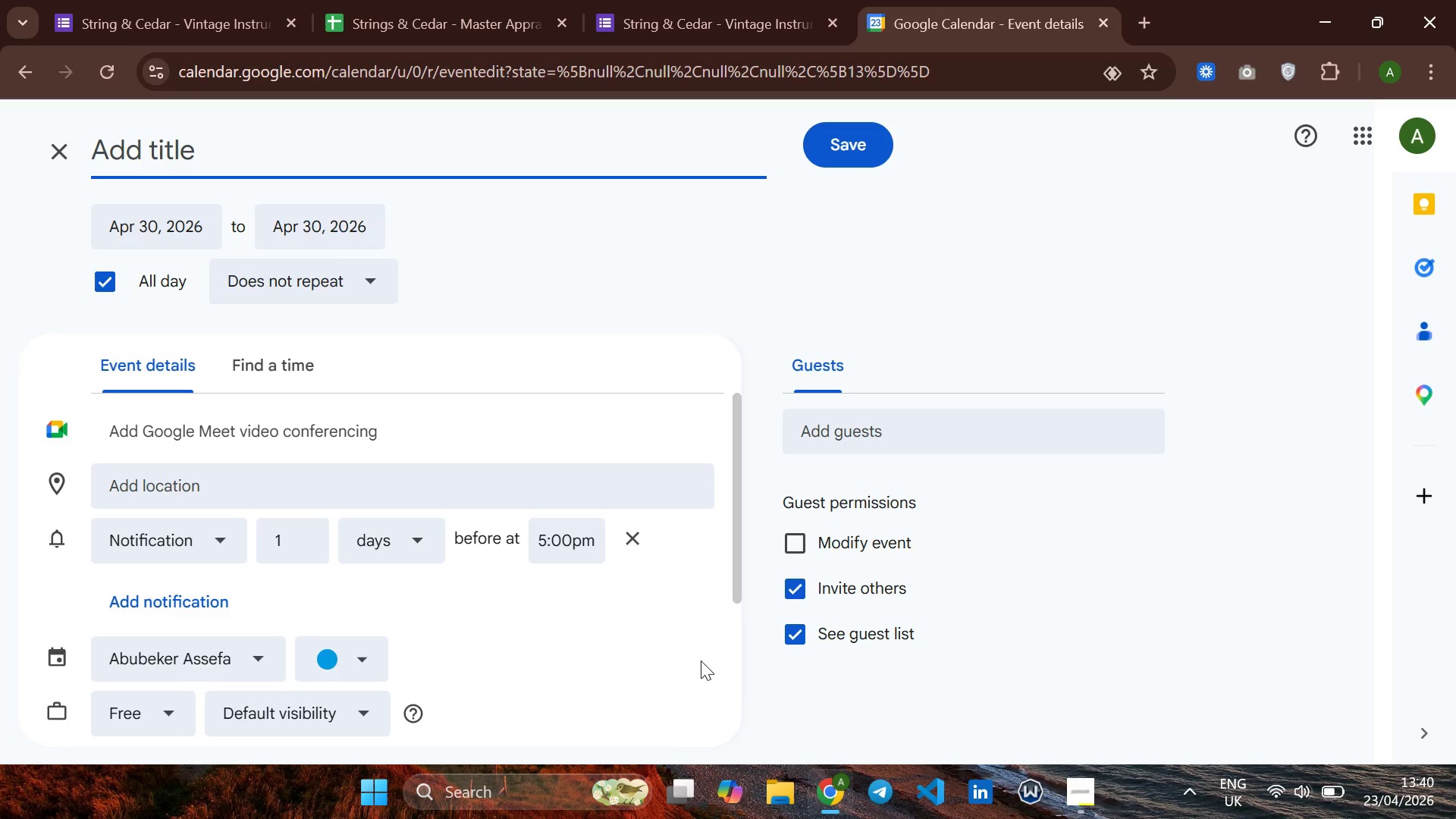 
type(Appraisal - Banjo | Marcus Delay)
 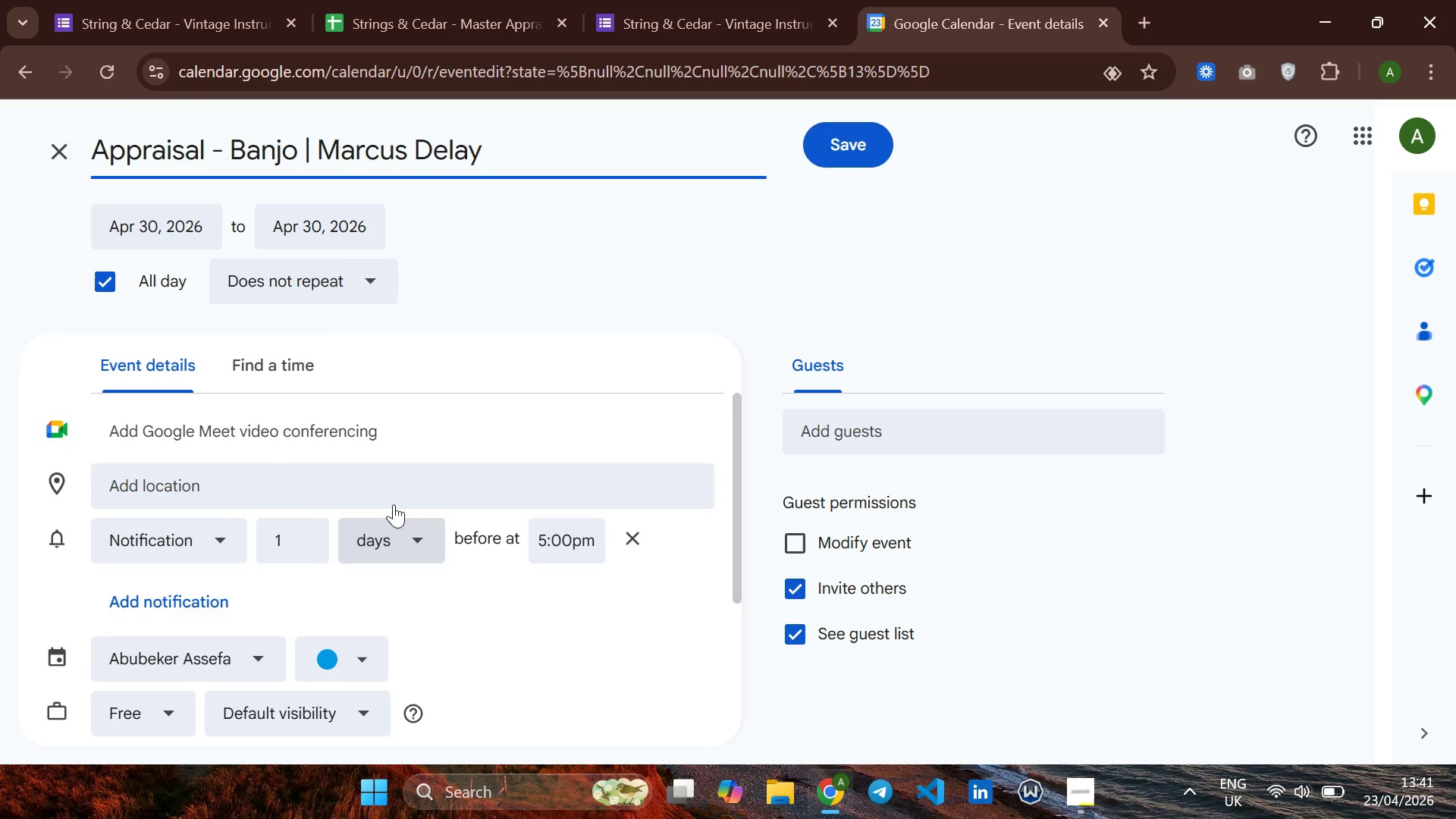 
left_click([172, 283])
 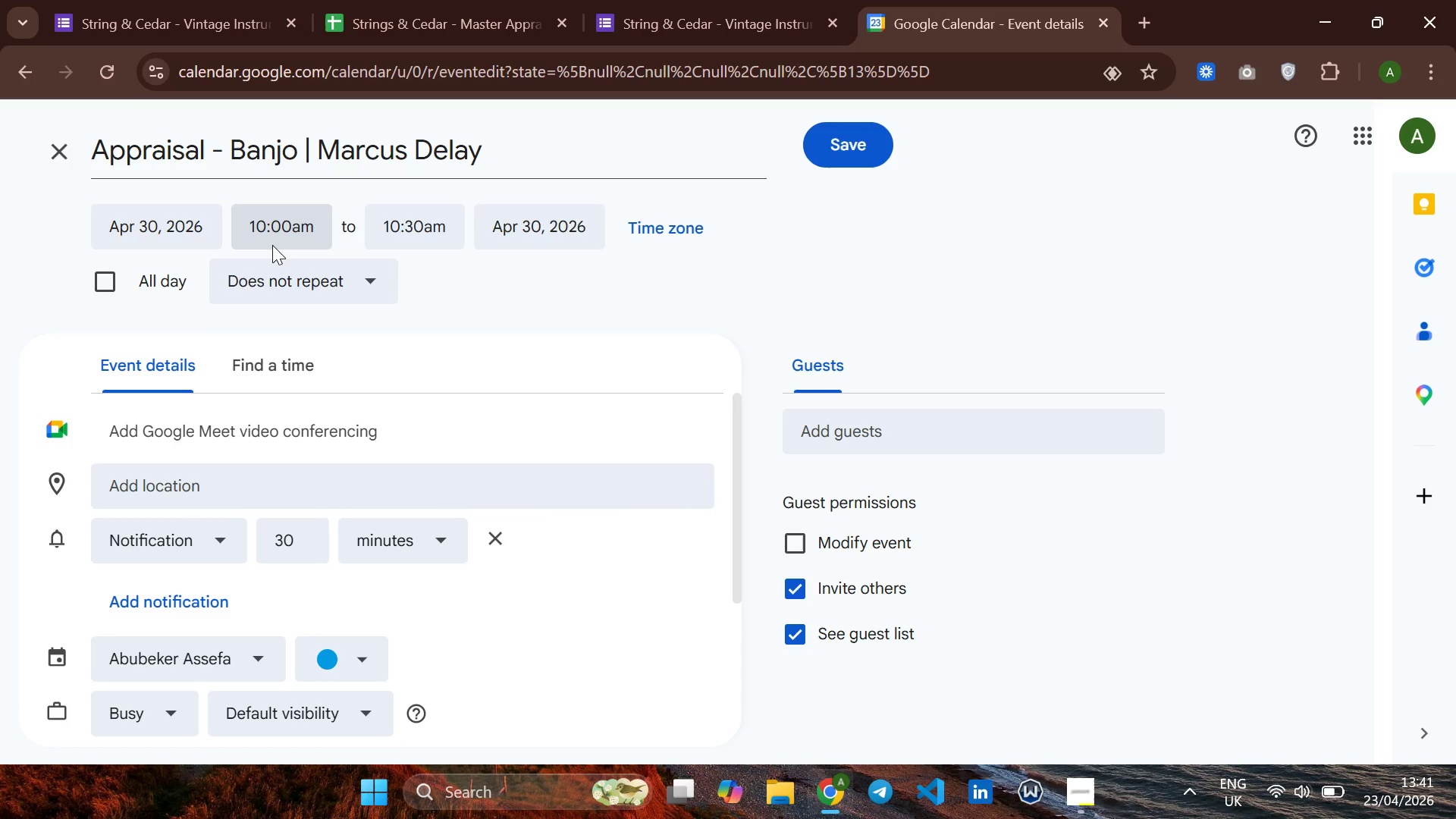 
left_click([272, 245])
 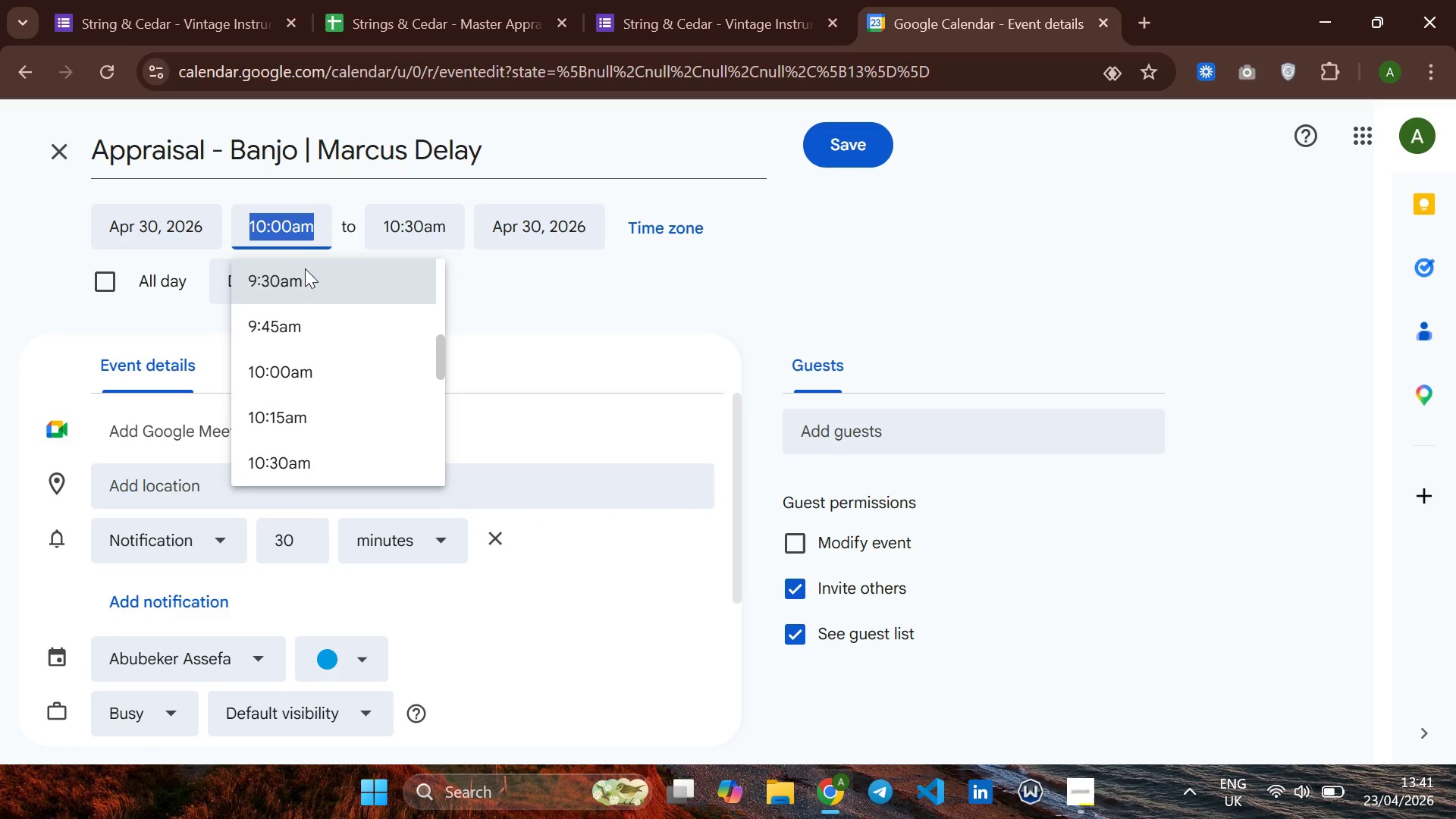 
left_click([281, 231])
 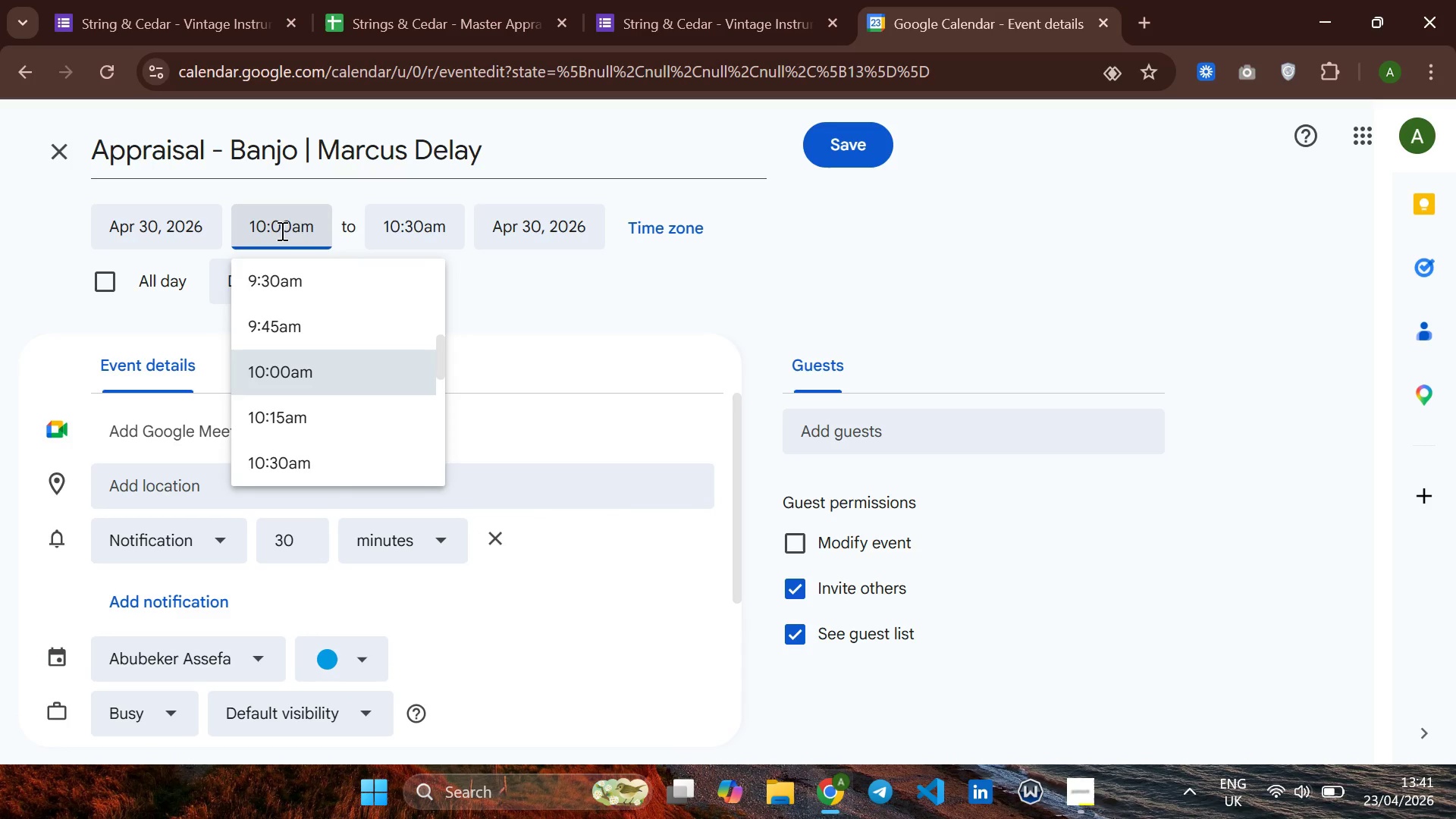 
key(ArrowLeft)
 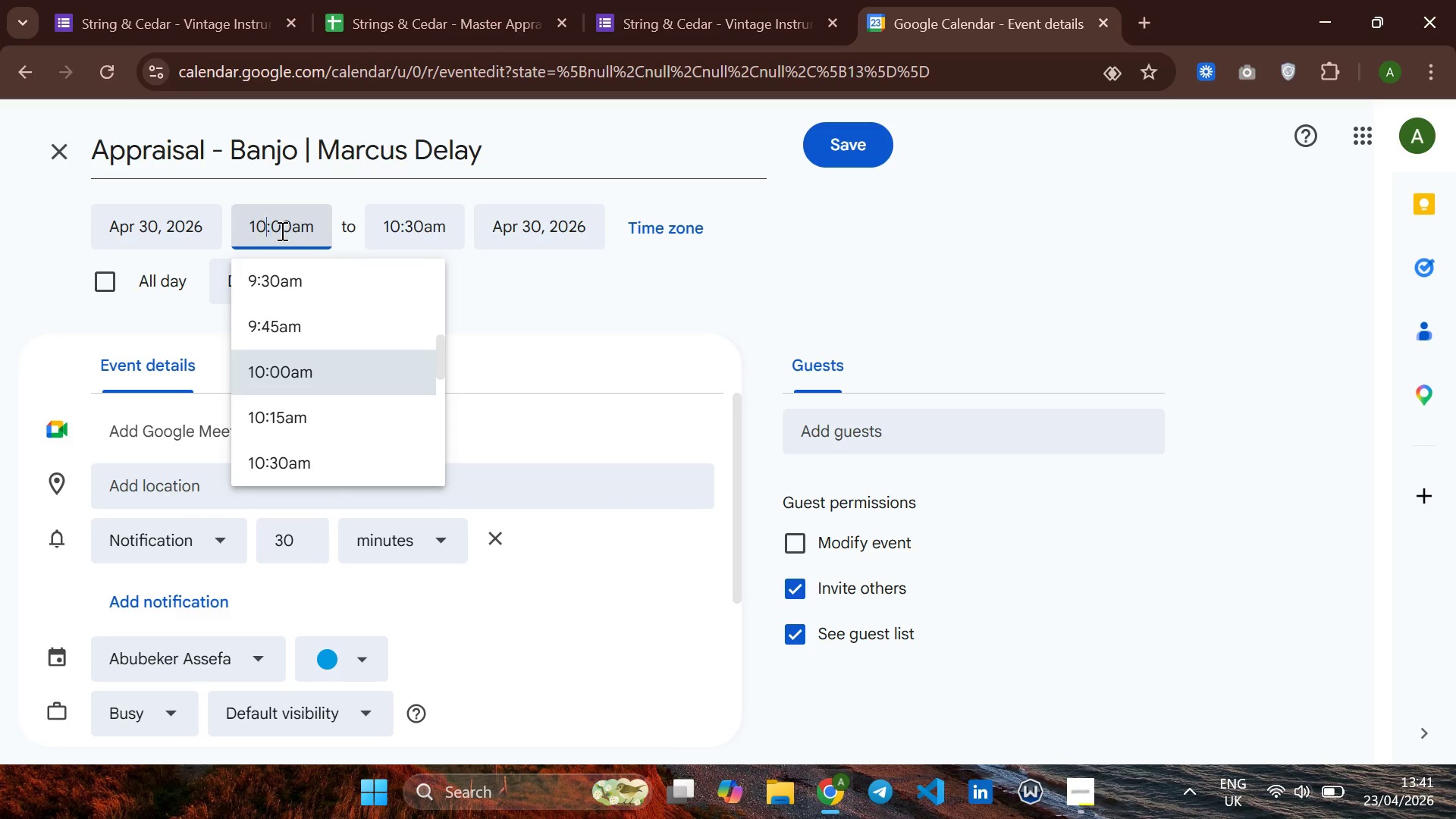 
key(ArrowLeft)
 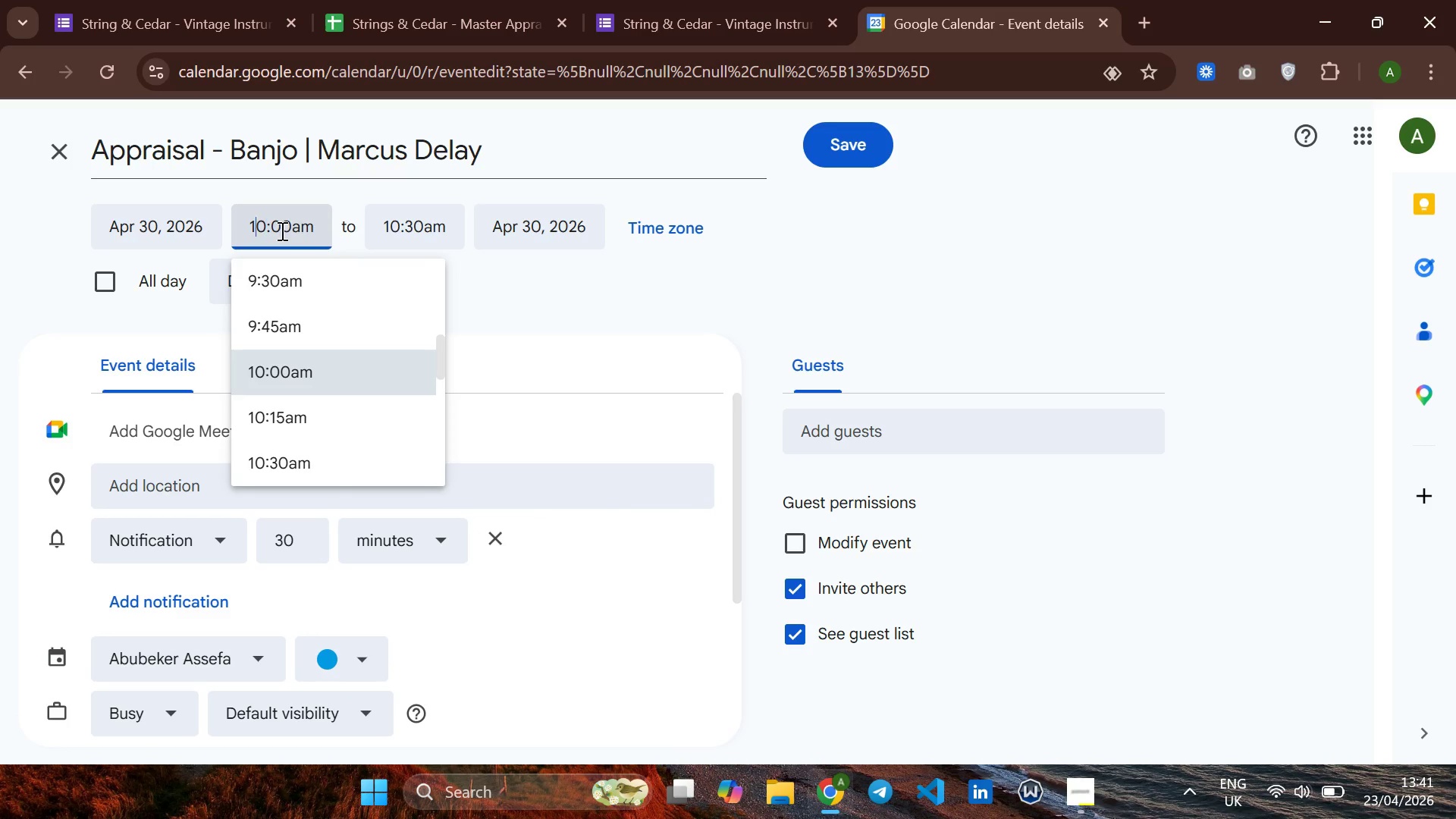 
key(ArrowLeft)
 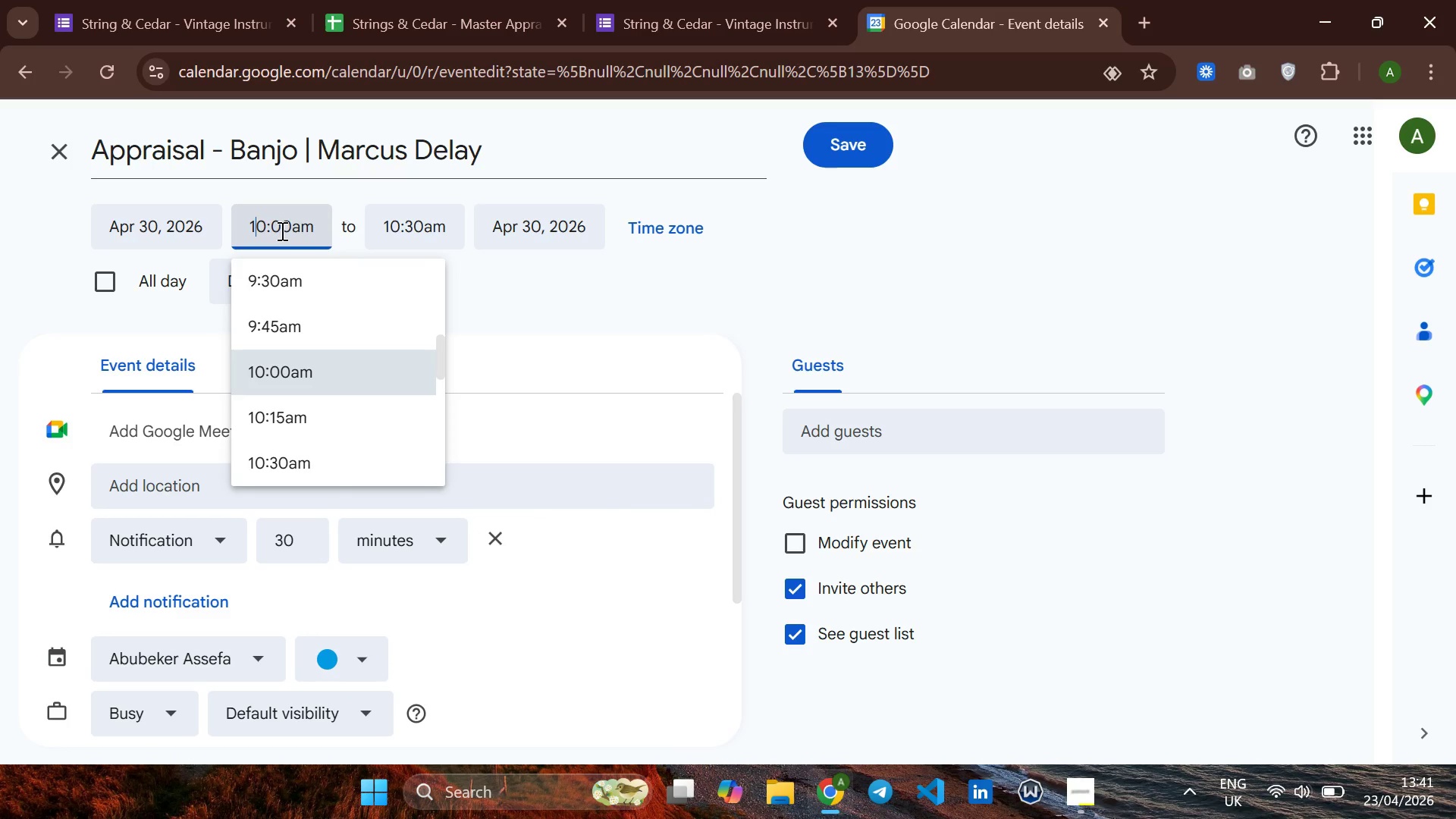 
key(ArrowLeft)
 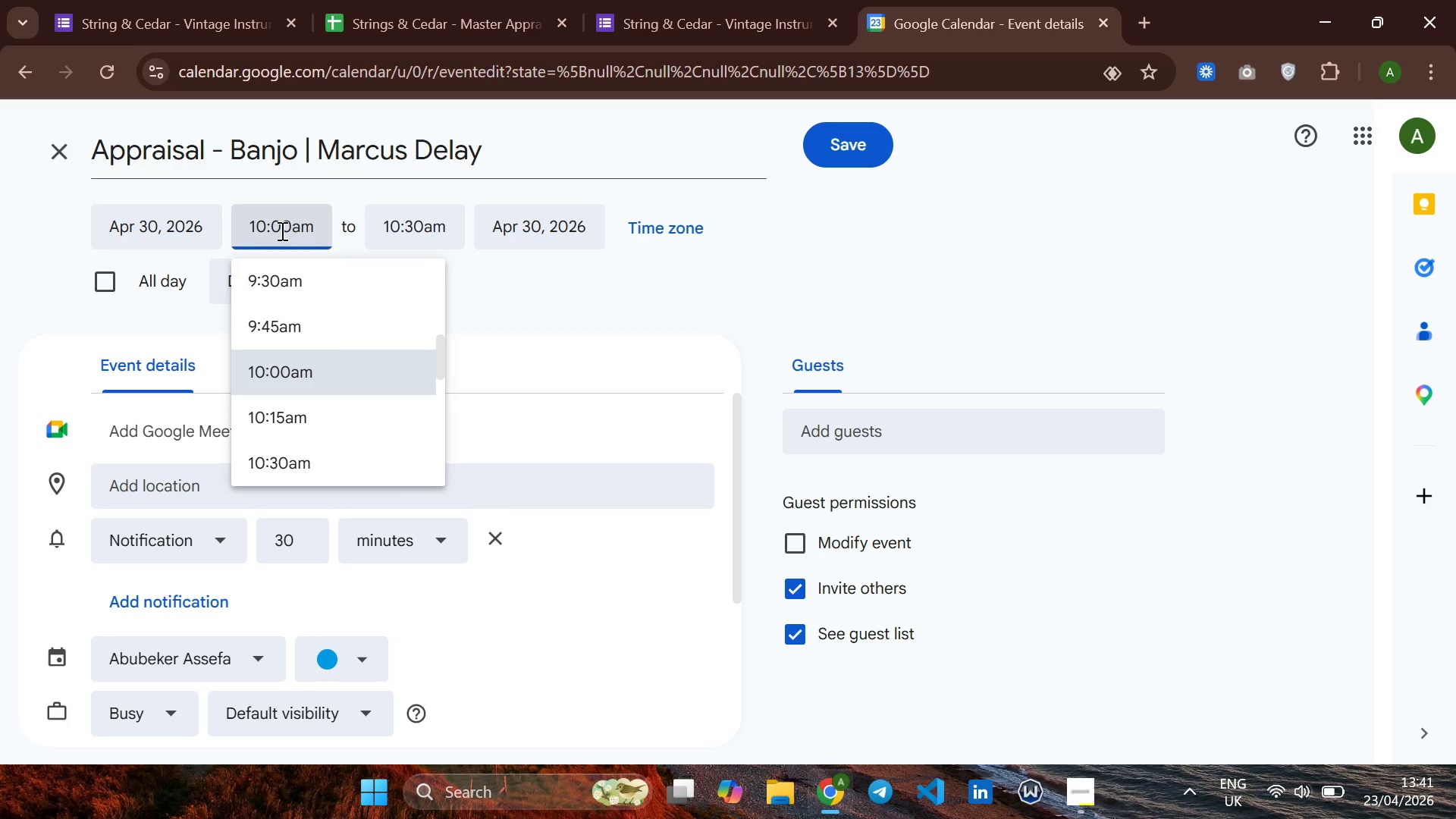 
key(ArrowRight)
 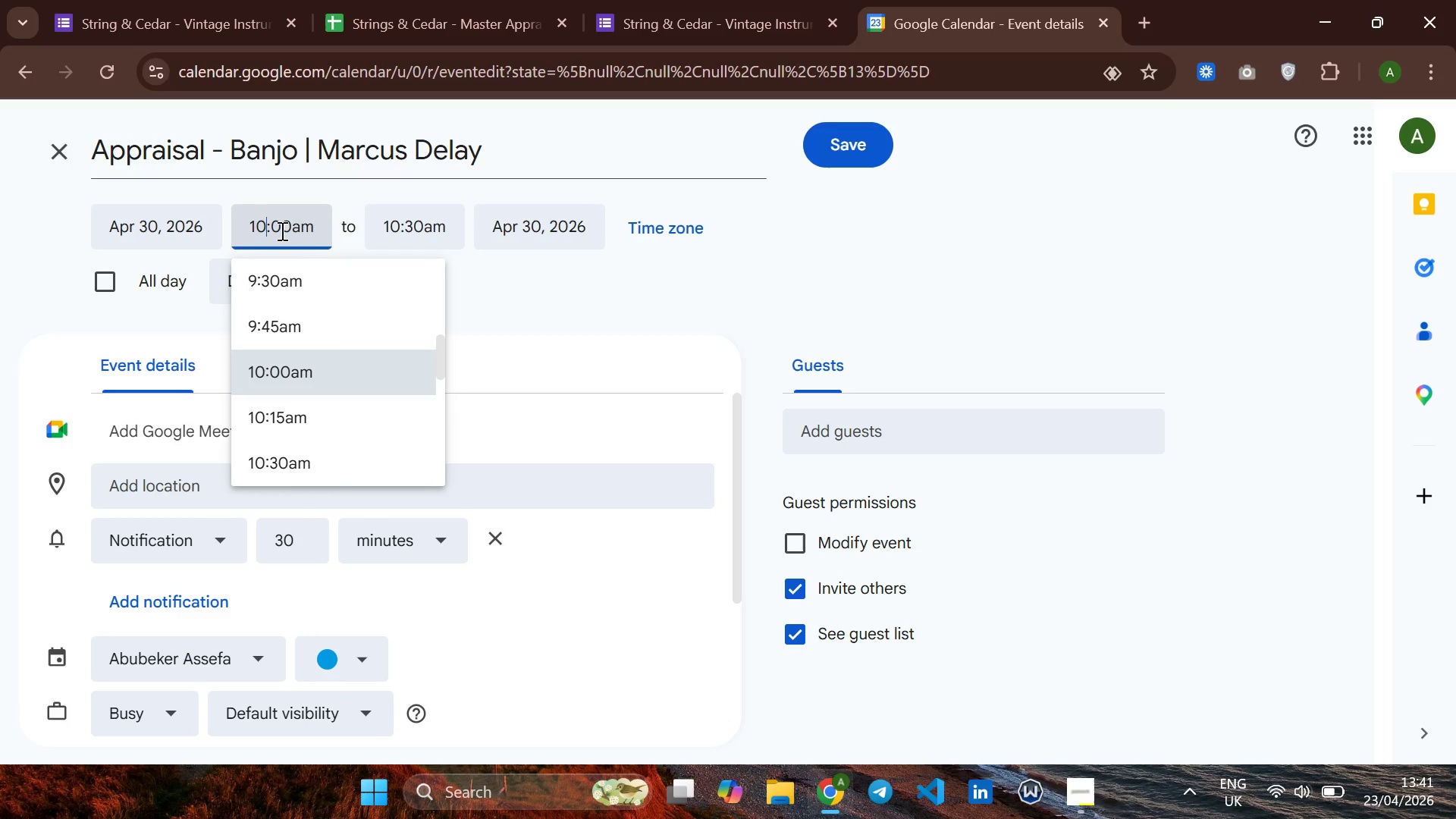 
key(ArrowRight)
 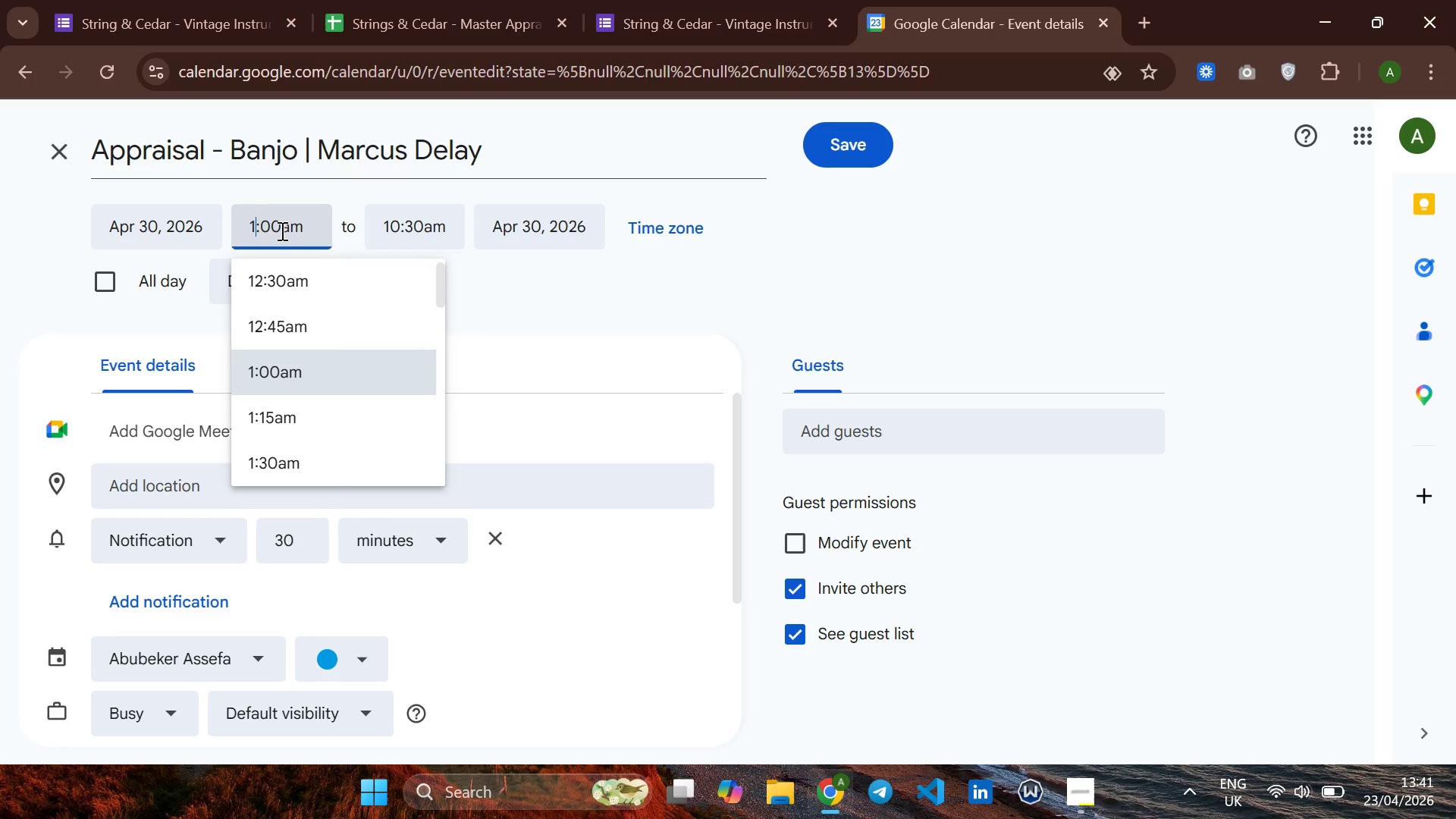 
key(Backspace)
 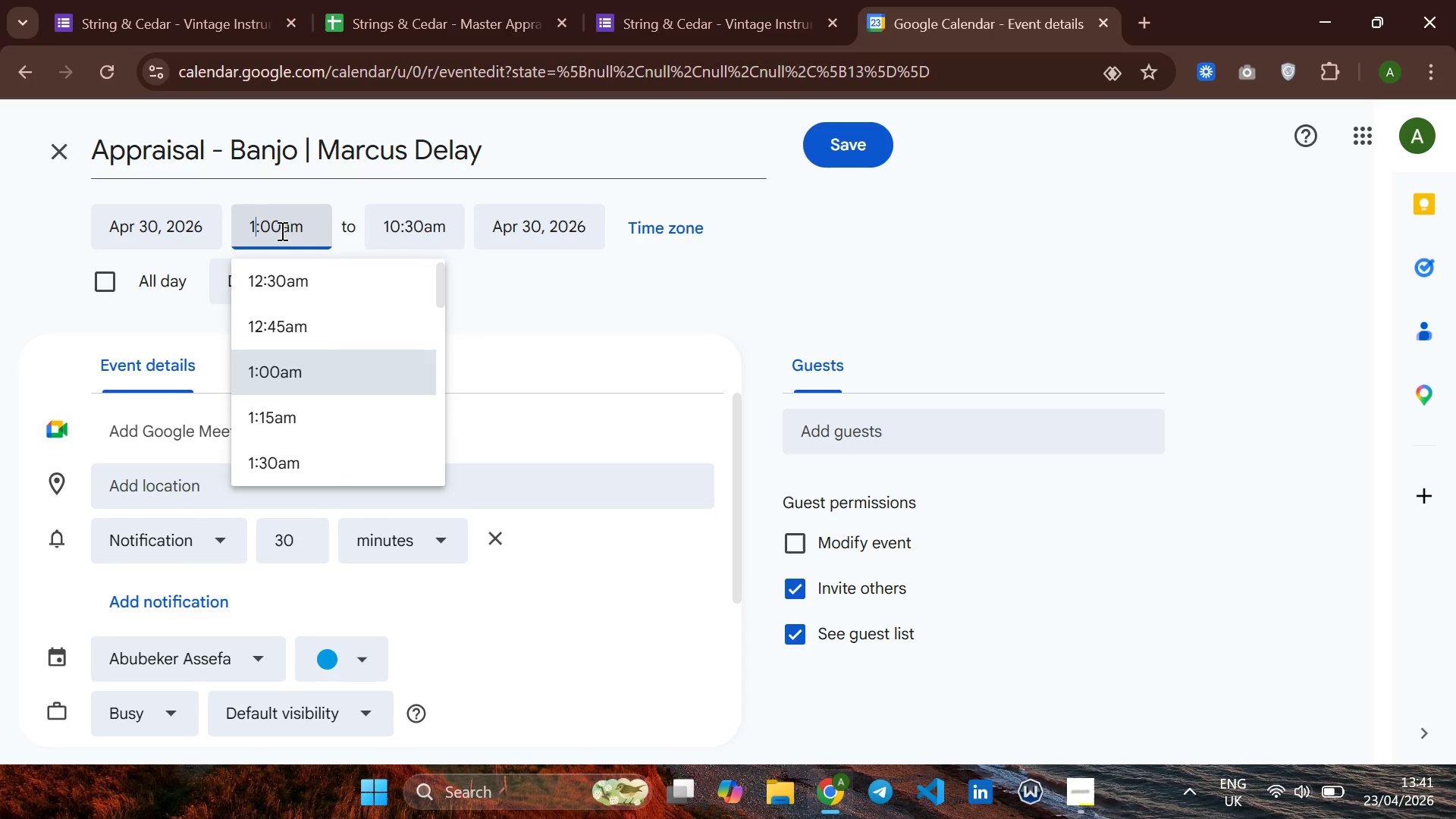 
key(1)
 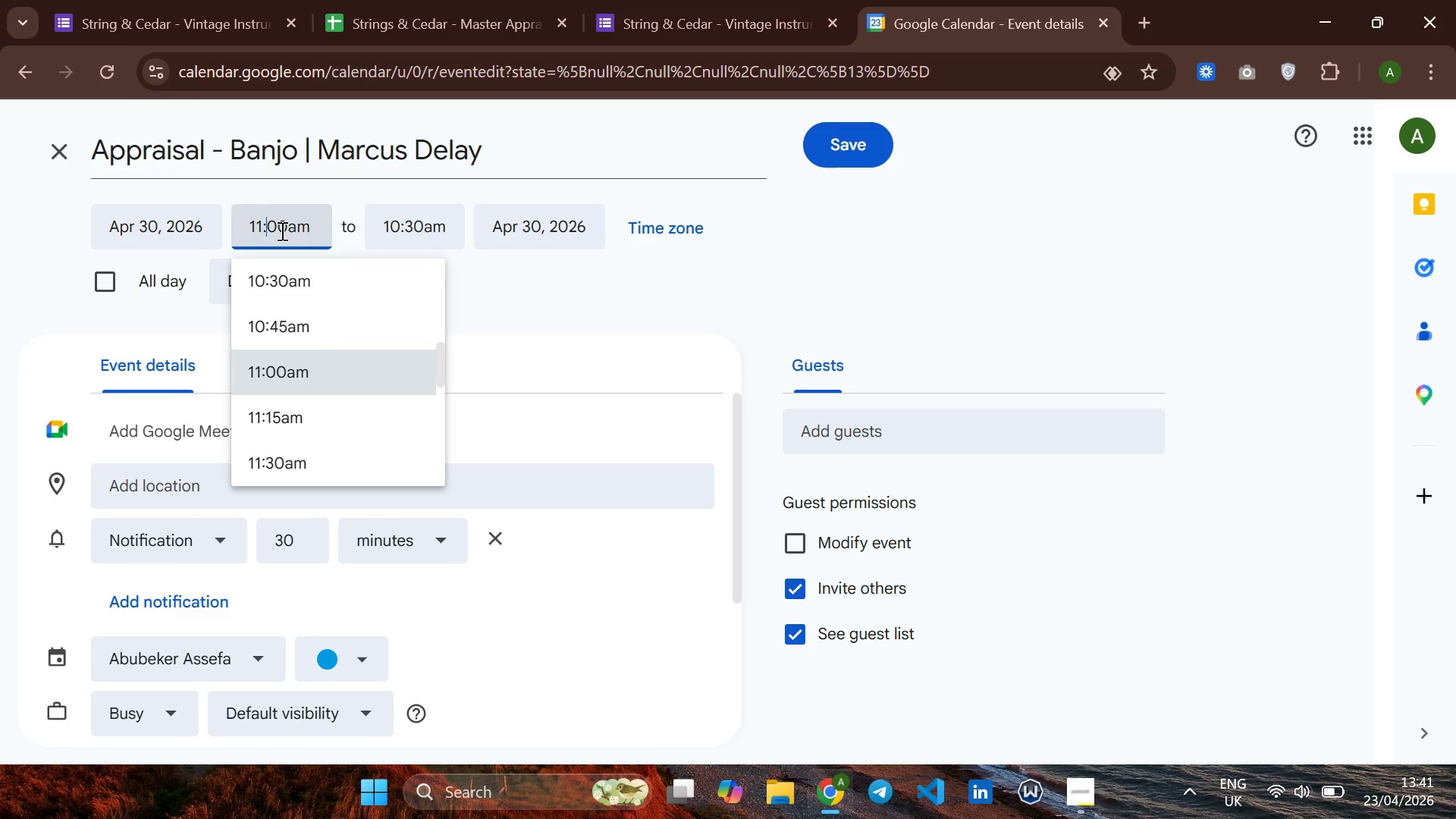 
key(ArrowRight)
 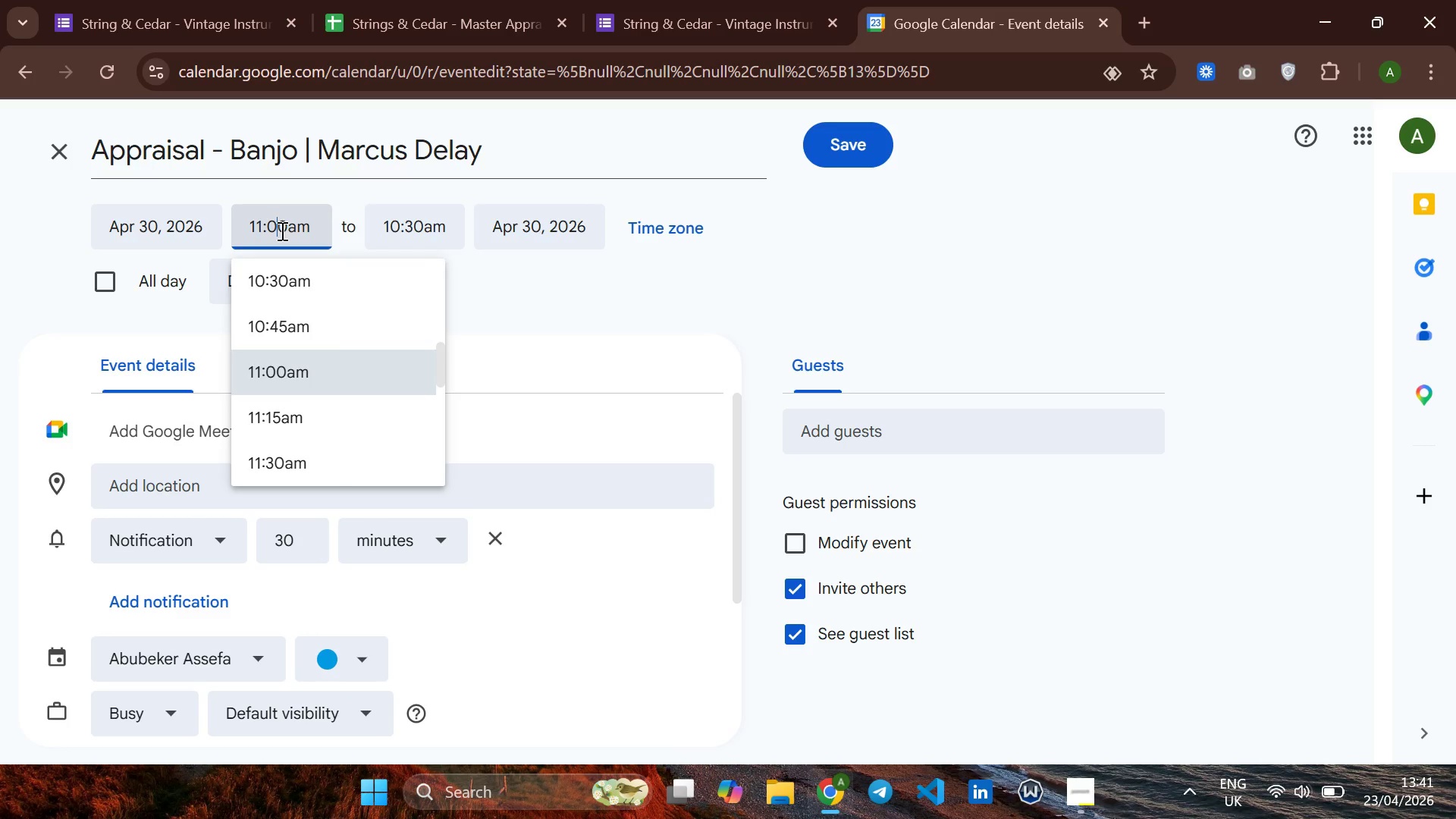 
hold_key(key=ArrowRight, duration=0.7)
 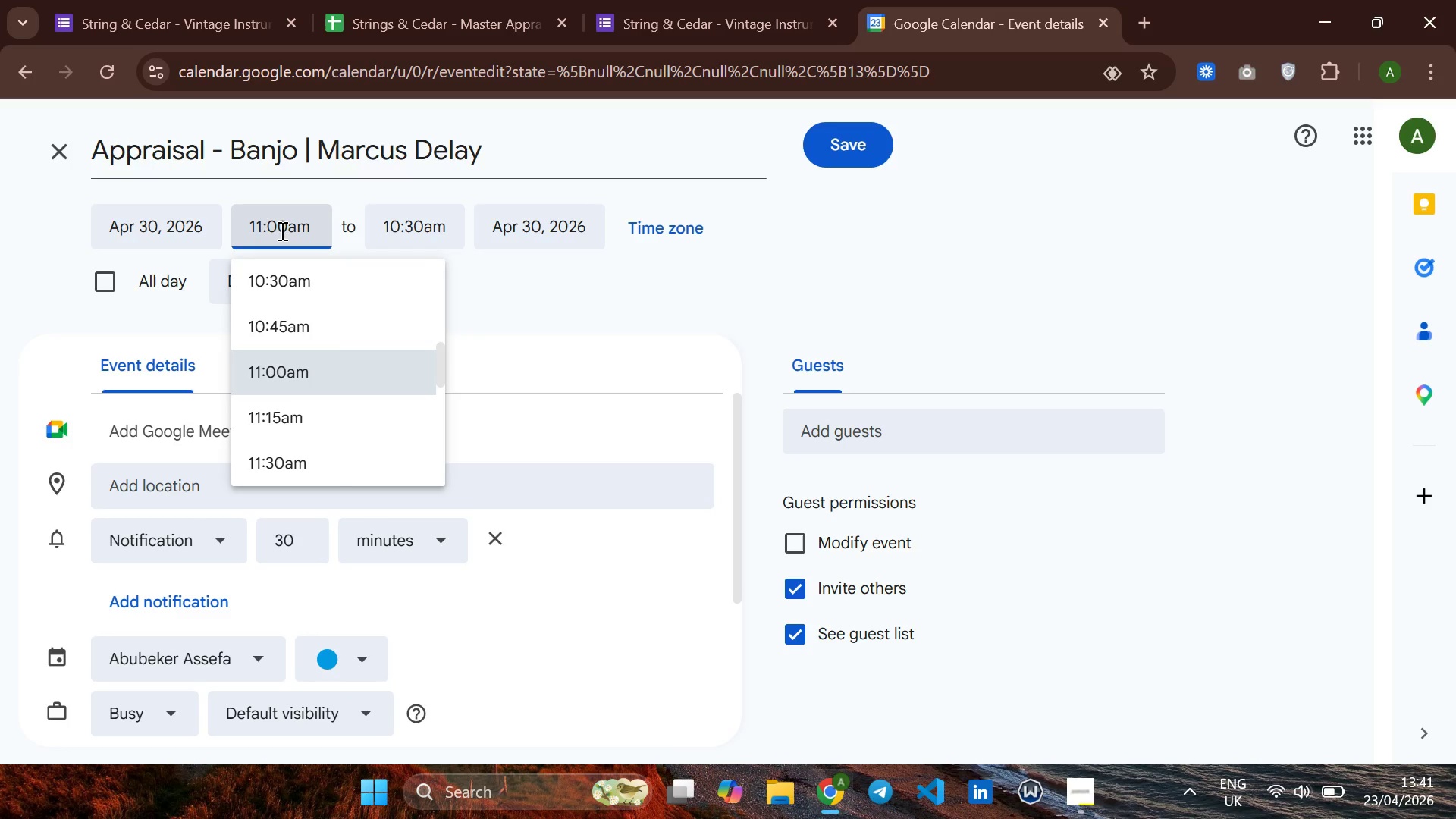 
hold_key(key=ArrowRight, duration=0.59)
 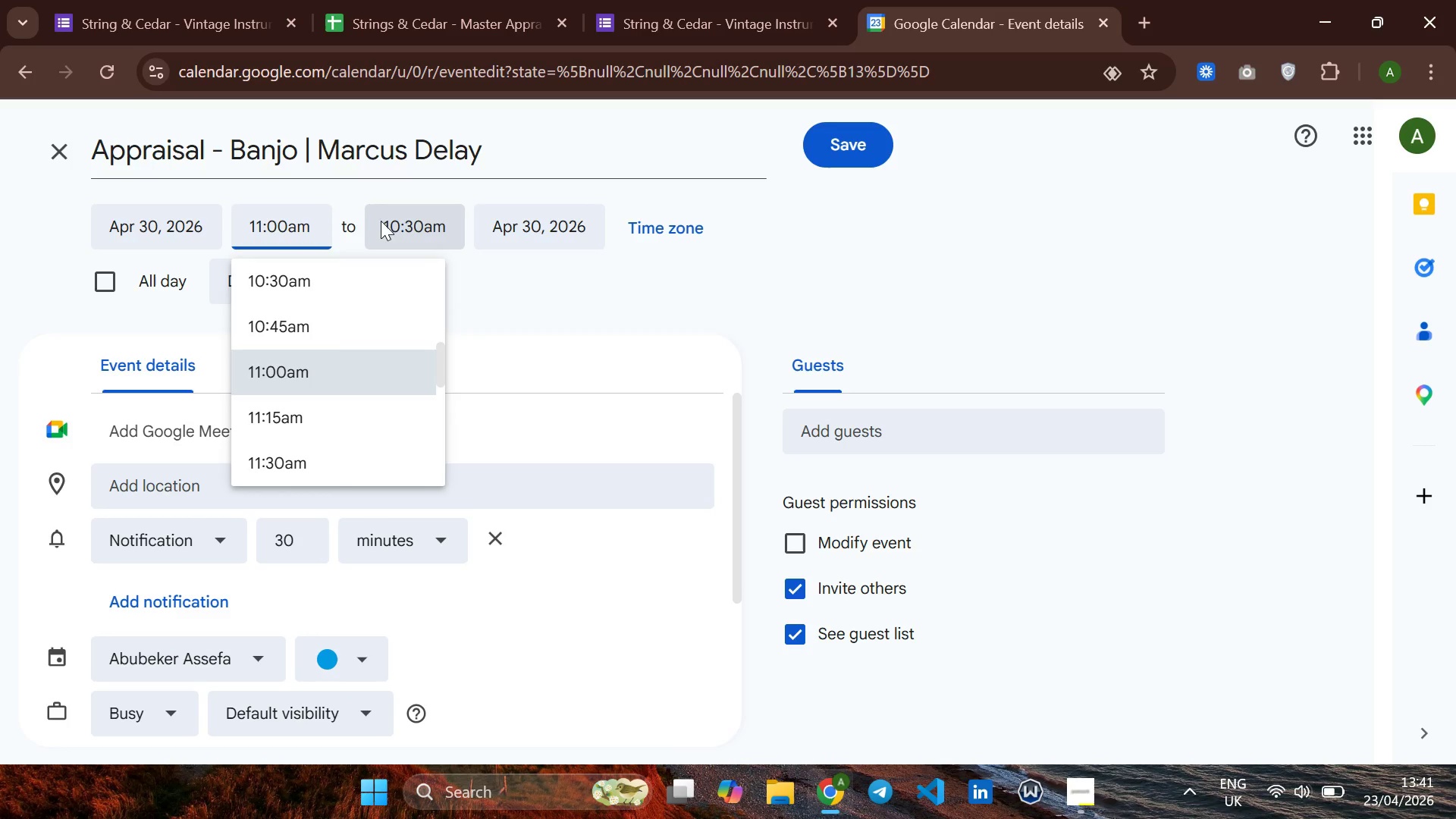 
left_click([384, 226])
 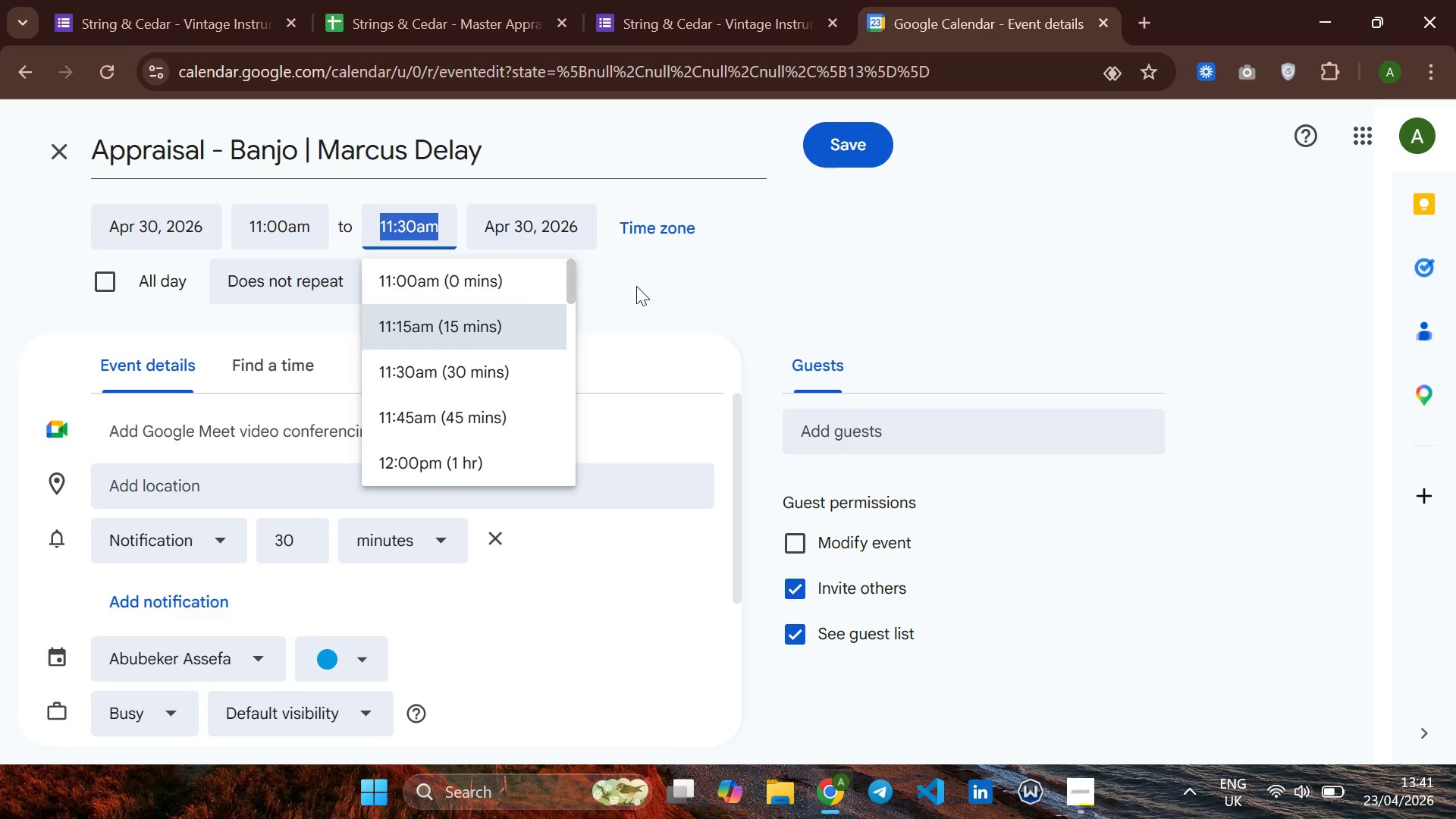 
left_click([645, 284])
 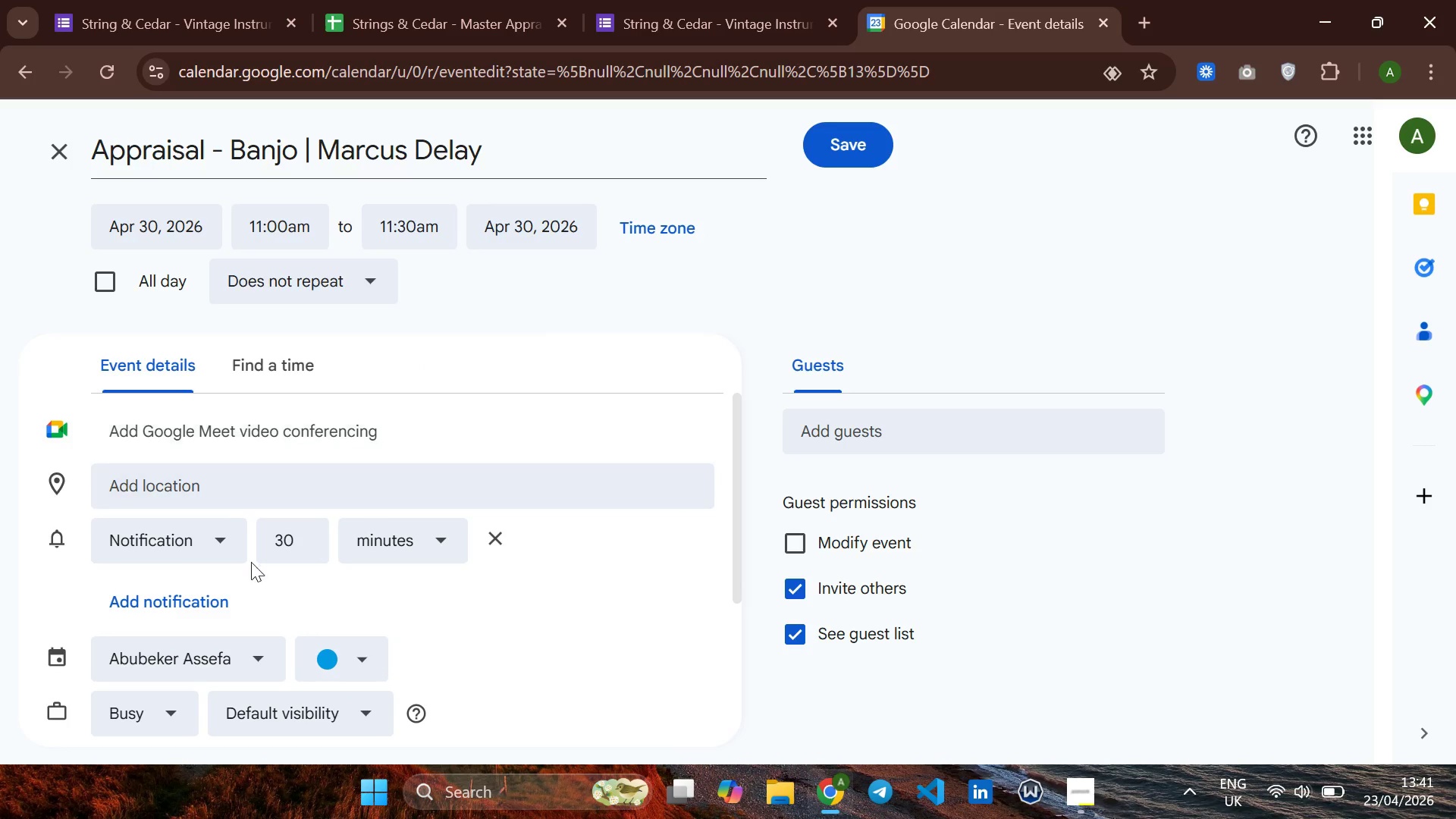 
left_click([218, 687])
 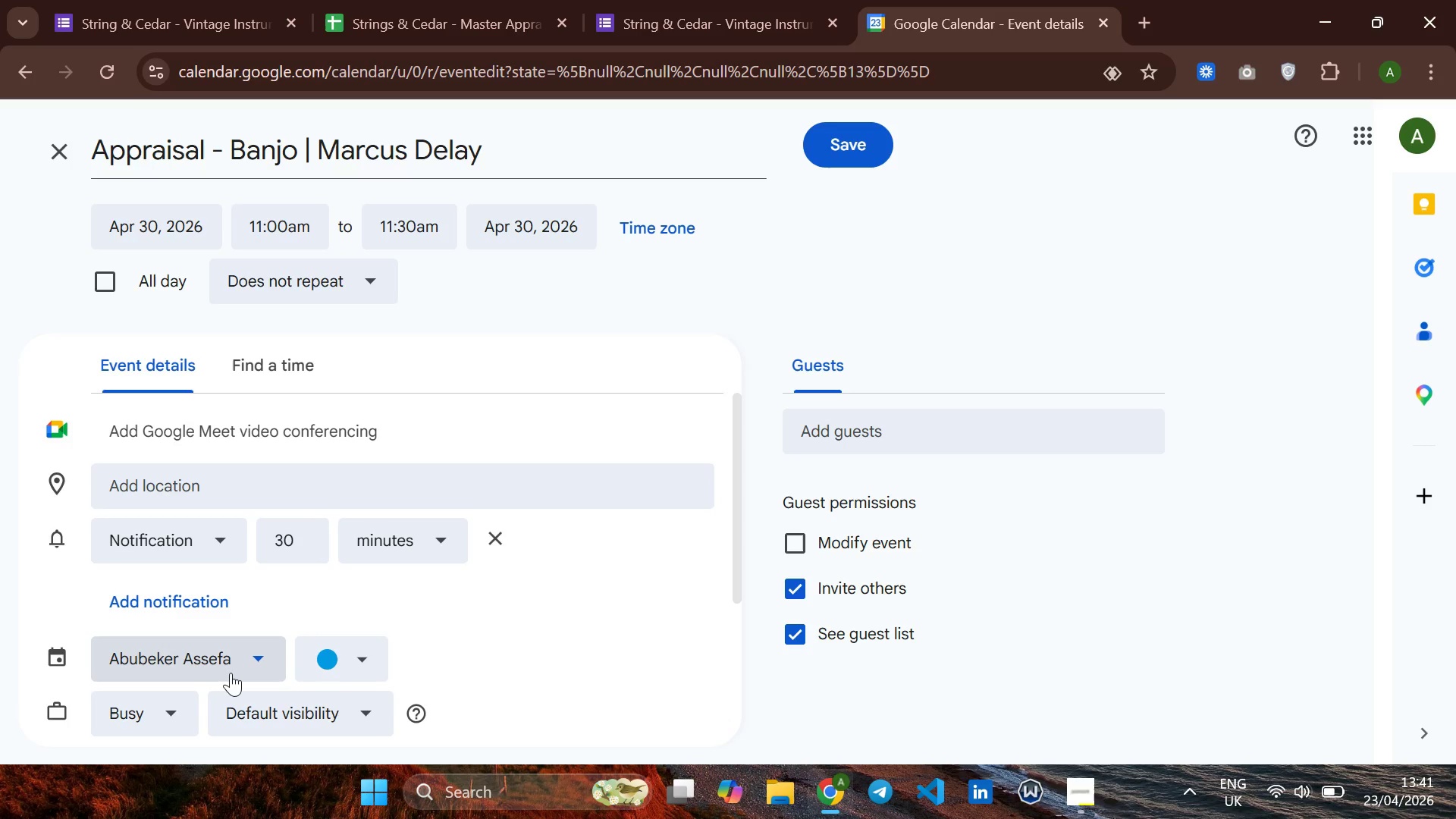 
left_click([231, 673])
 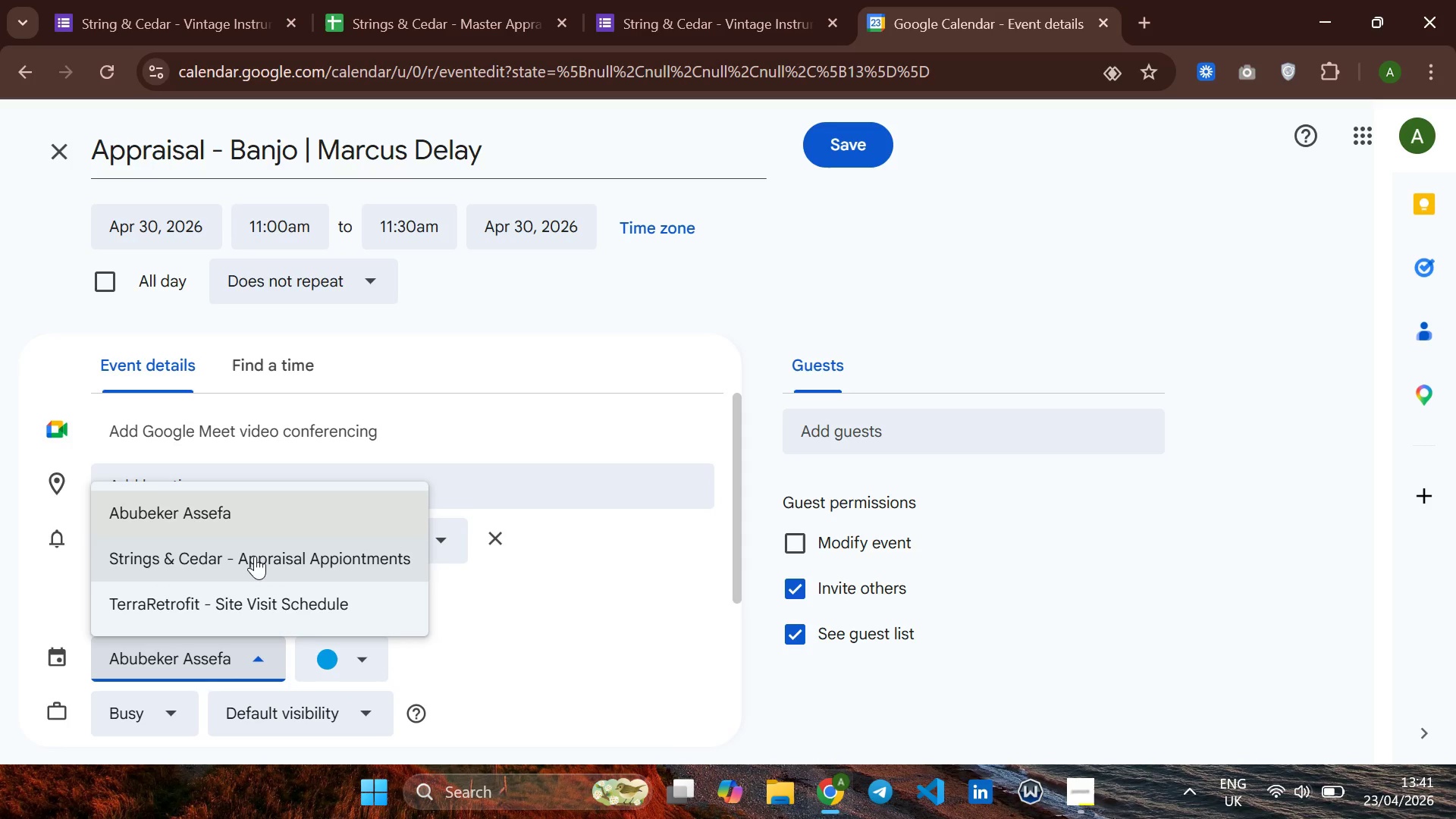 
left_click([255, 556])
 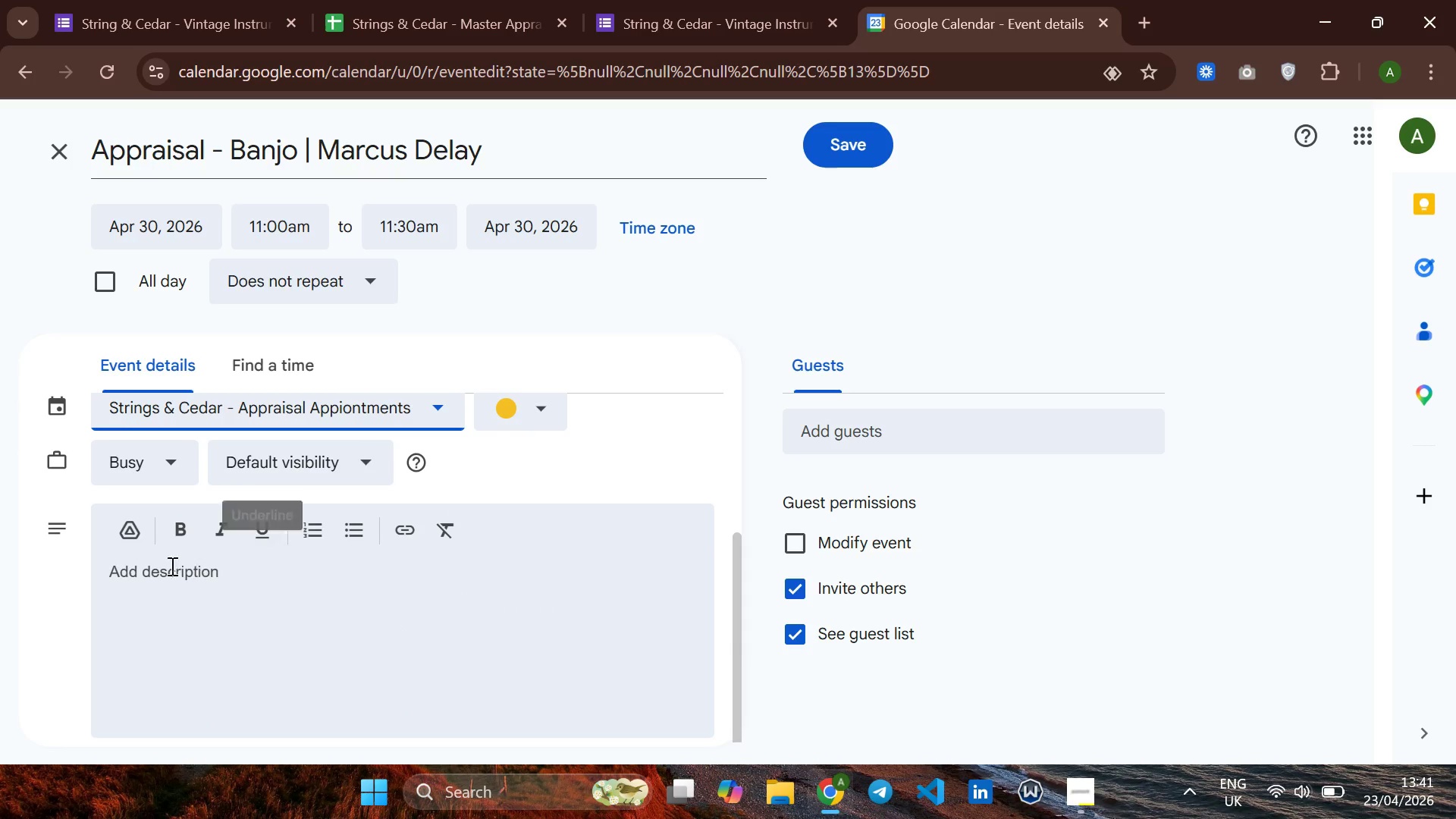 
left_click([209, 575])
 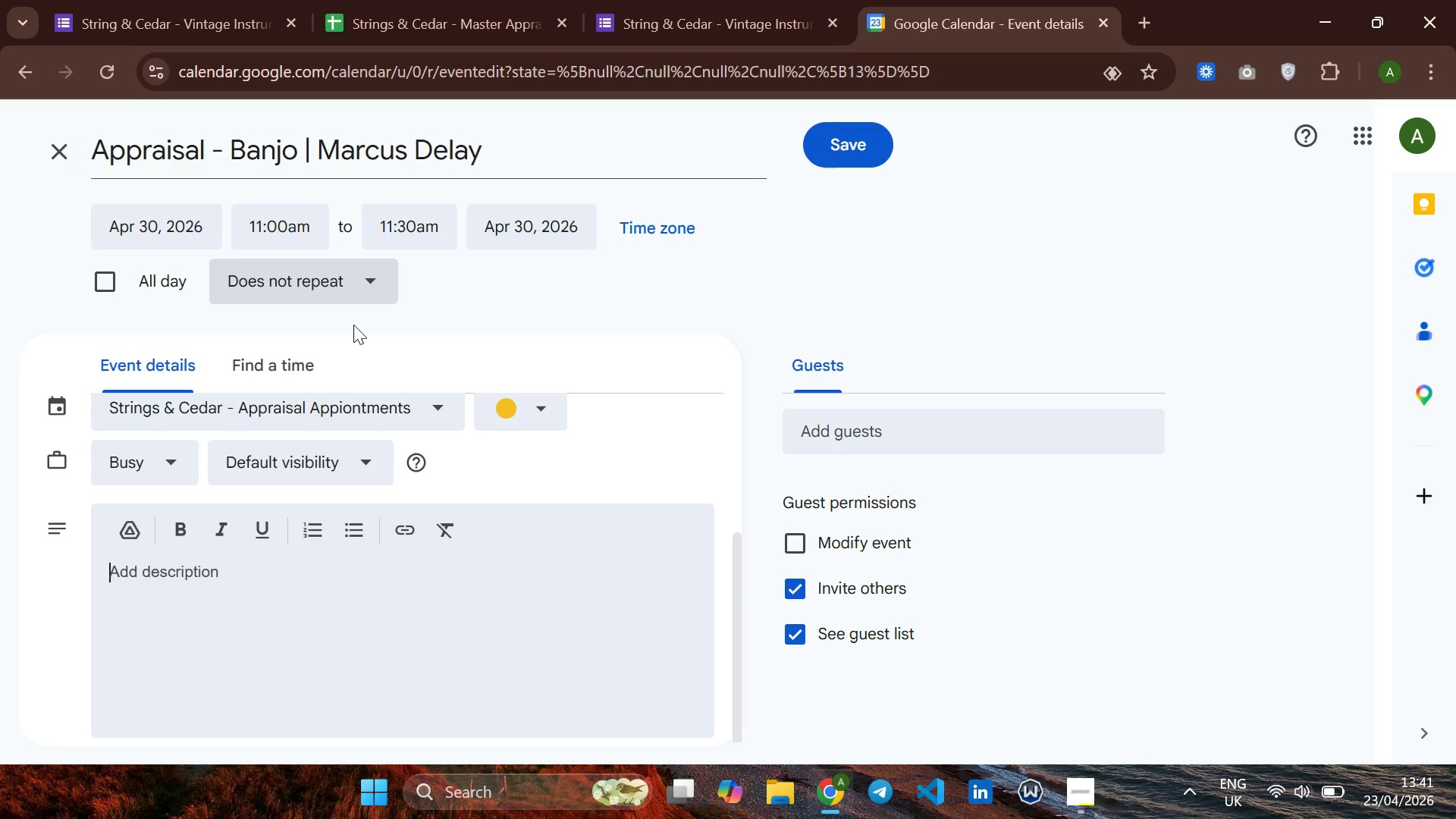 
wait(17.0)
 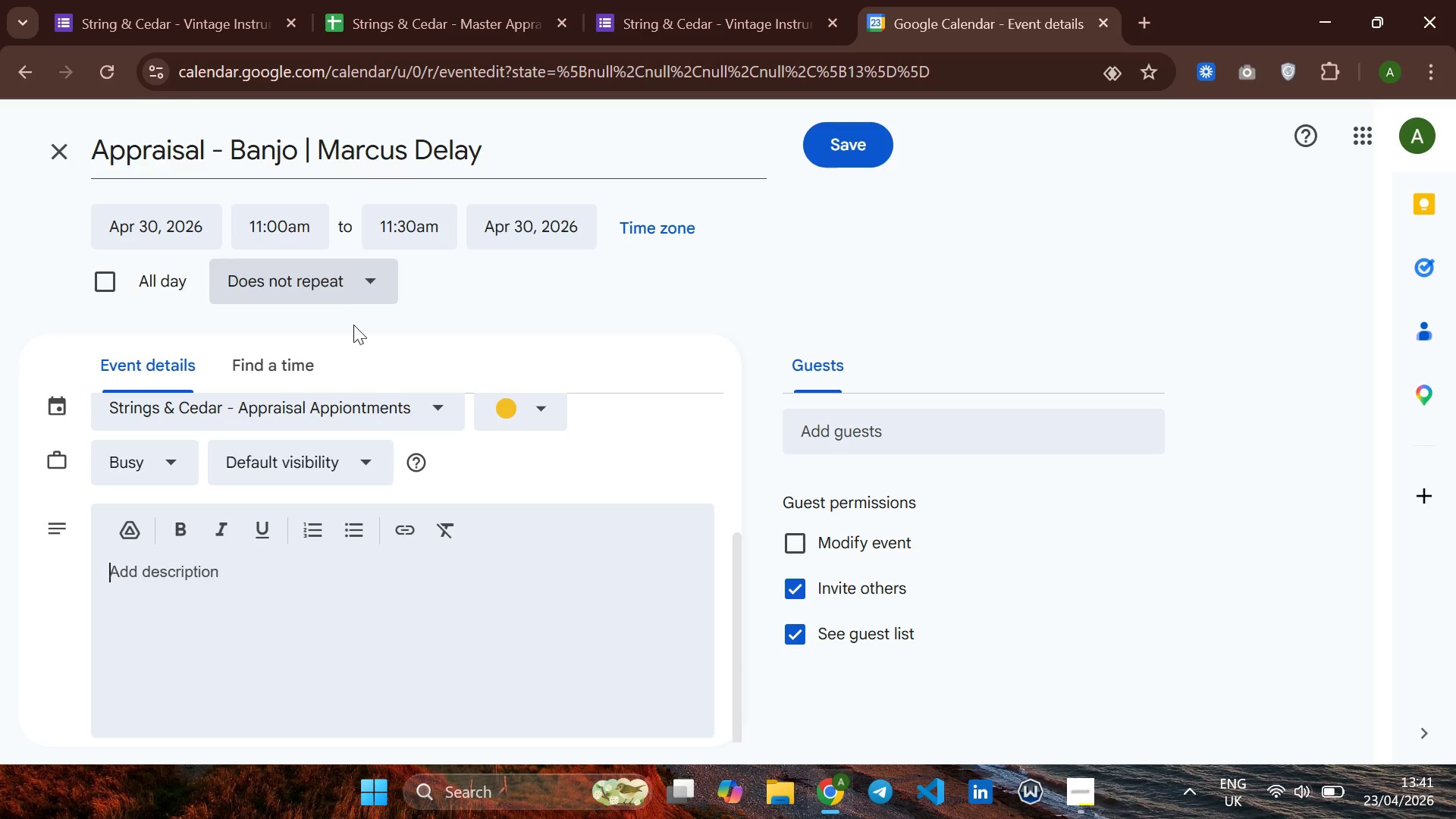 
type(VINTAGE )
 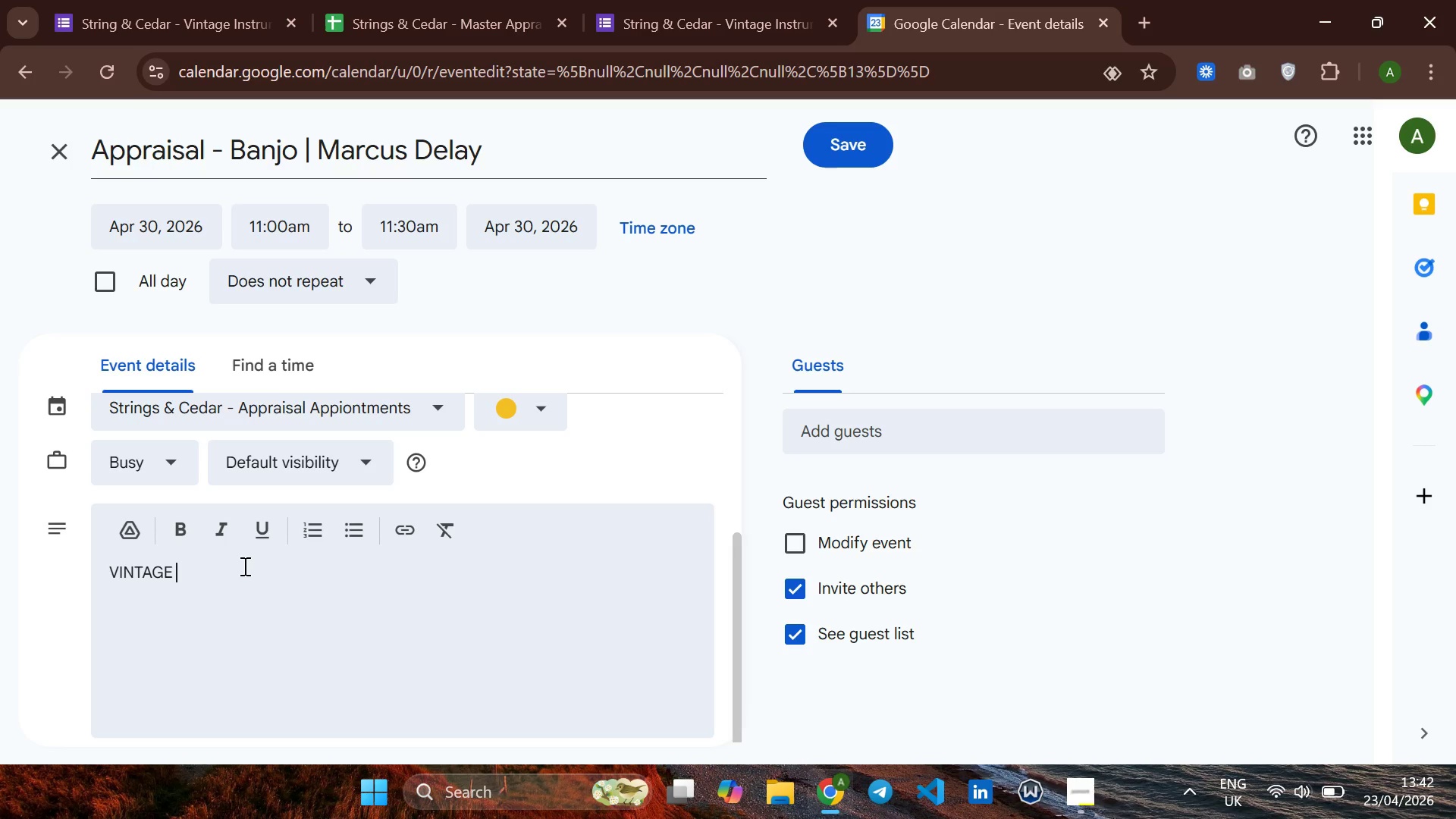 
wait(5.73)
 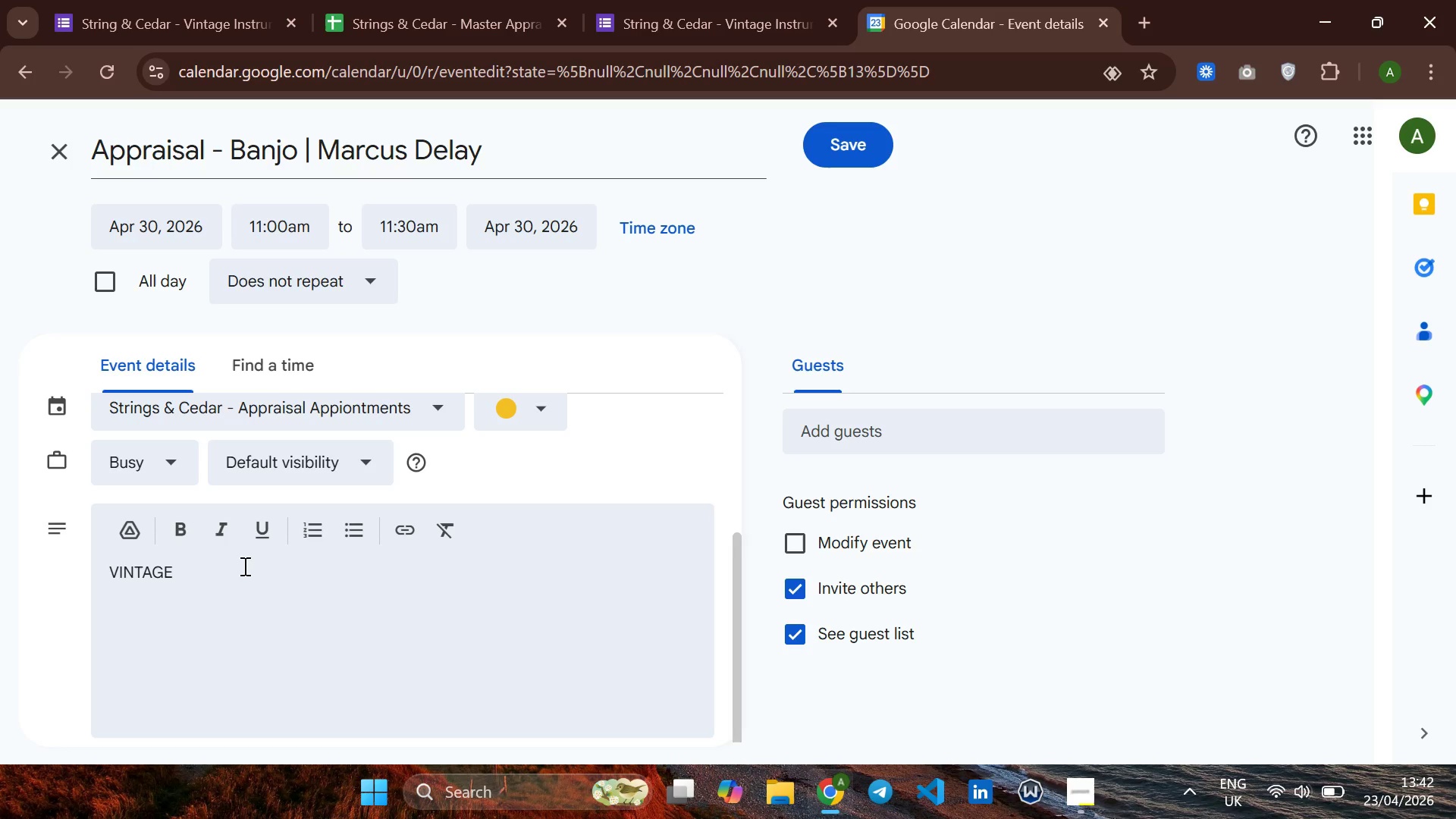 
type(INSTRUMENT APPRAISAL )
key(Backspace)
type( APPOINTMENT )
 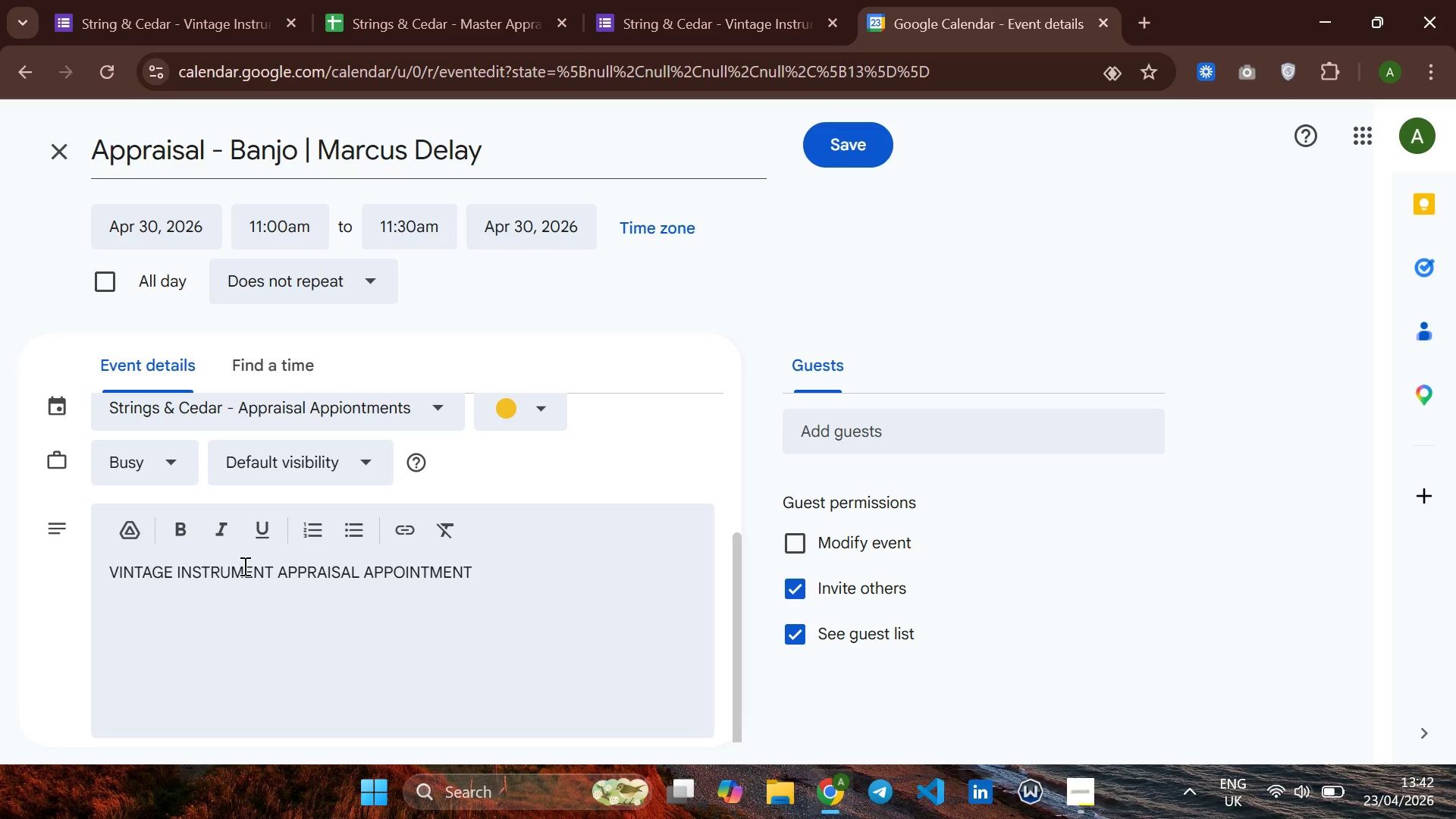 
key(Enter)
 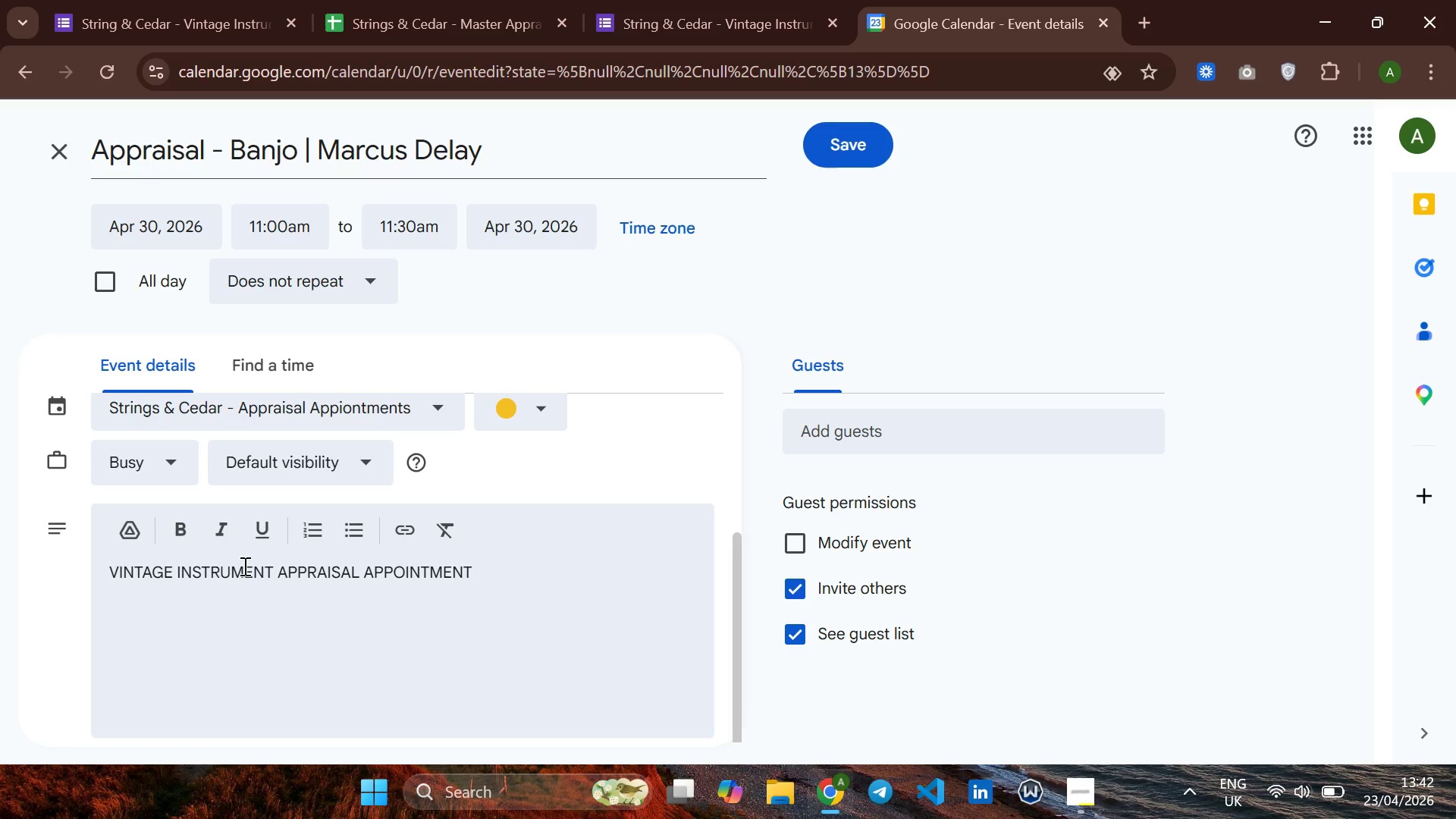 
hold_key(key=Period, duration=1.5)
 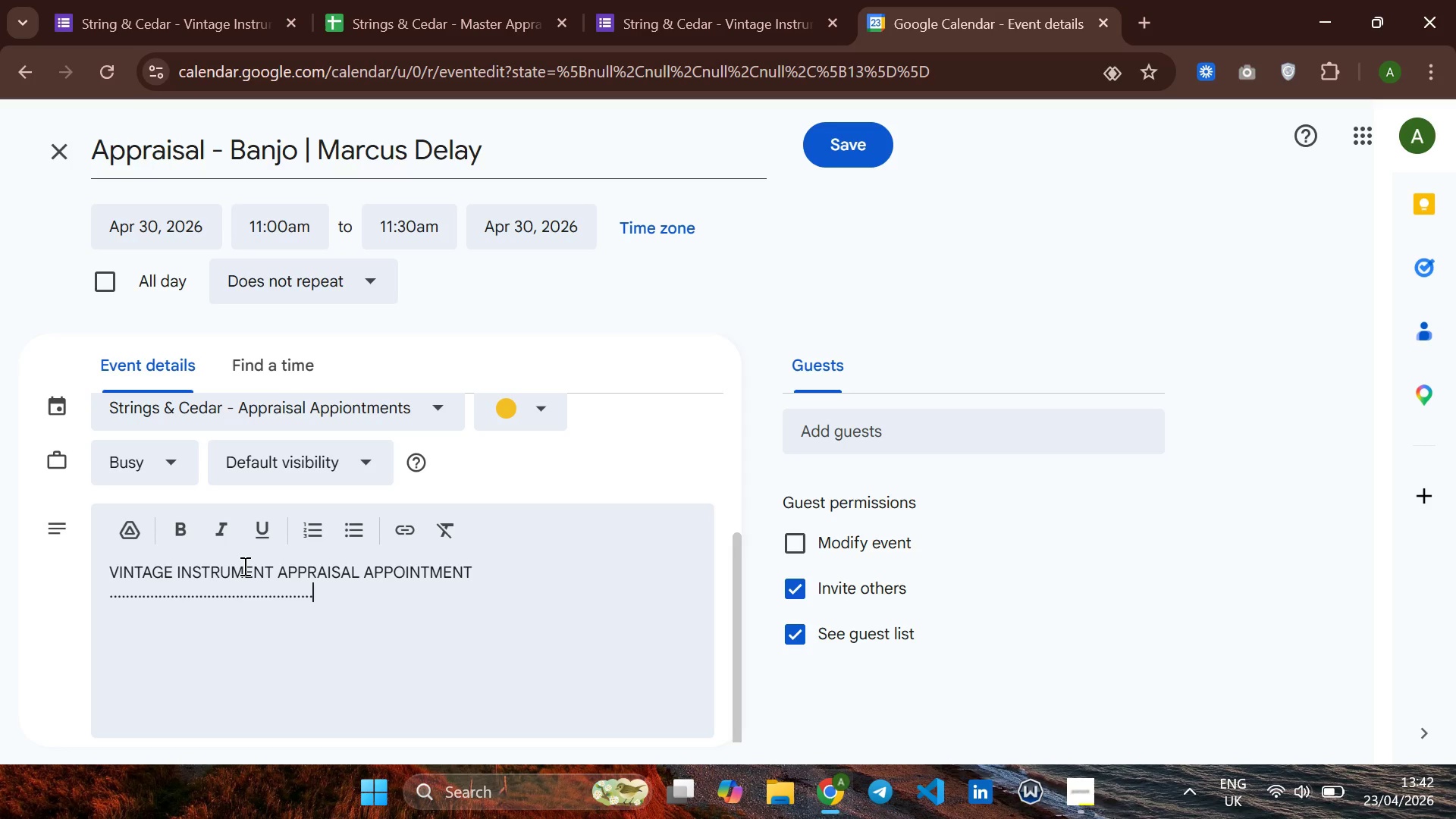 
hold_key(key=Period, duration=1.5)
 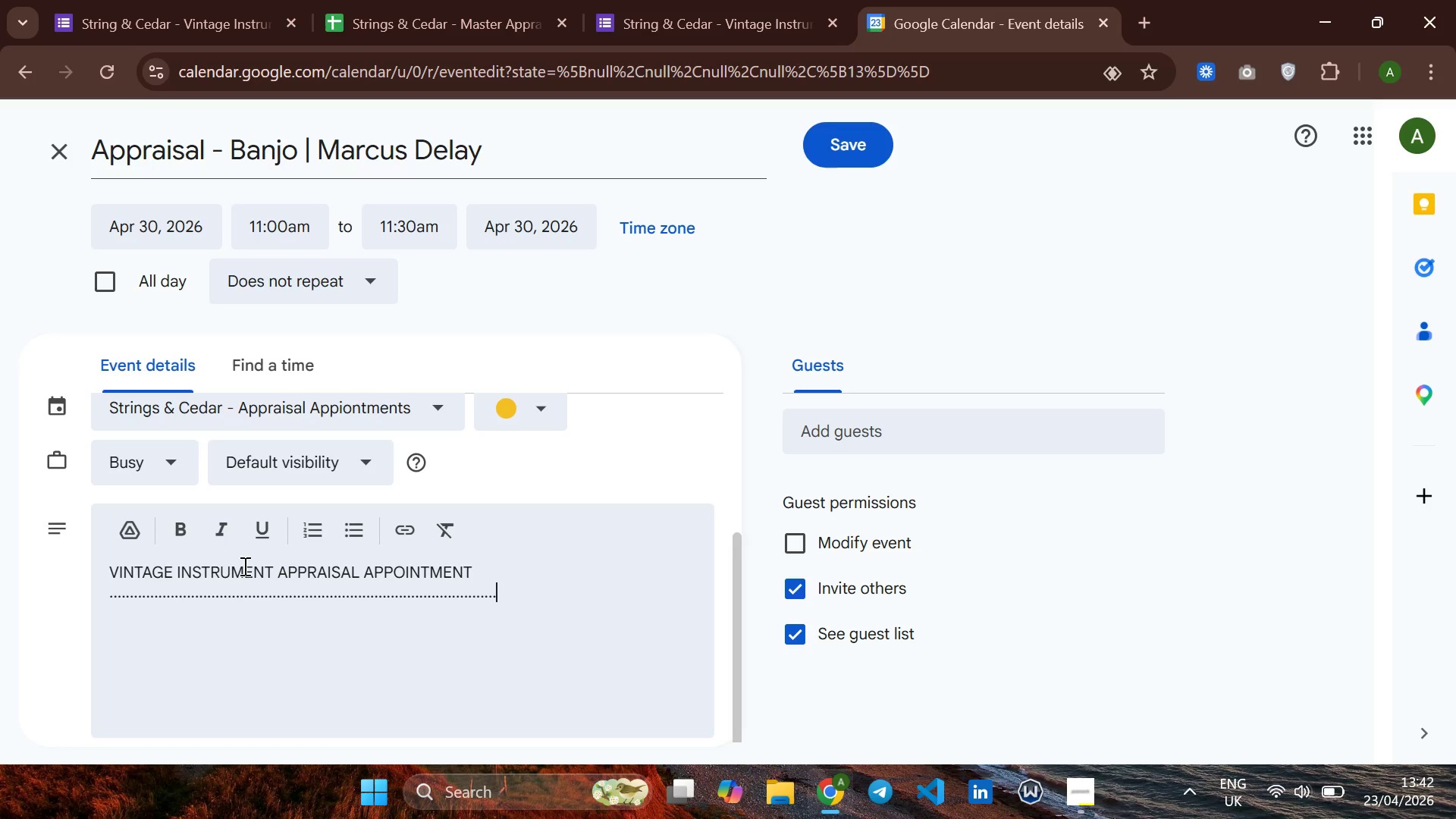 
hold_key(key=Period, duration=0.45)
 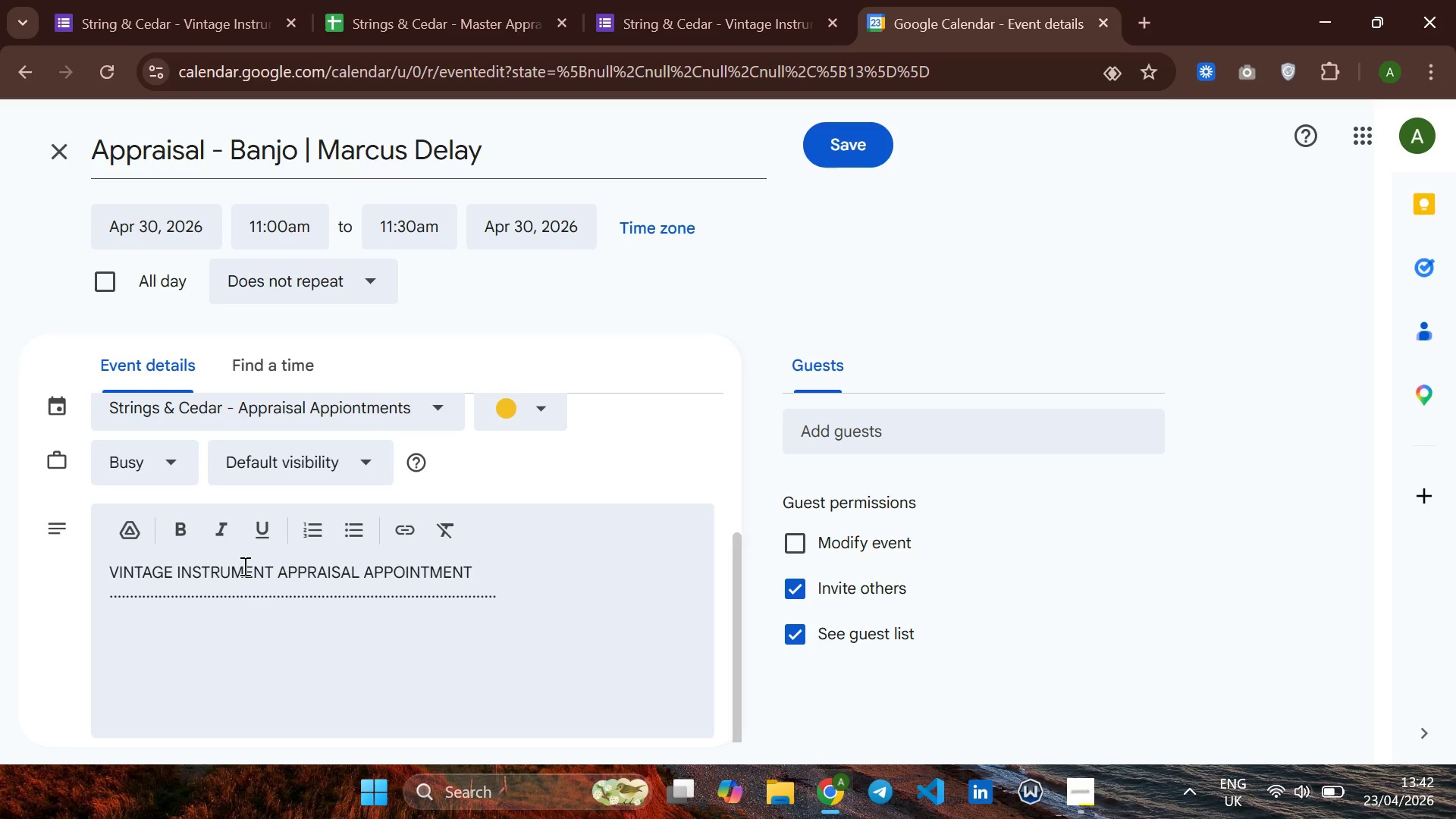 
key(Backspace)
 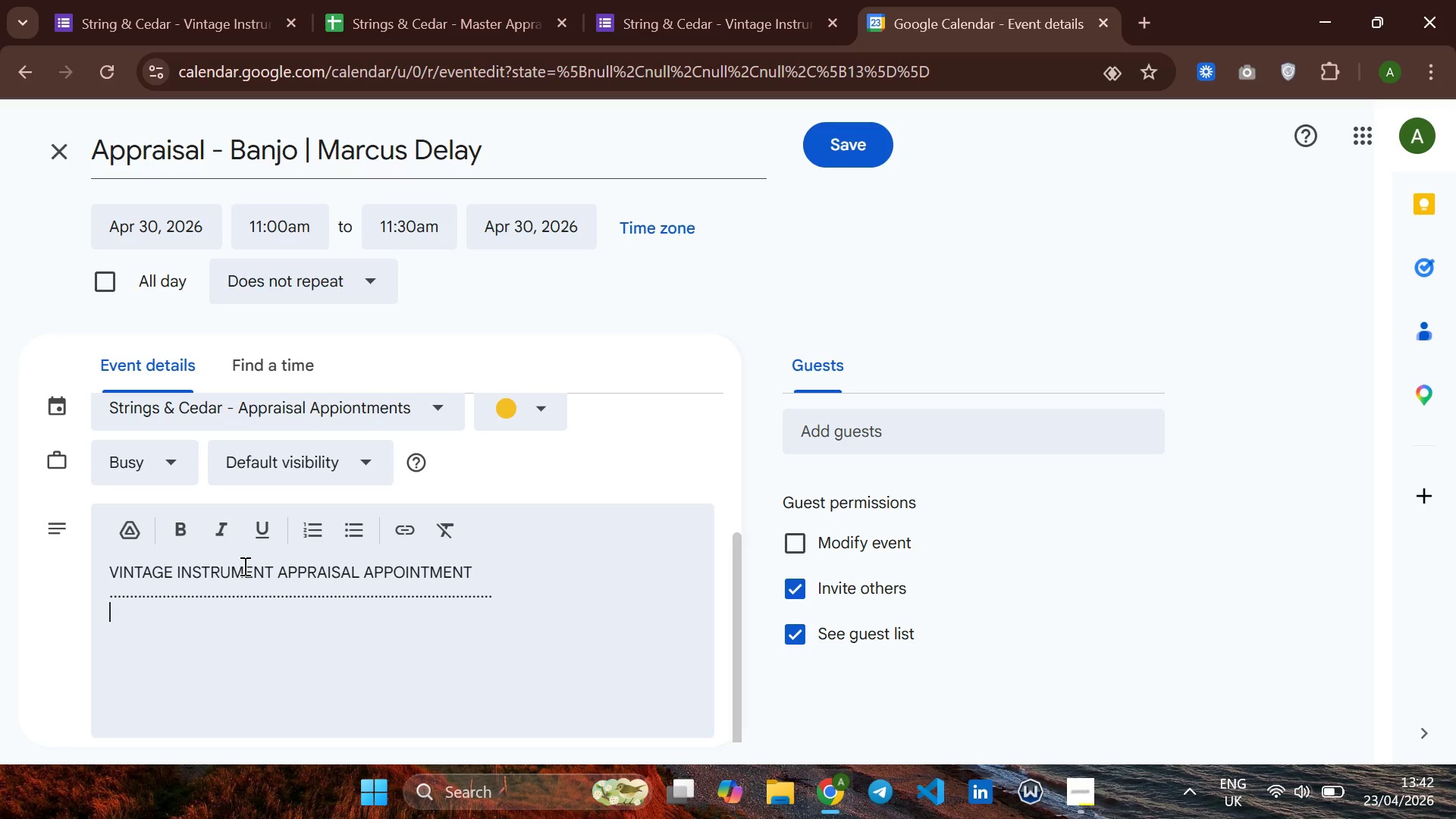 
key(Enter)
 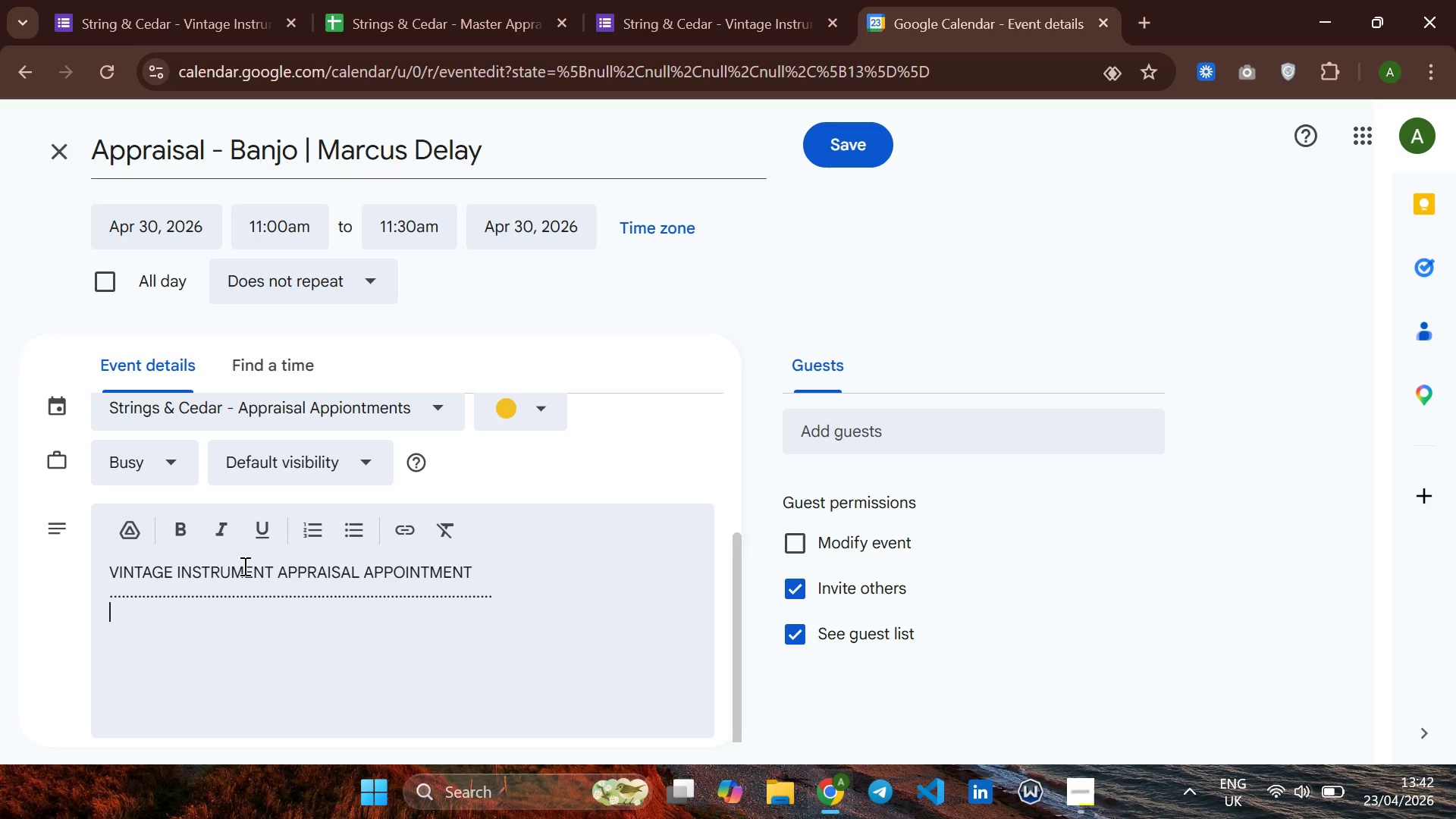 
type(Customer Nmae)
key(Backspace)
key(Backspace)
key(Backspace)
type(ame: Marci)
key(Backspace)
type(us Delray)
 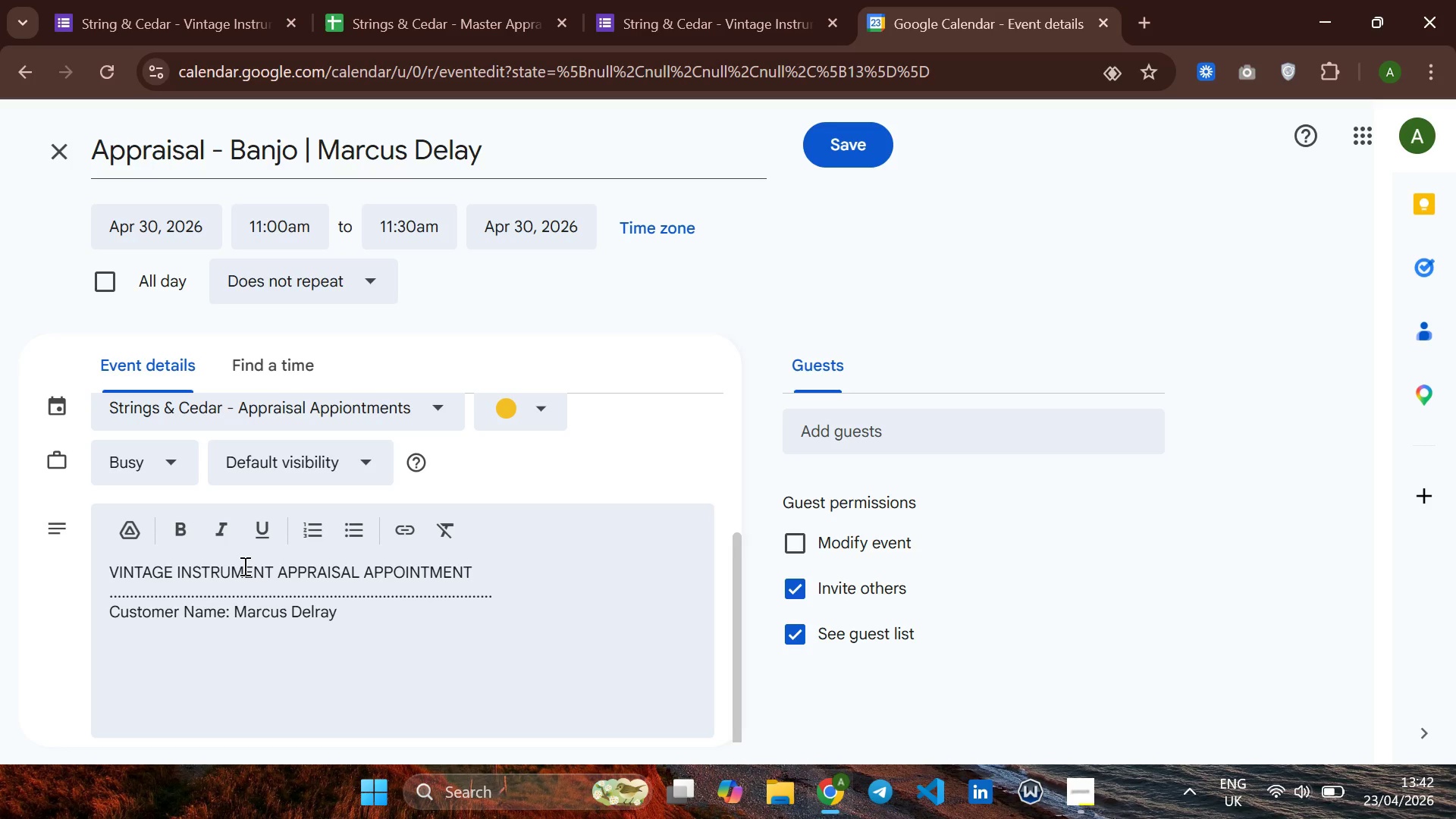 
key(Enter)
 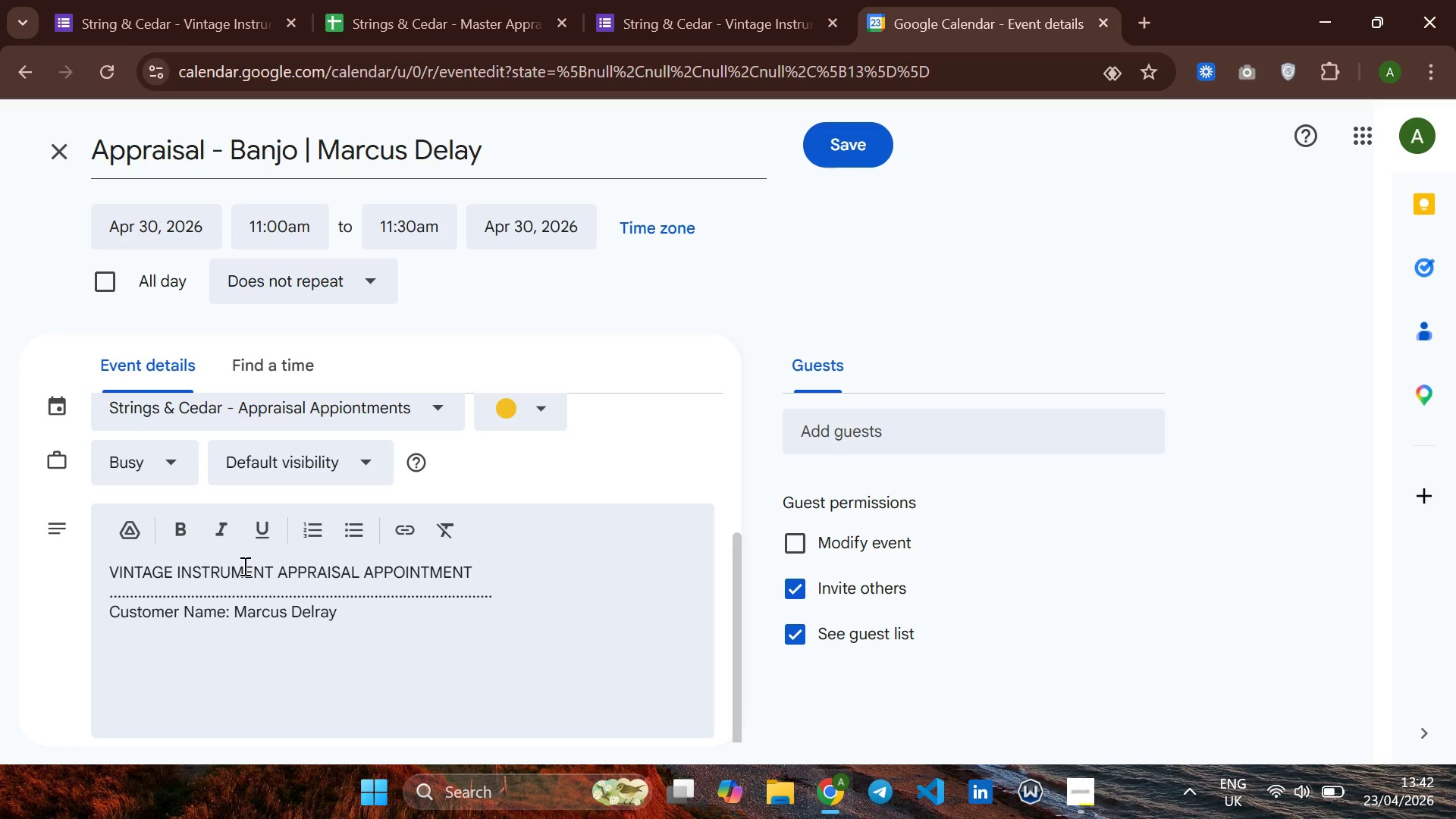 
type(Email: marcus~test.com)
 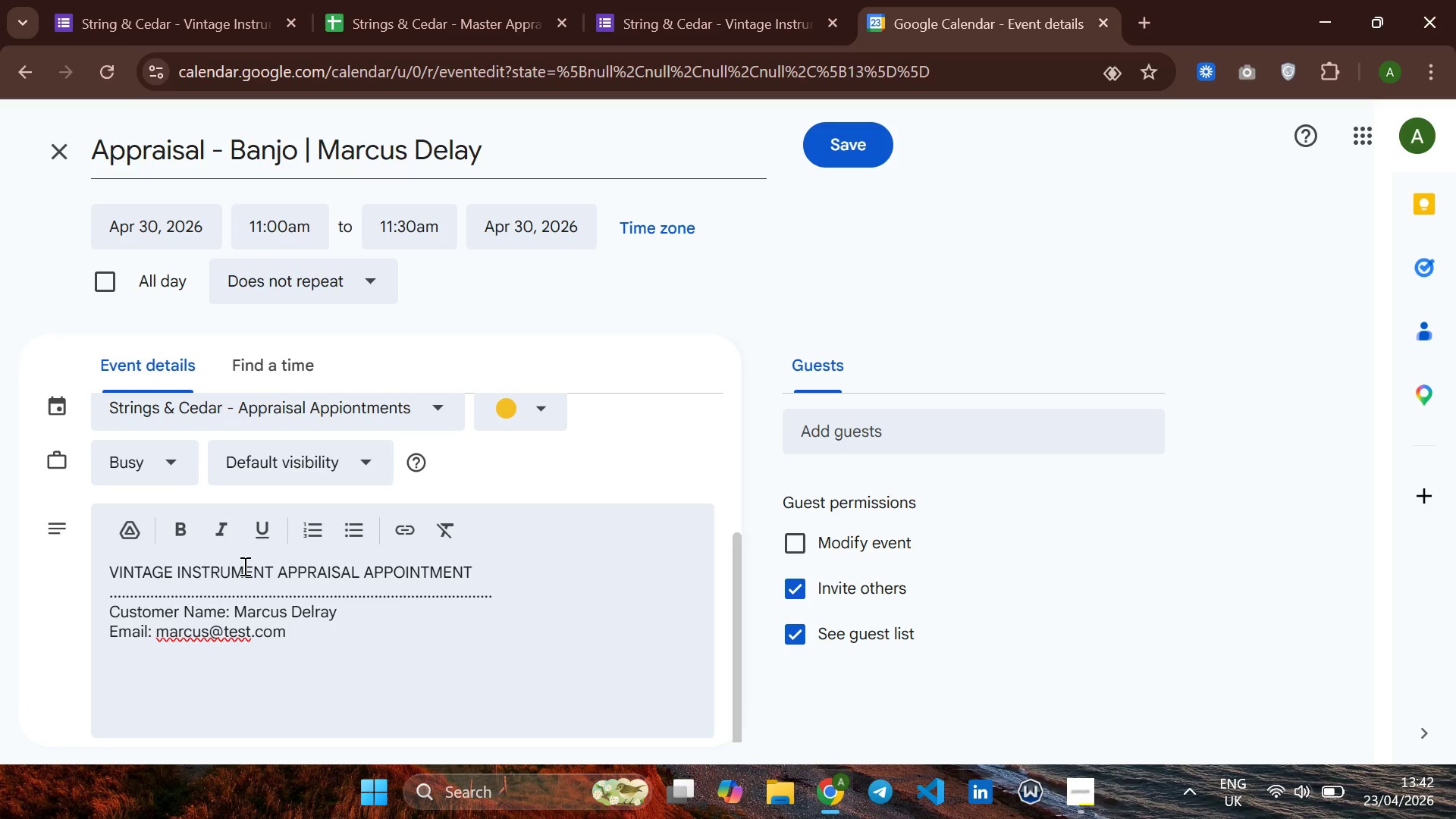 
key(Enter)
 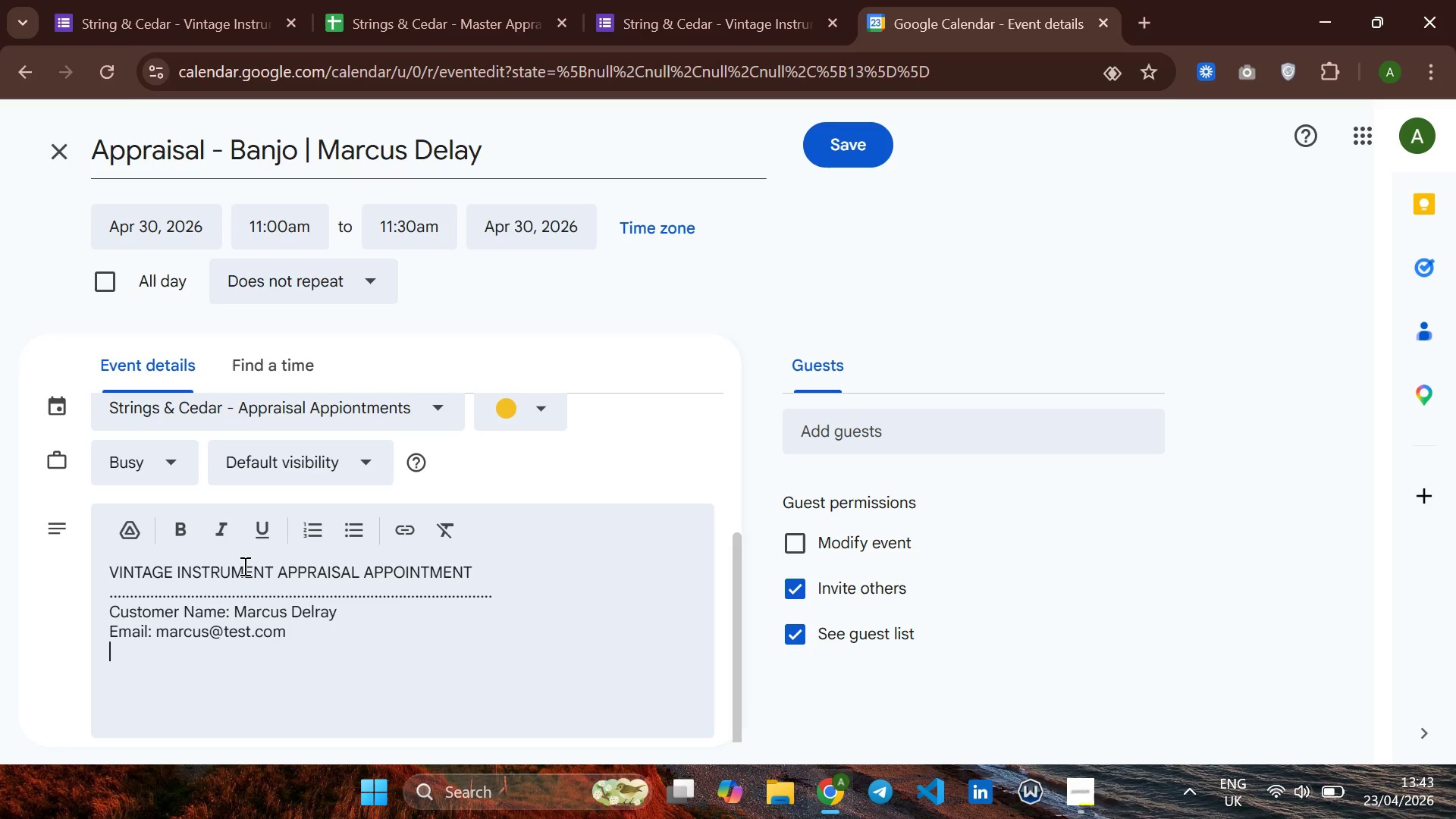 
type(PHOEN)
key(Backspace)
key(Backspace)
key(Backspace)
key(Backspace)
type(o)
key(Backspace)
type(hone: 555- 777 8899)
 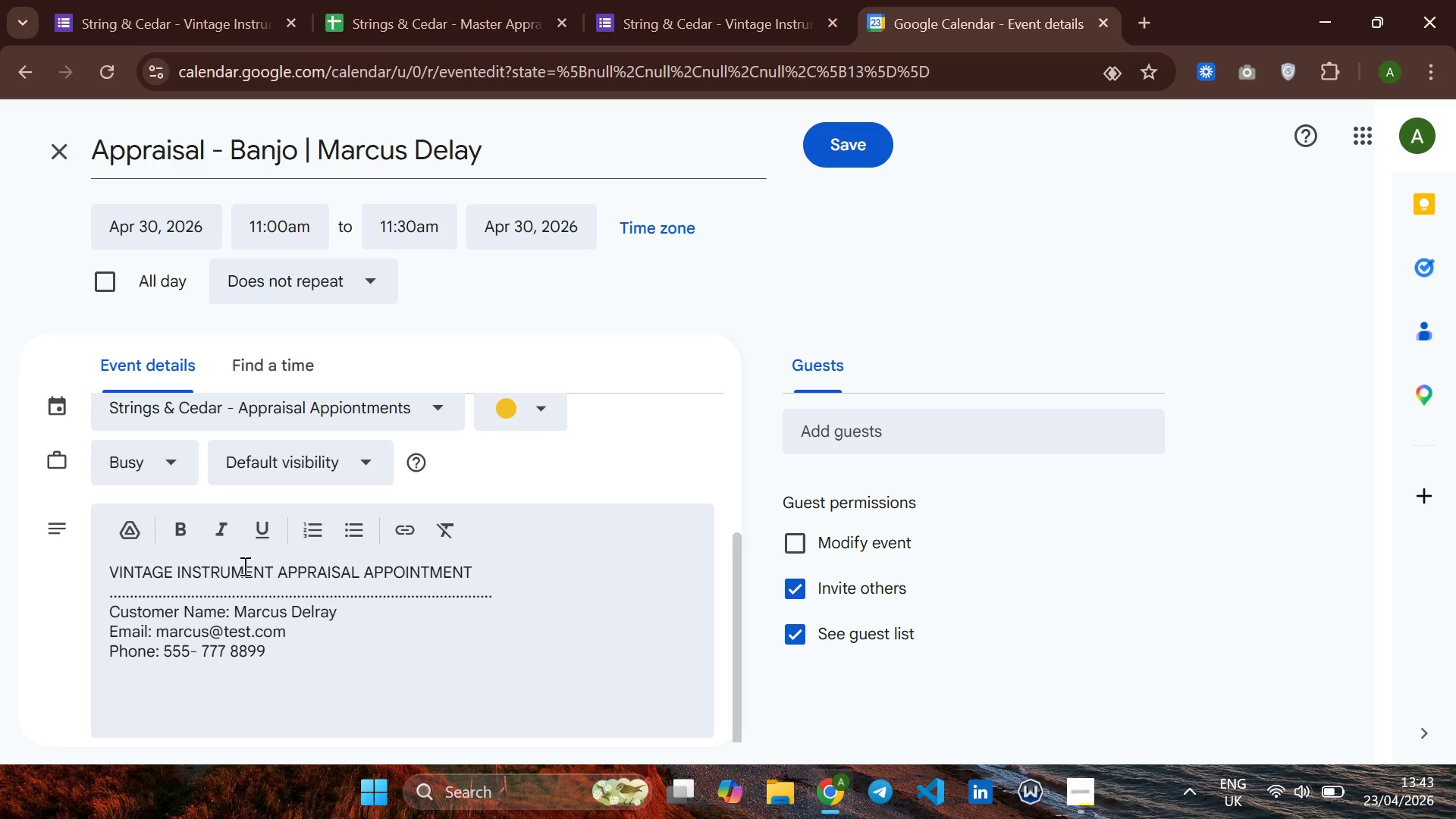 
key(Enter)
 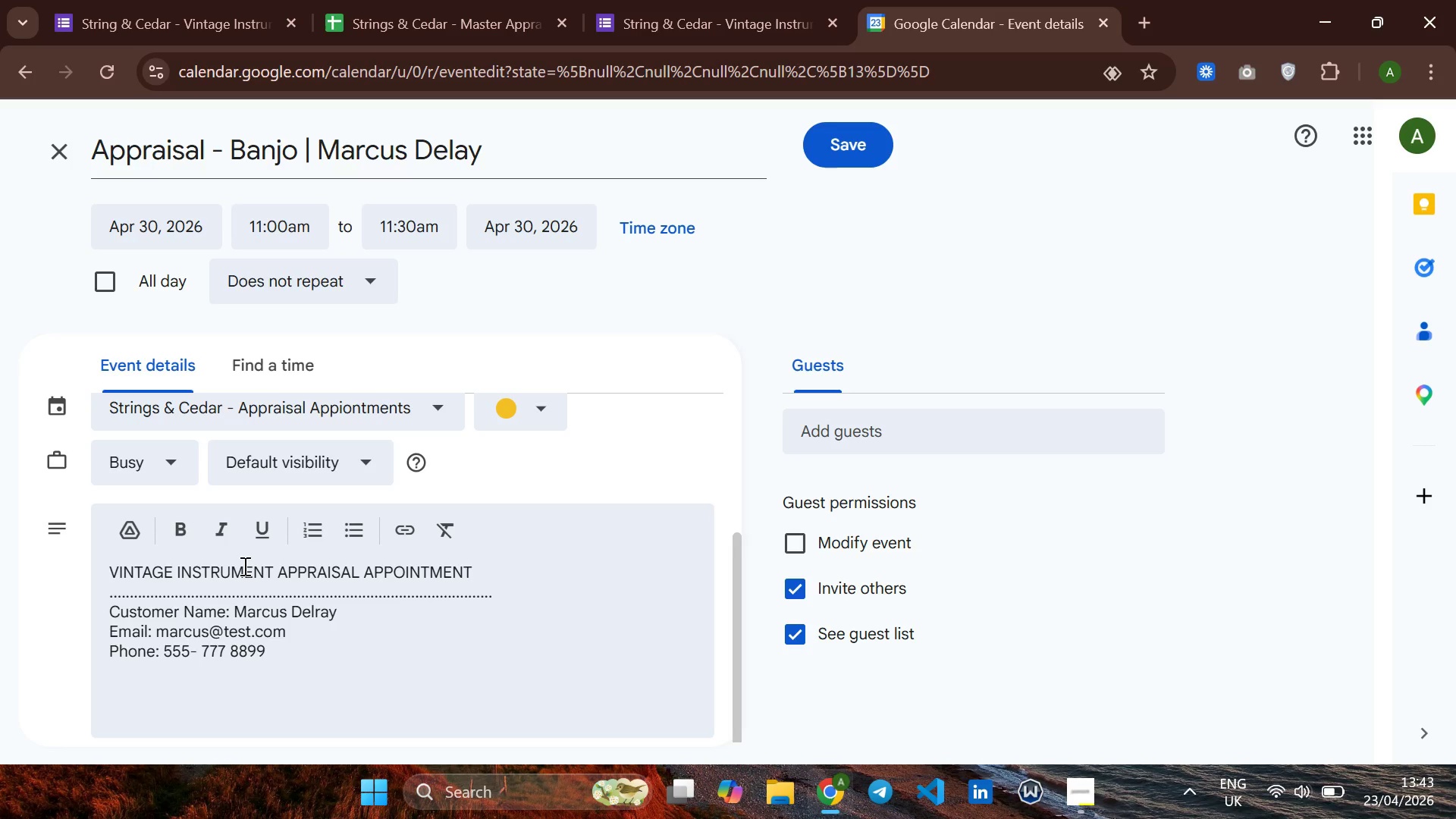 
key(Enter)
 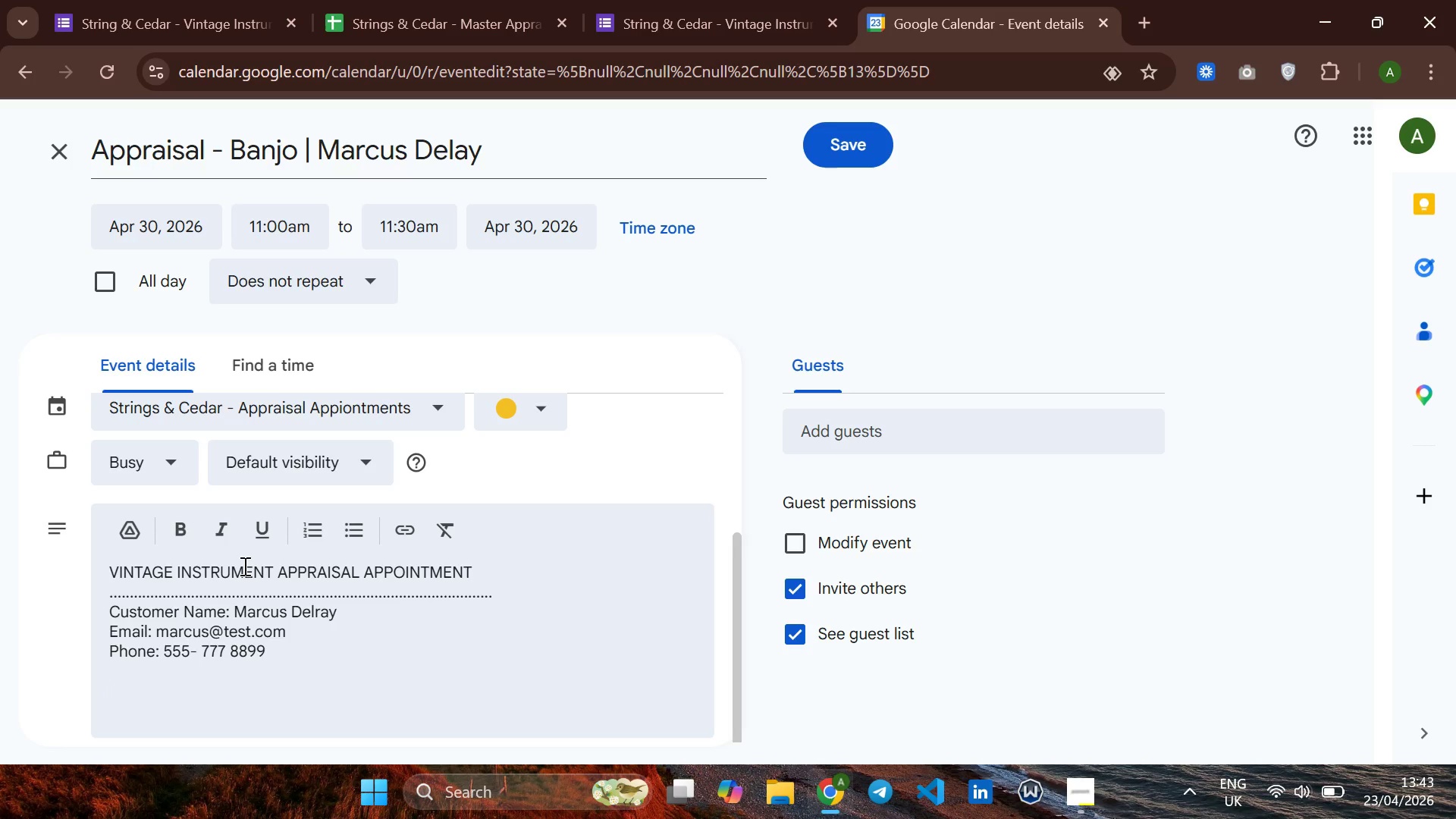 
type(INSTRUE)
key(Backspace)
type(MENT DETAIL )
 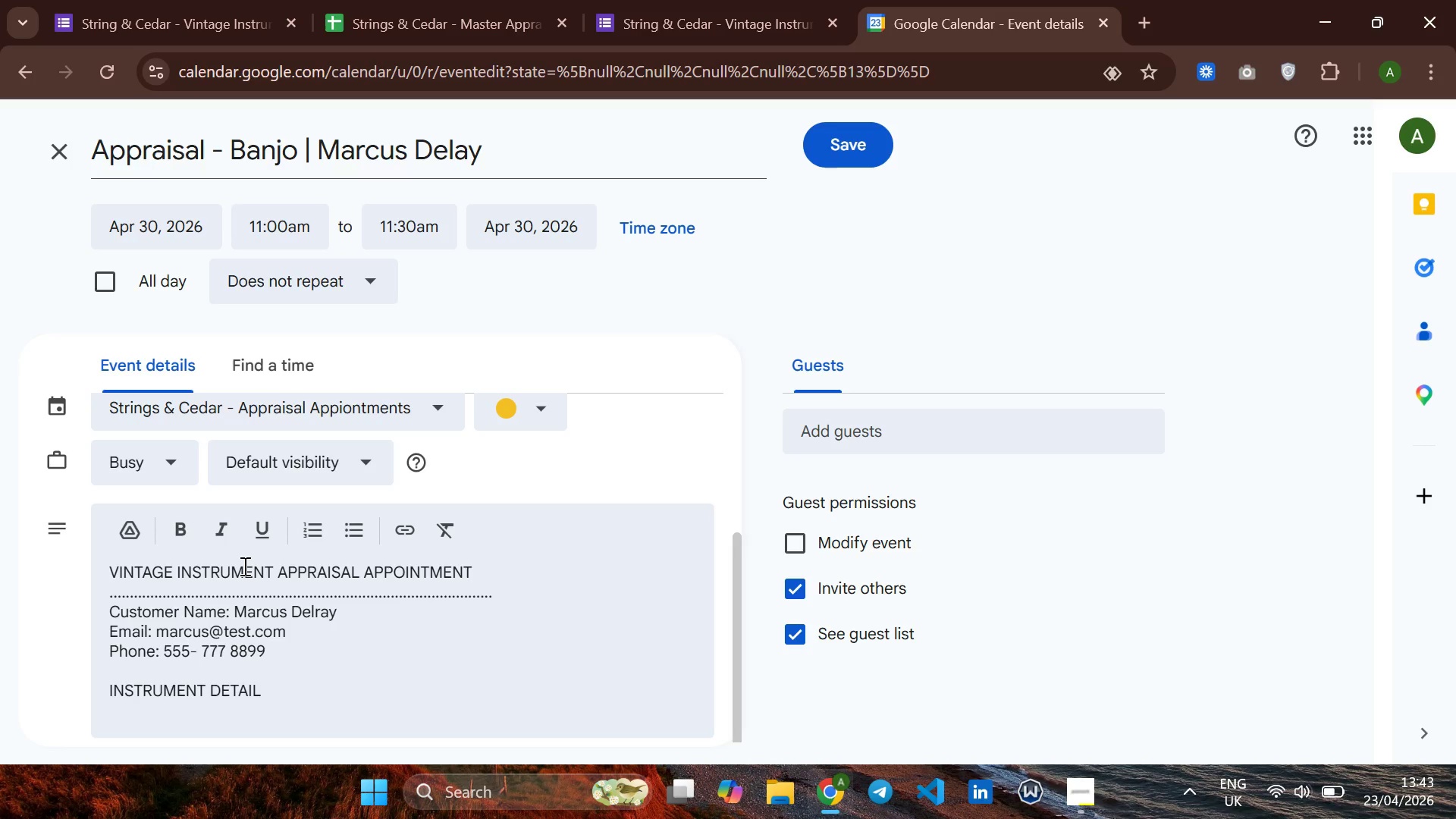 
key(Enter)
 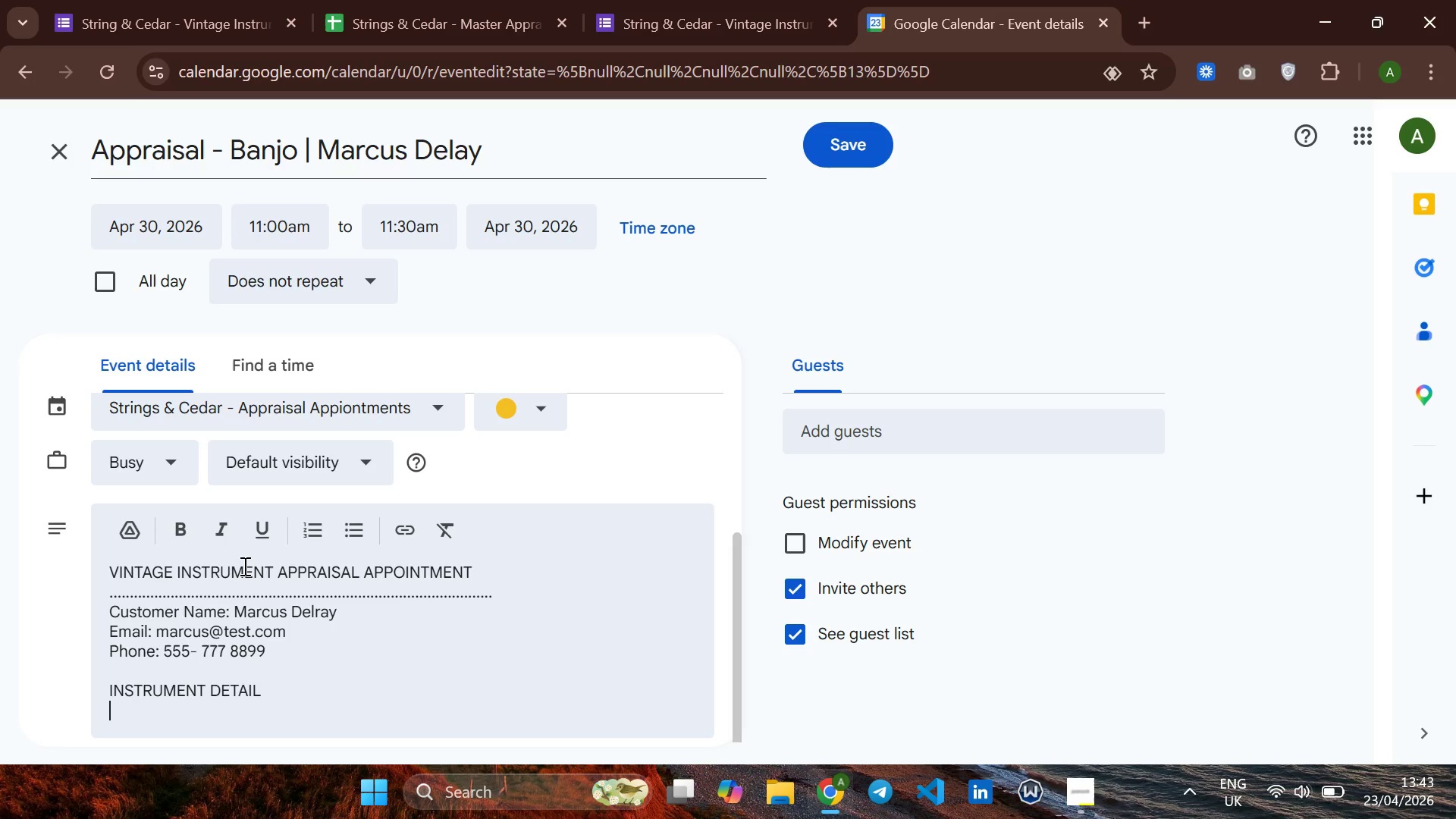 
hold_key(key=Period, duration=1.5)
 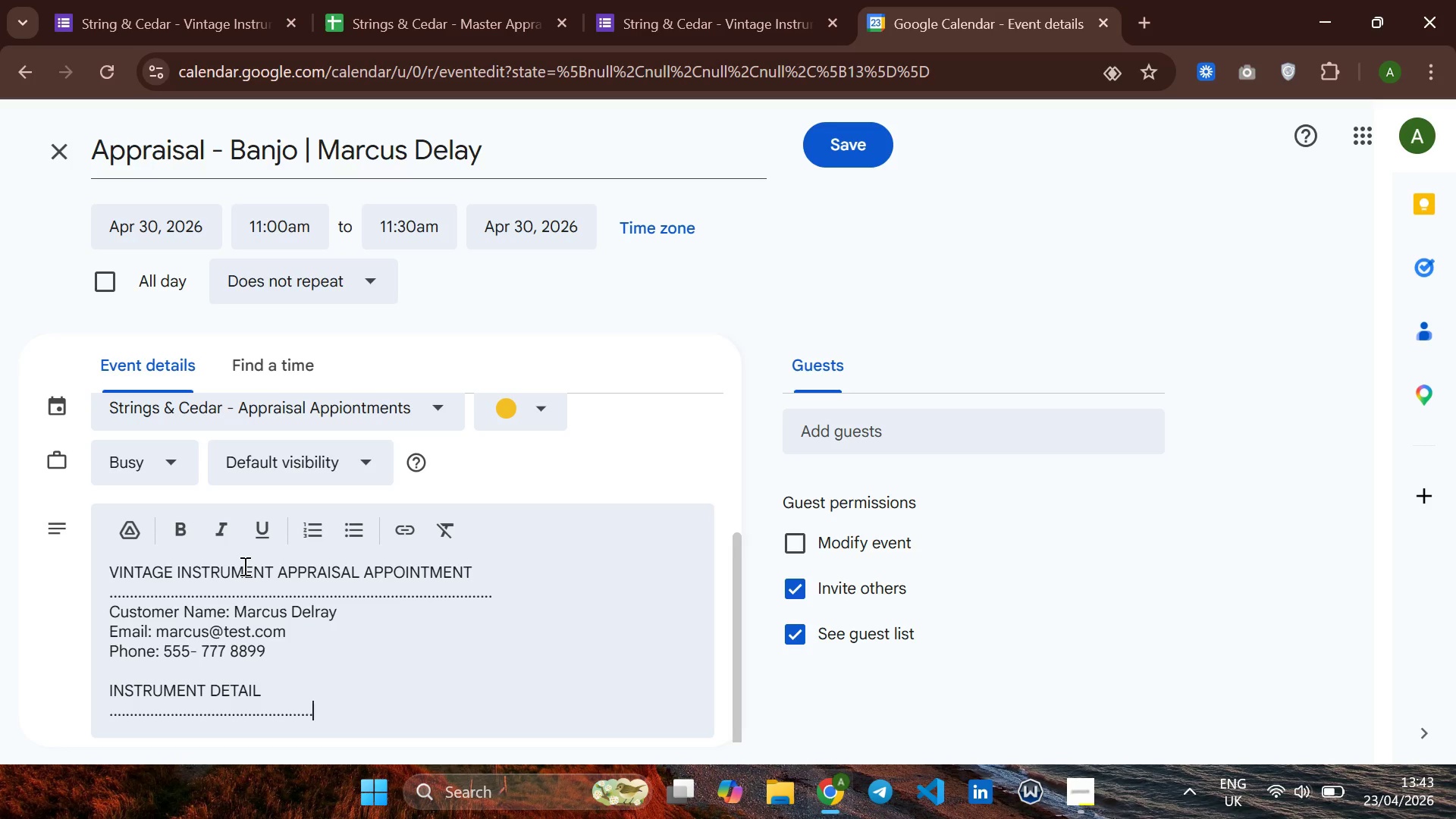 
hold_key(key=Period, duration=1.51)
 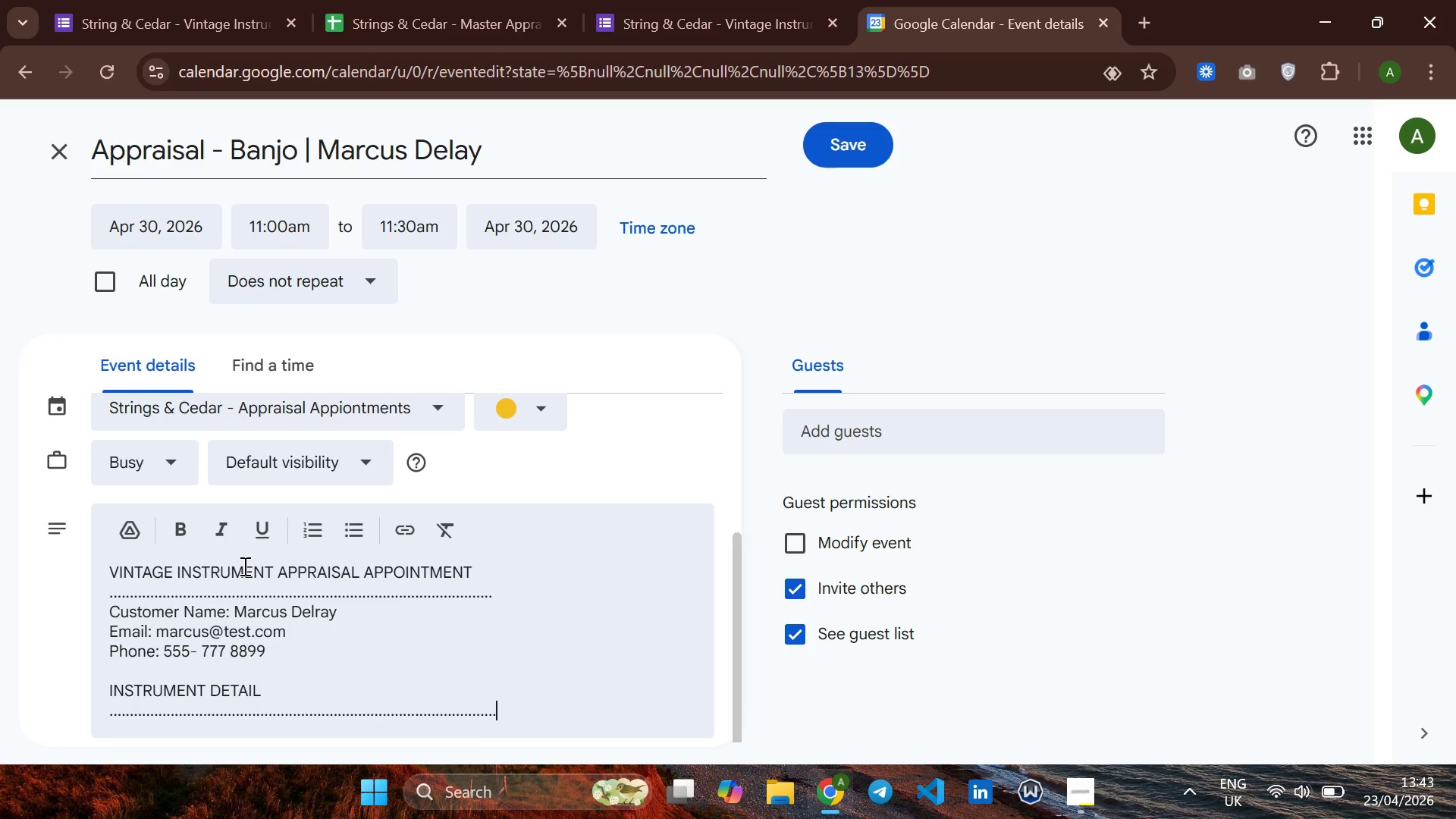 
hold_key(key=Period, duration=0.41)
 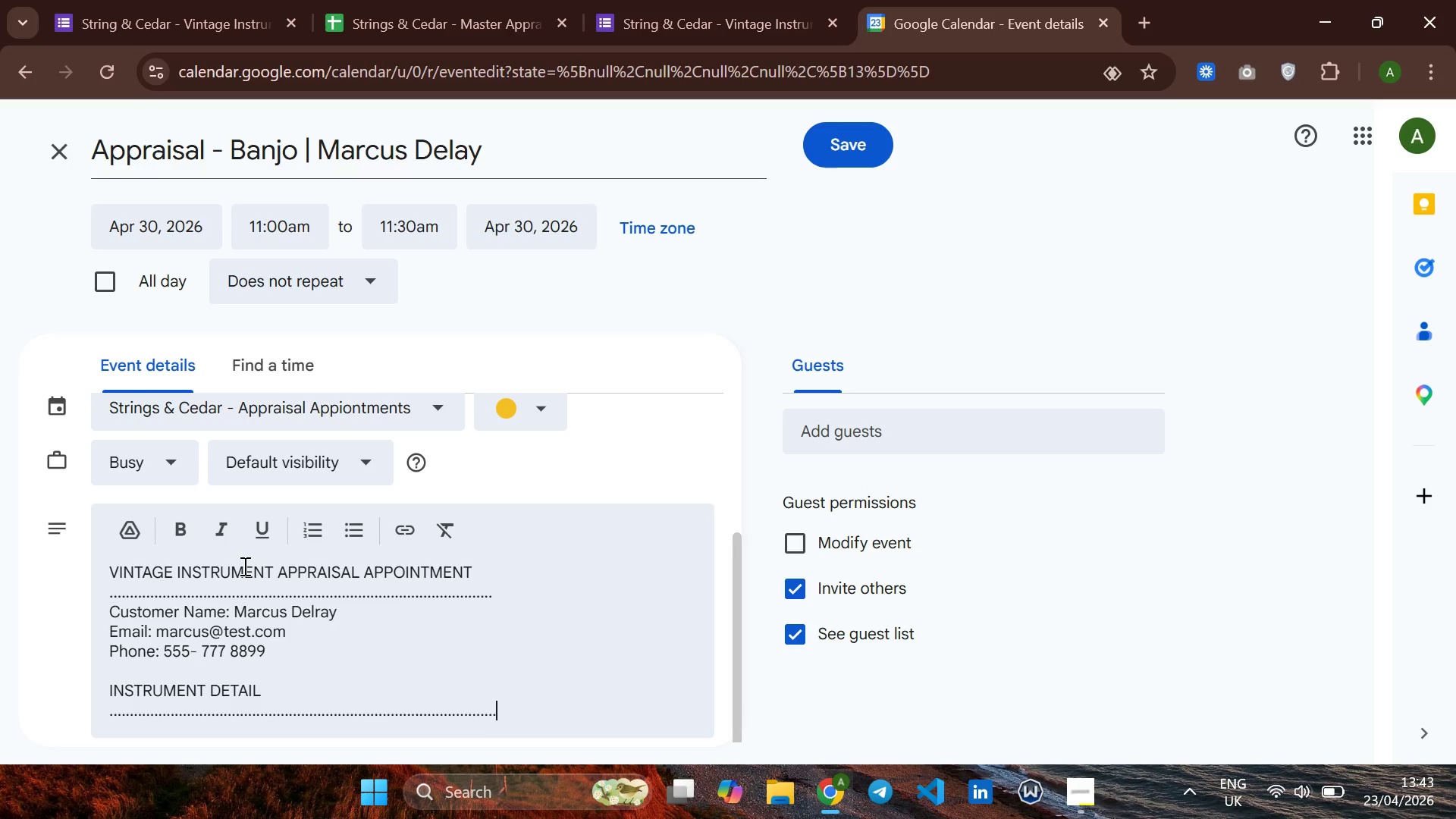 
key(Period)
 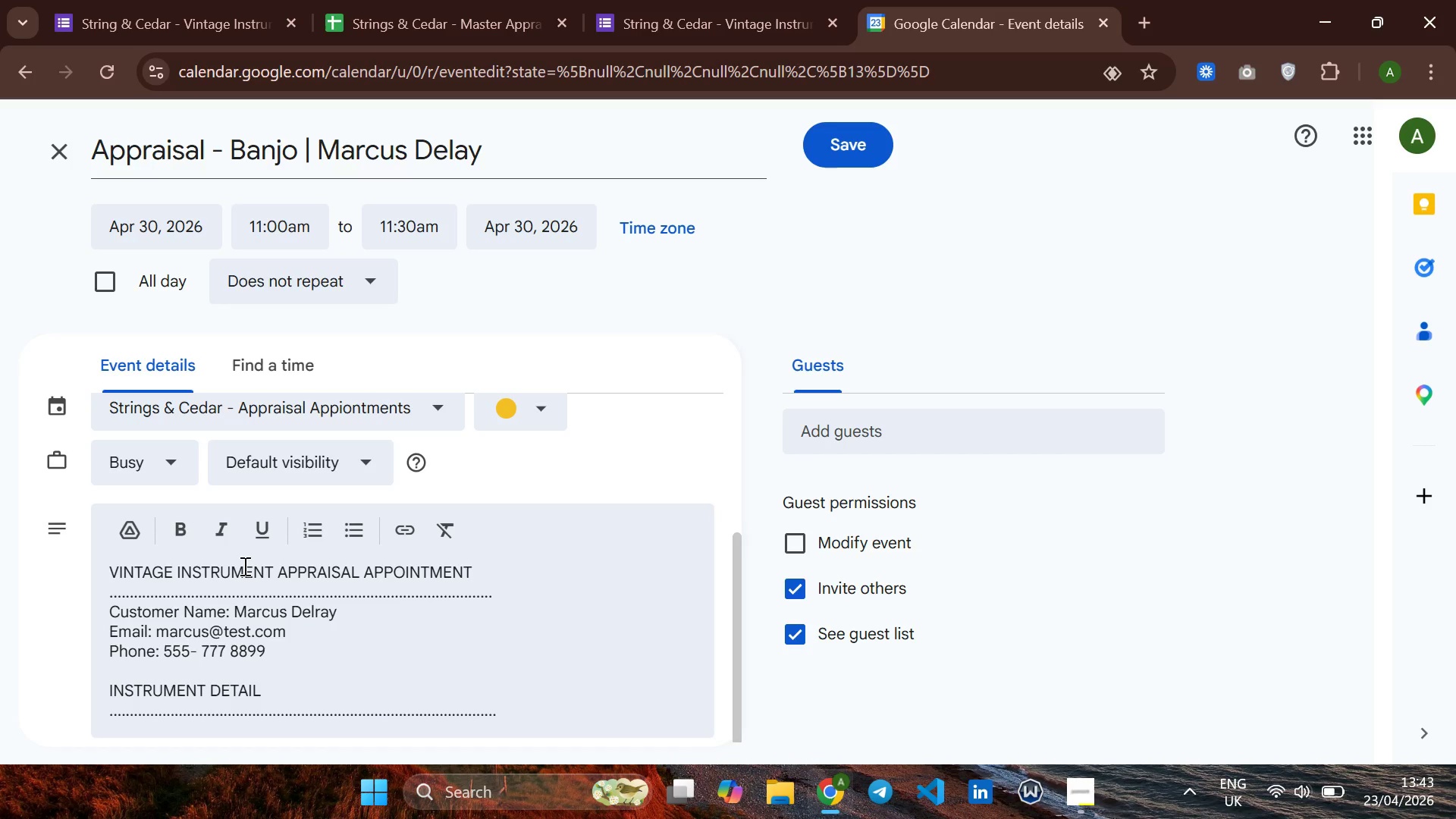 
key(Enter)
 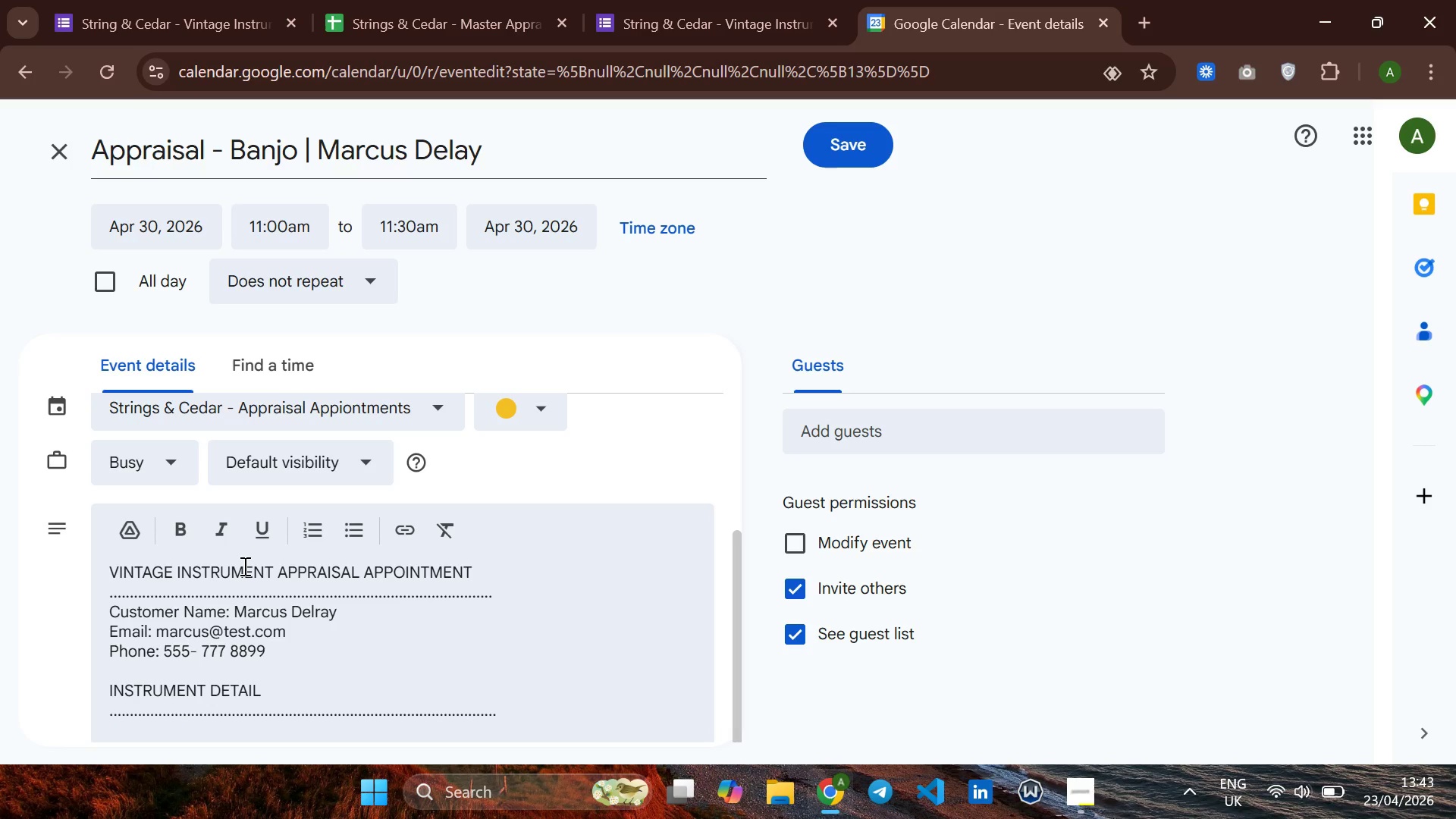 
type(Instrument Type : Bam)
key(Backspace)
type(njo)
 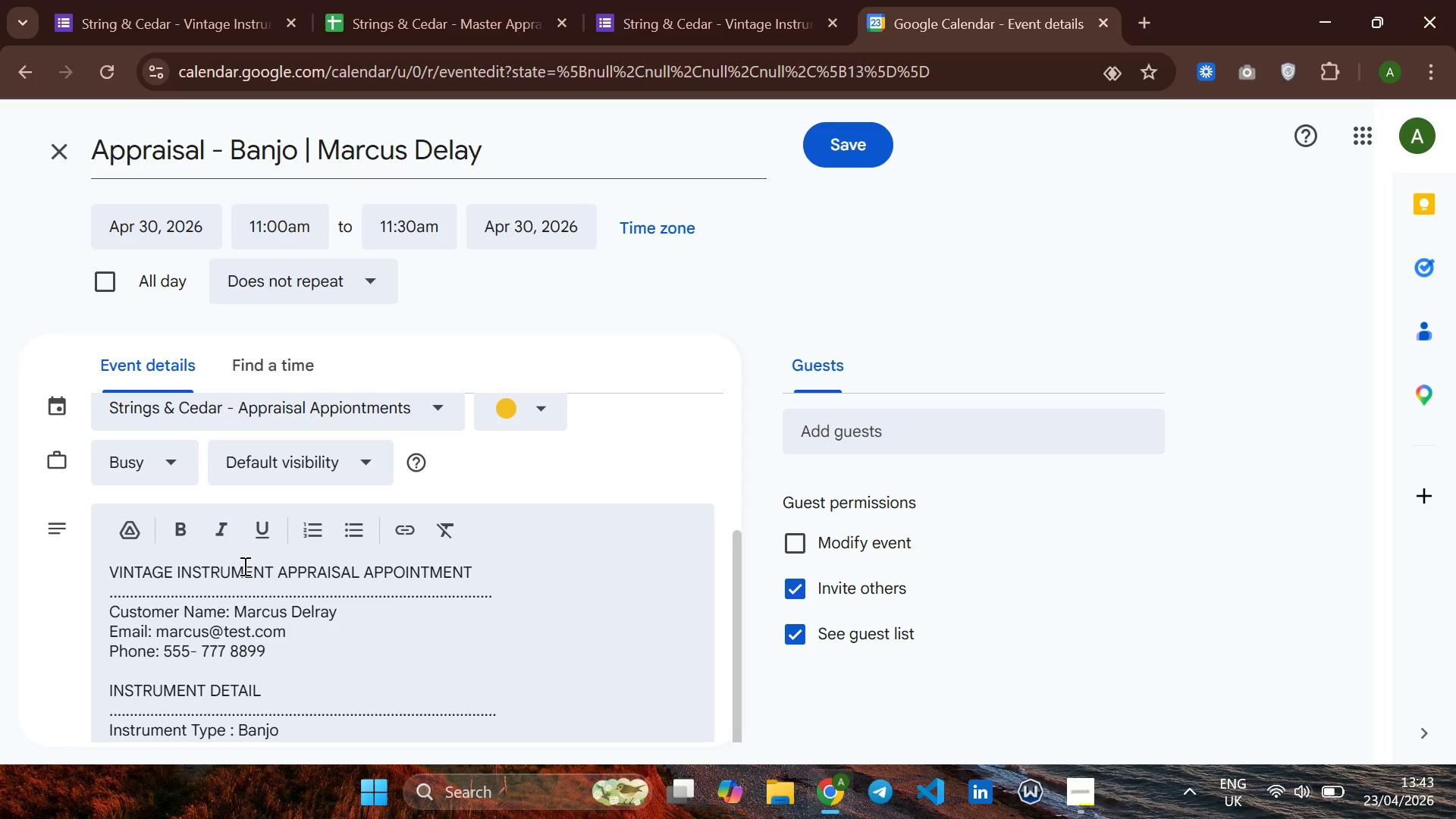 
key(Enter)
 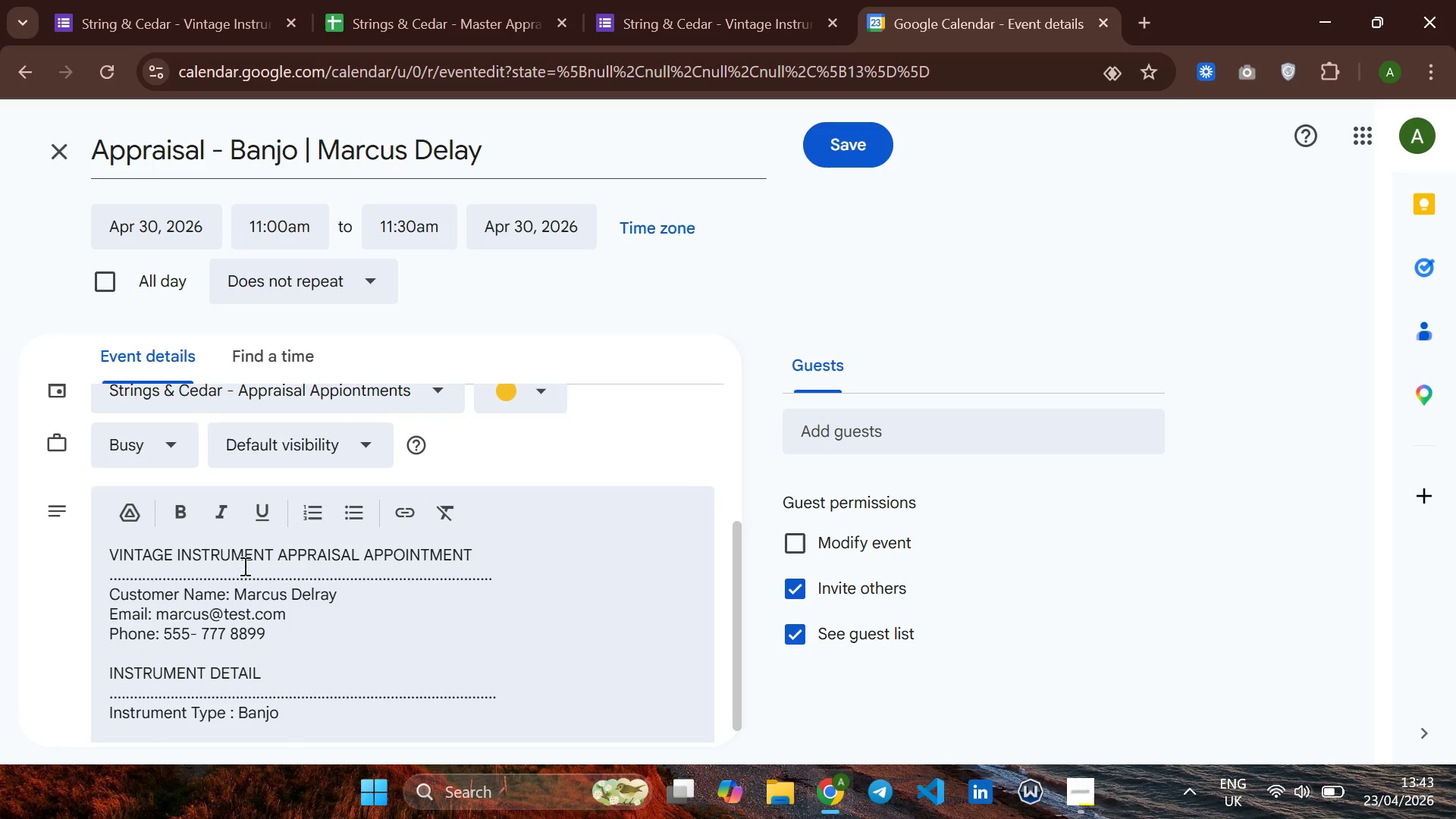 
type(Brand and Model: Gibsom)
key(Backspace)
type(n Rb-3)
 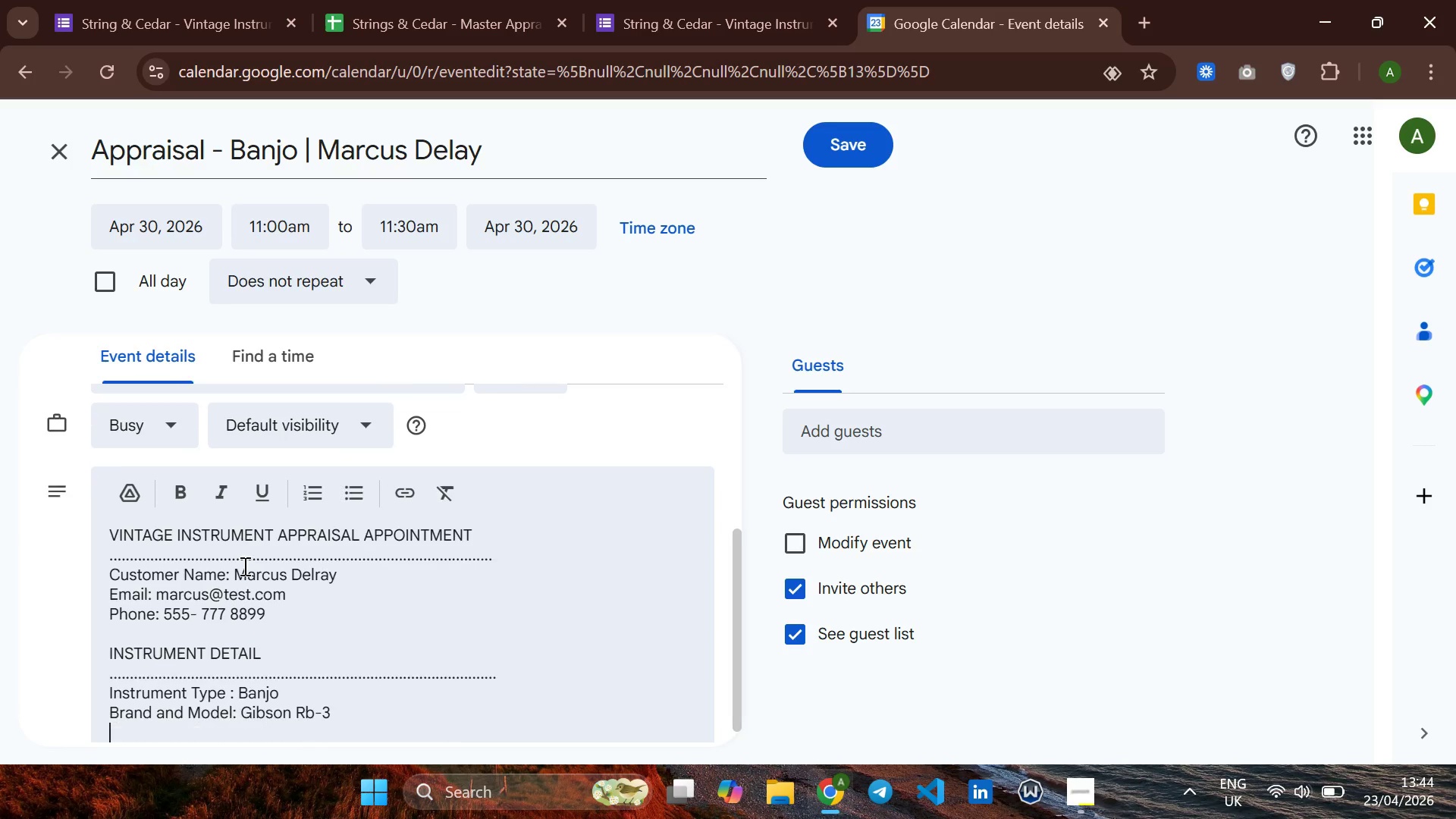 
key(Enter)
 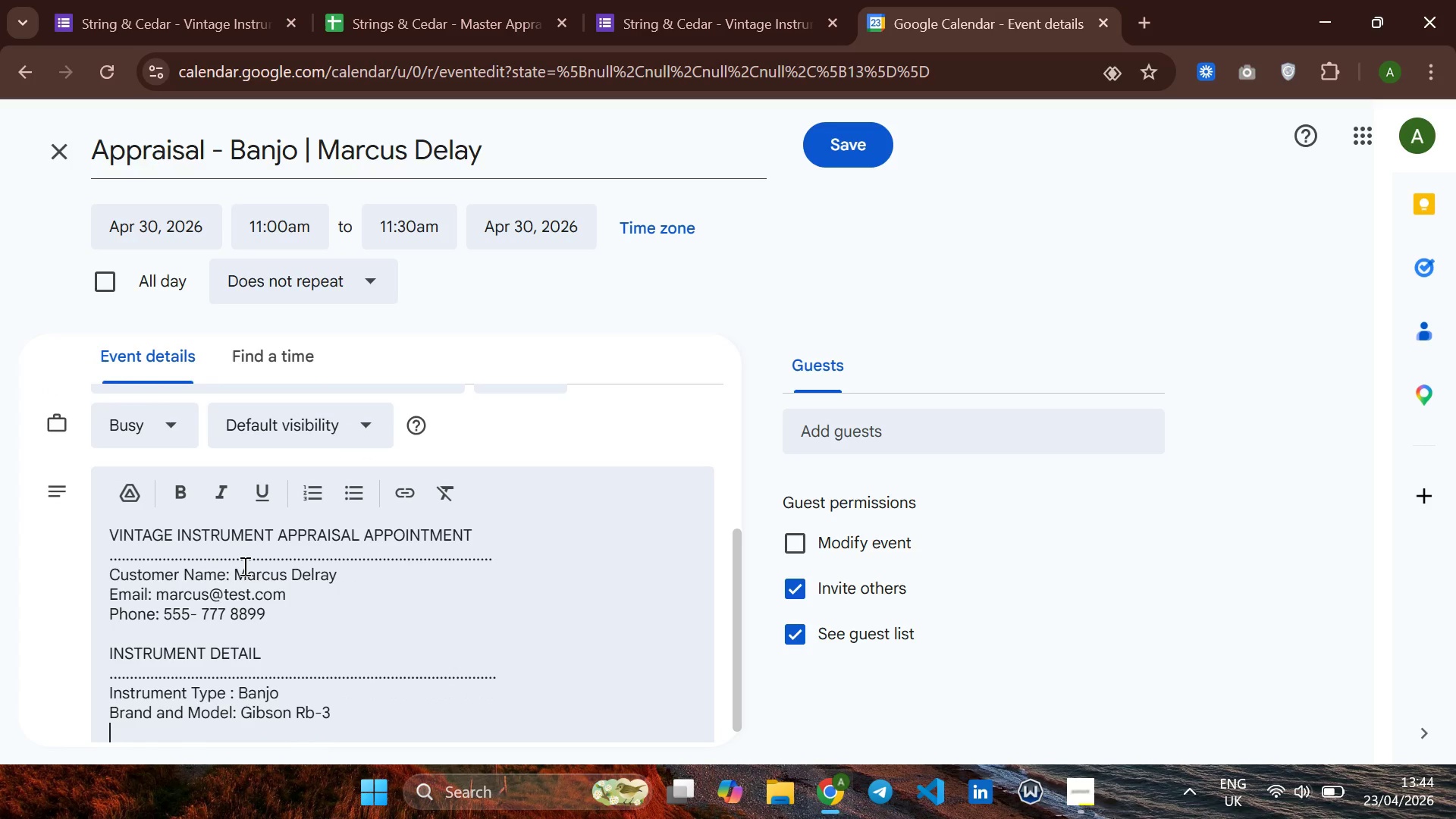 
type(Estimate )
key(Backspace)
type(d: )
key(Backspace)
key(Backspace)
type( Age : 90 Y)
key(Backspace)
type(years)
 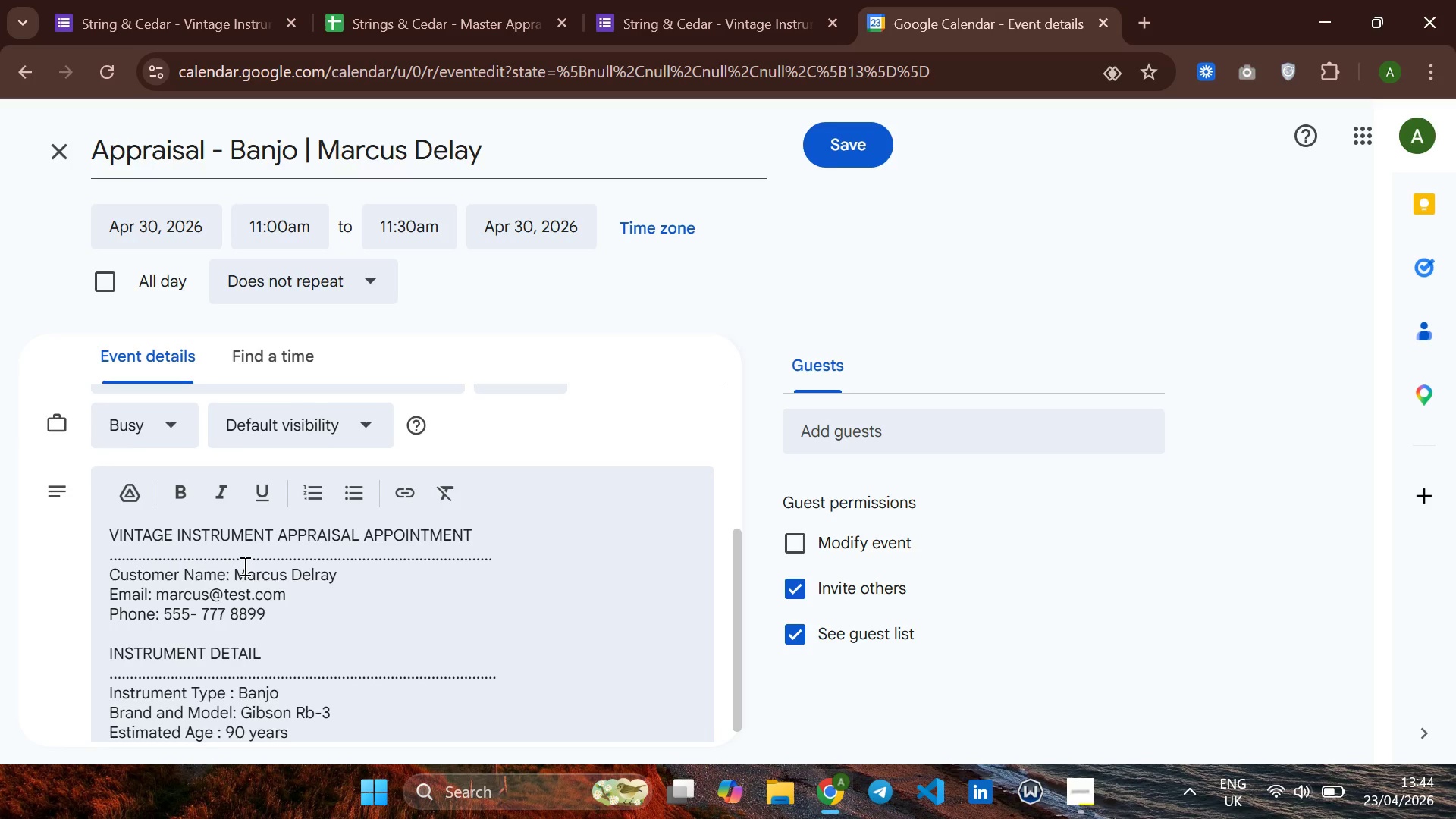 
key(Enter)
 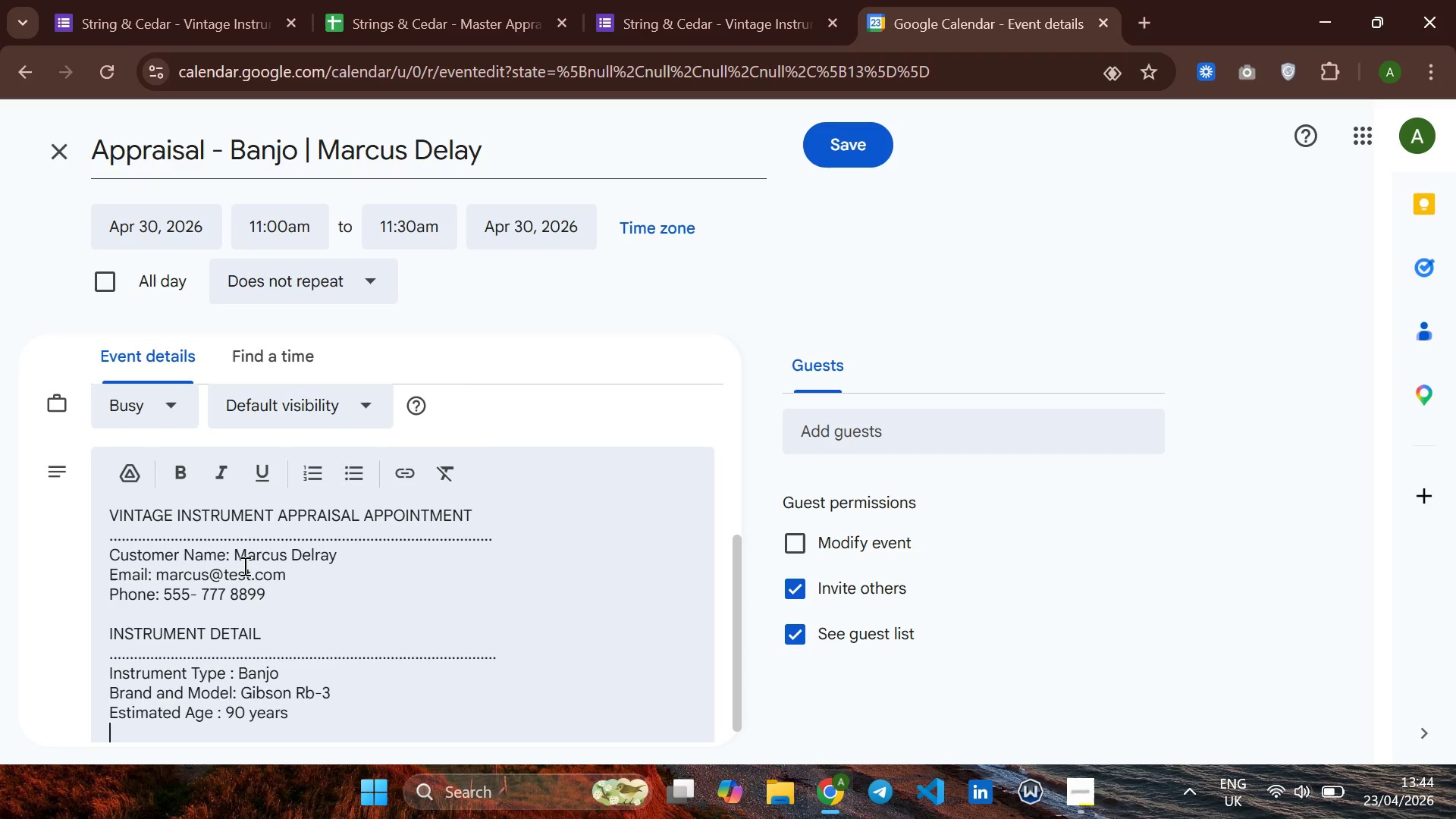 
type(Condition : Exce;)
key(Backspace)
type(llent - minor )
 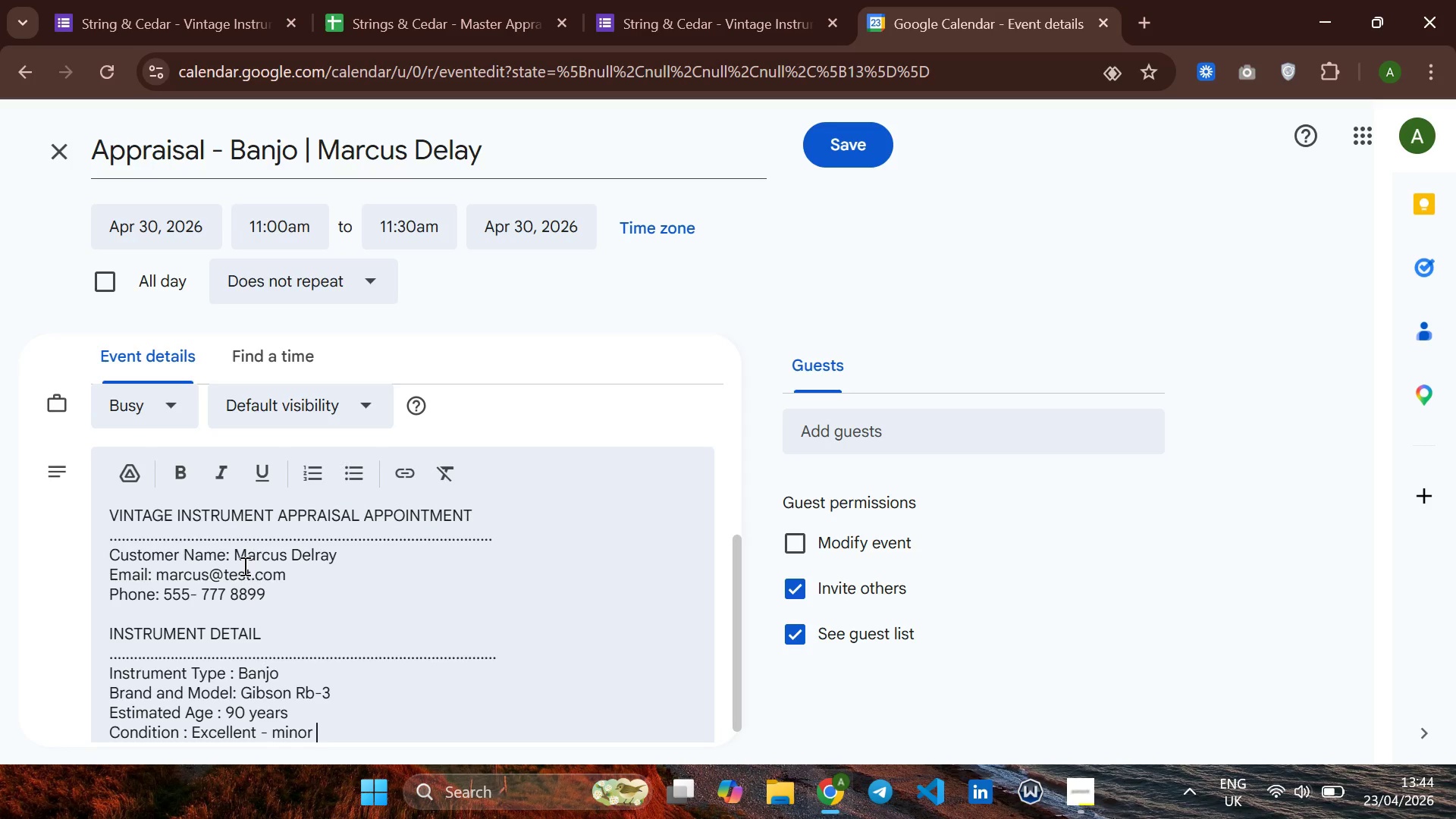 
type(wear om)
key(Backspace)
type(nly)
 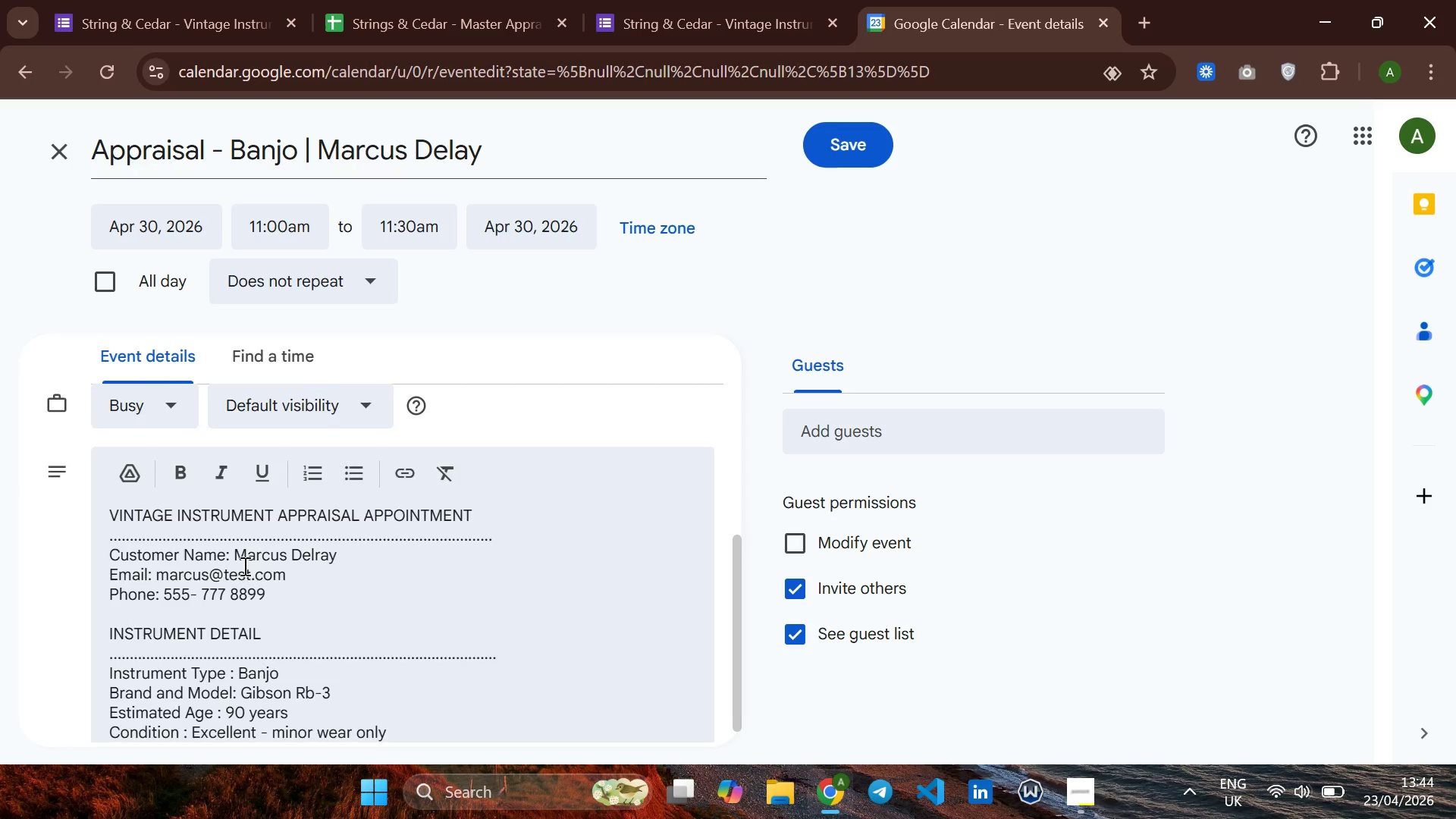 
key(Enter)
 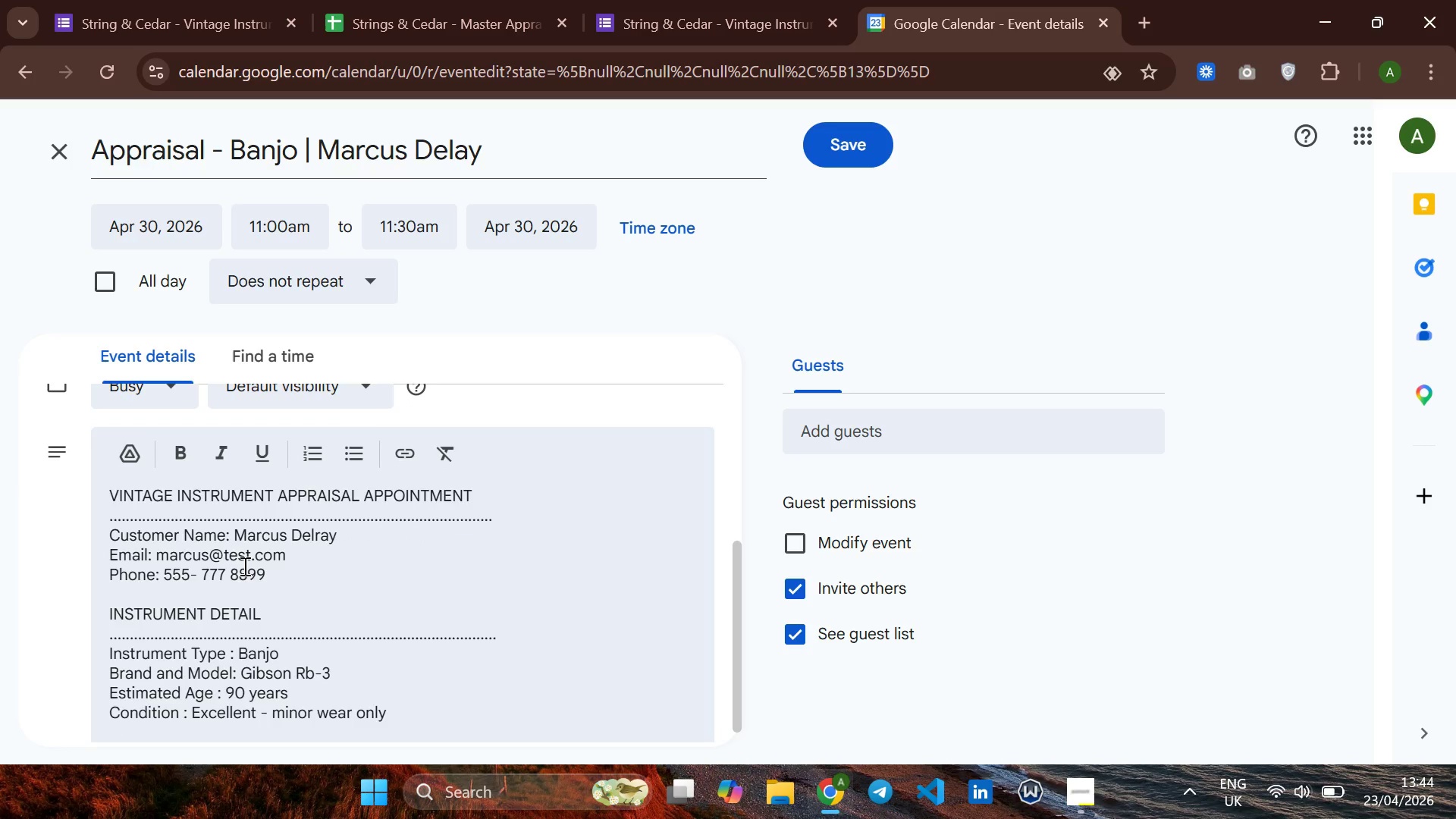 
key(Enter)
 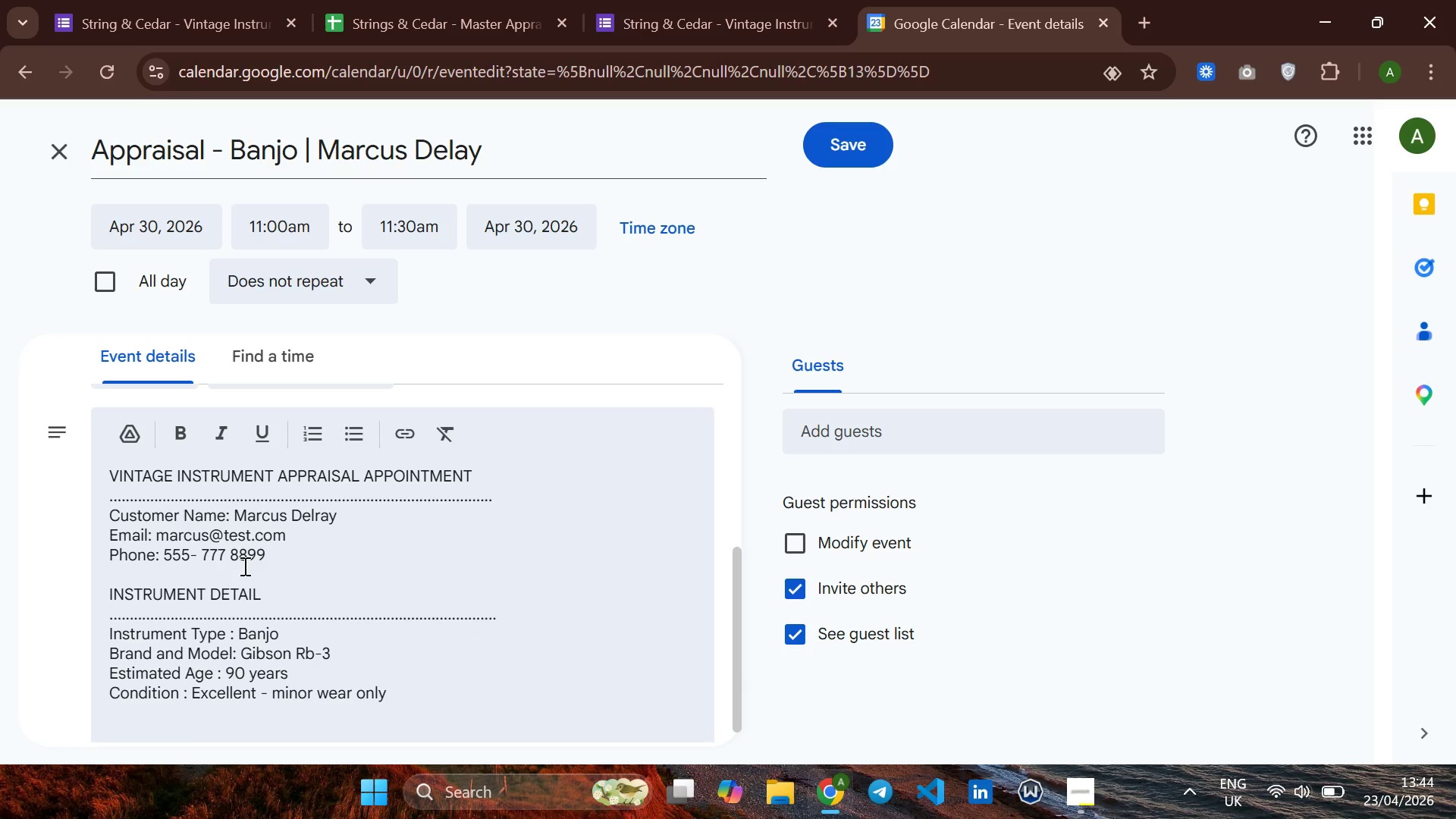 
type(INSTRUMEN DESCRIPTIOM)
key(Backspace)
 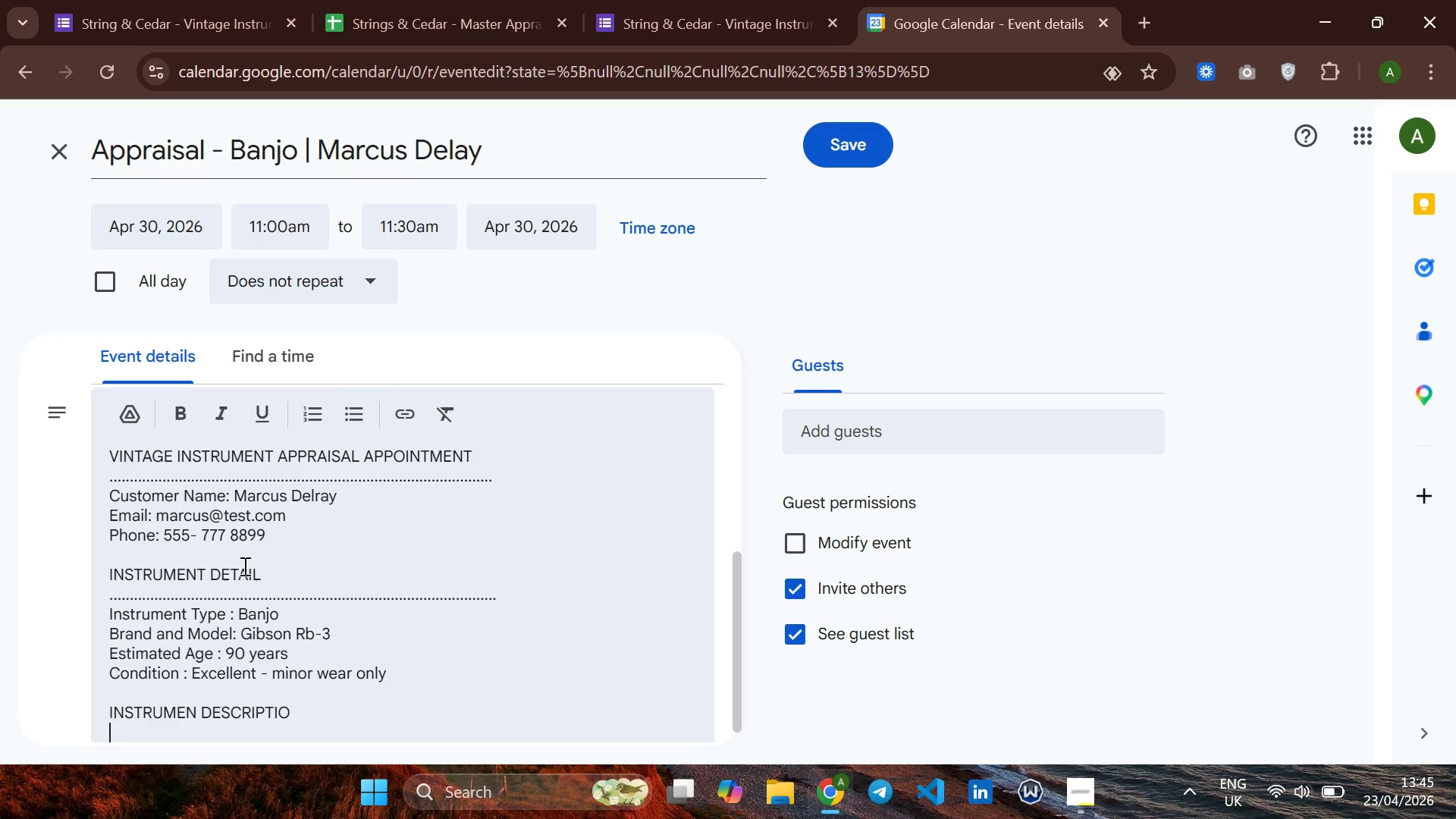 
key(Enter)
 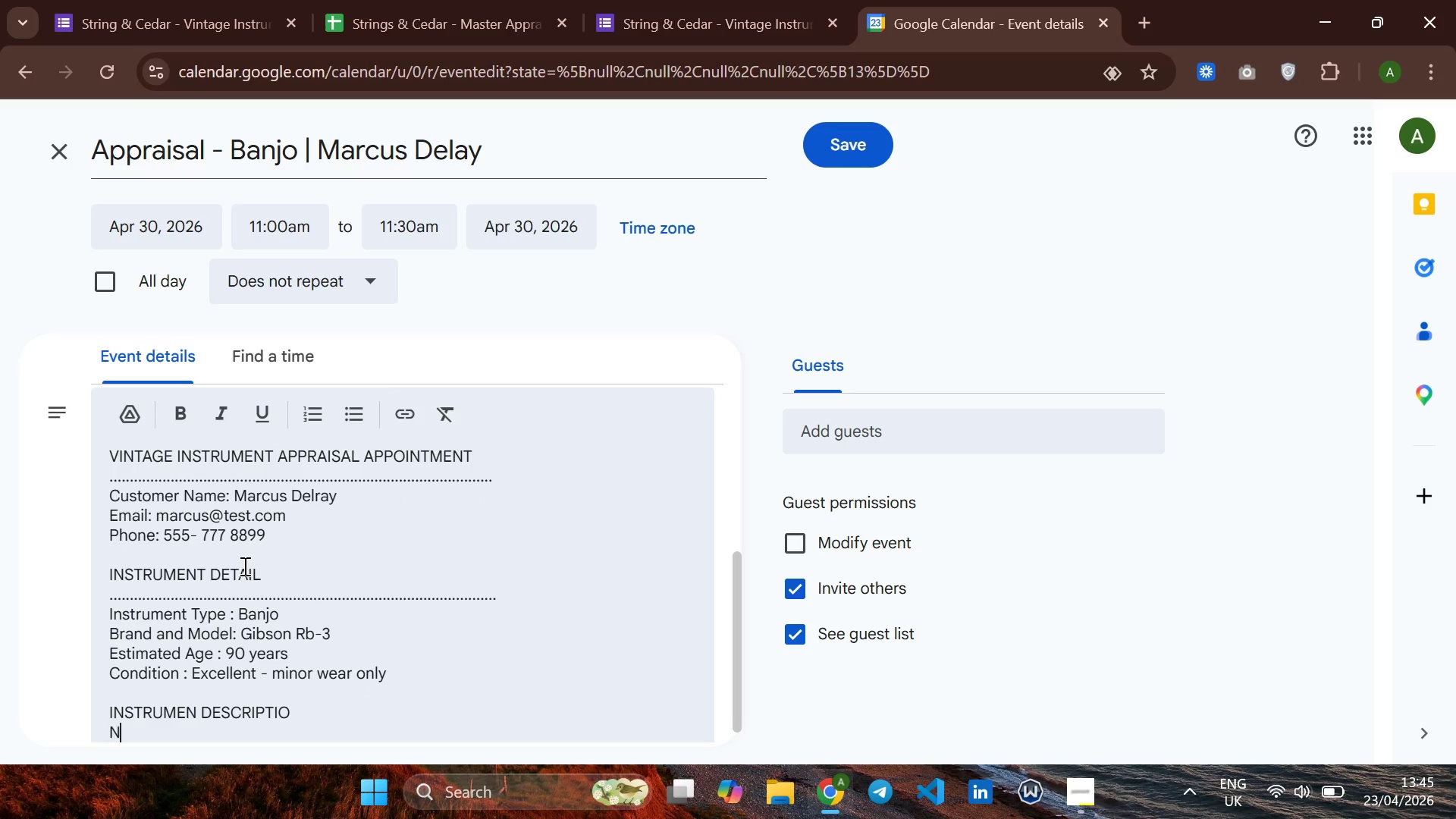 
key(N)
 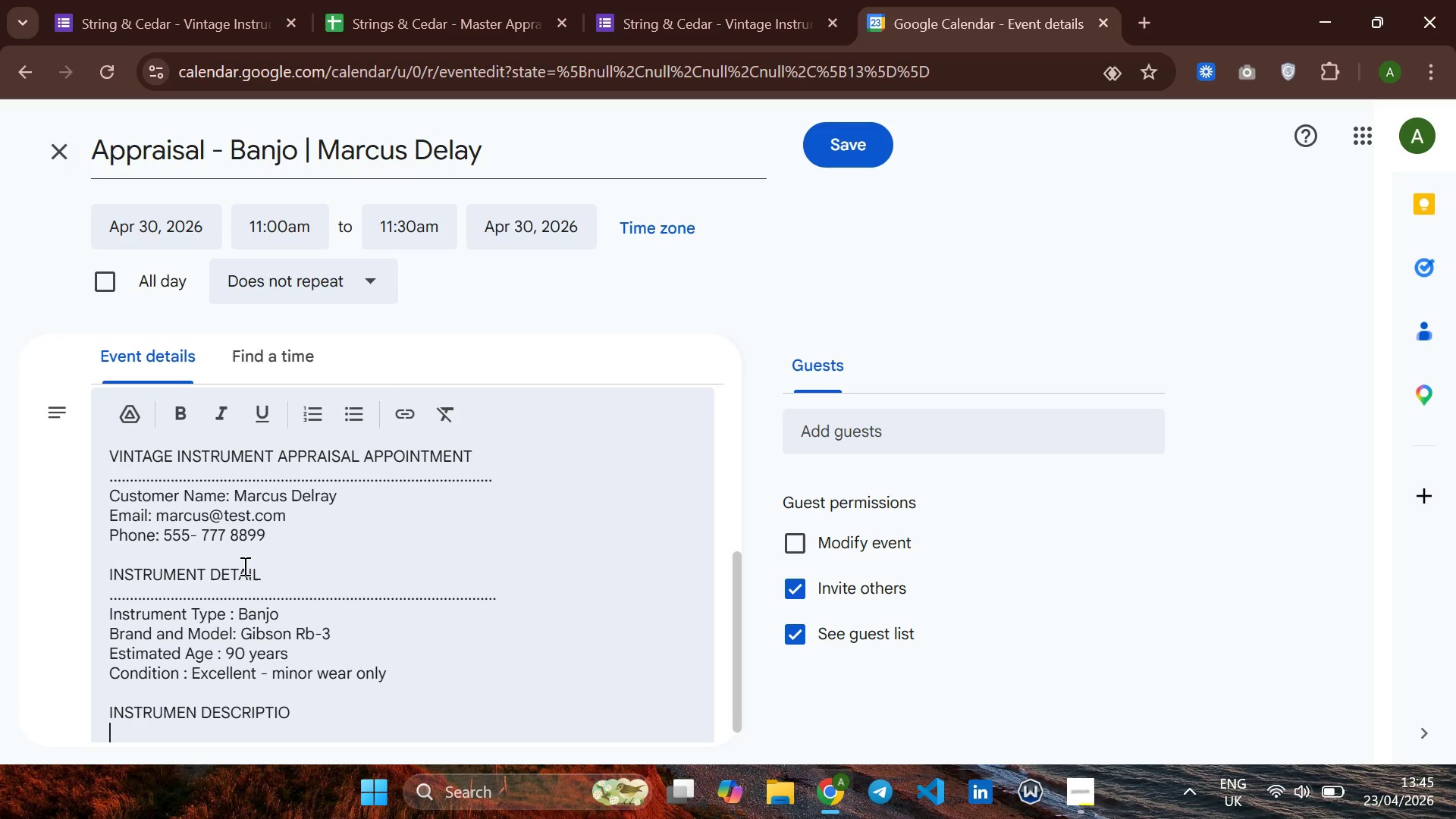 
key(Backspace)
 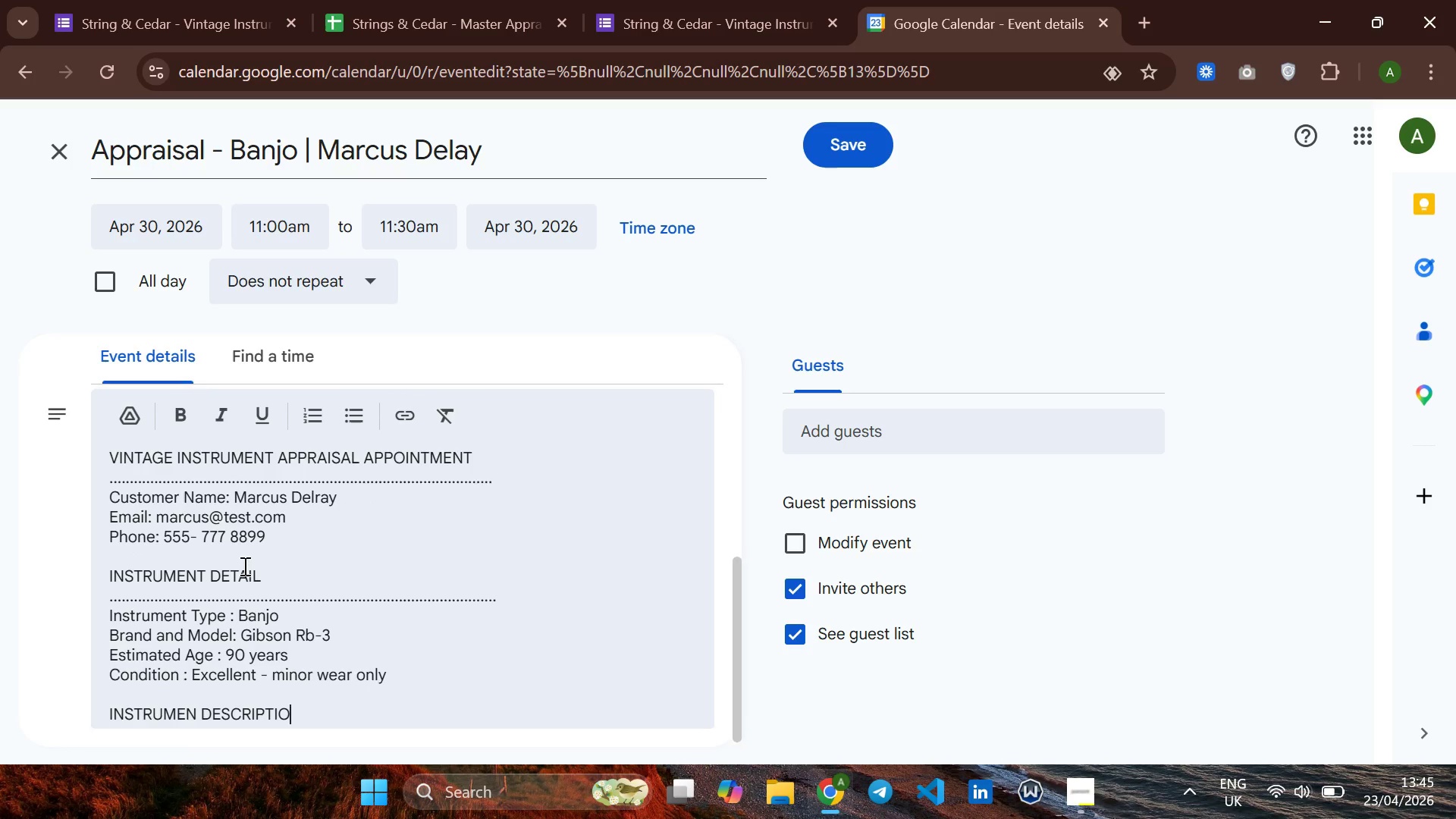 
key(Backspace)
 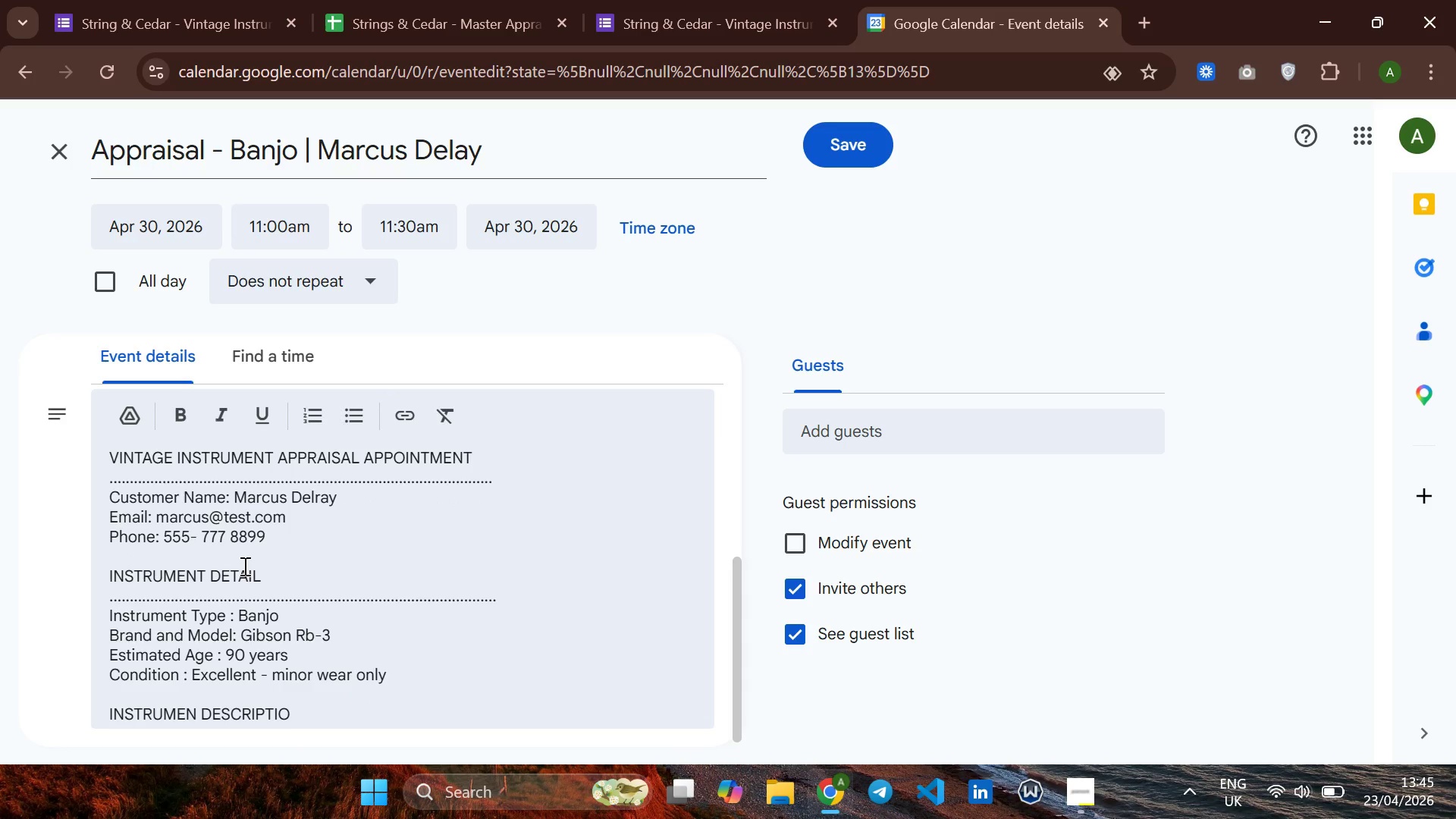 
key(N)
 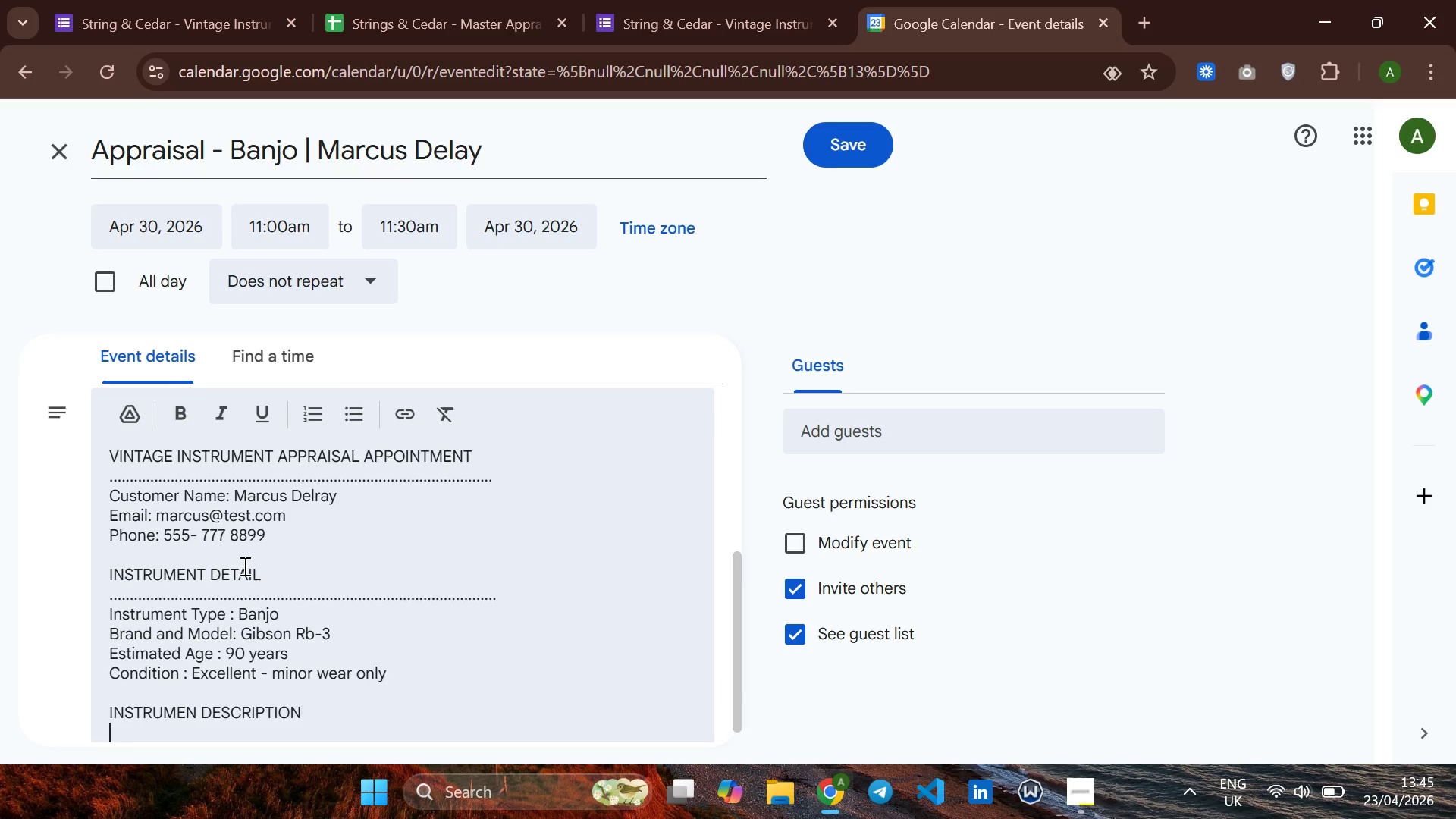 
key(Enter)
 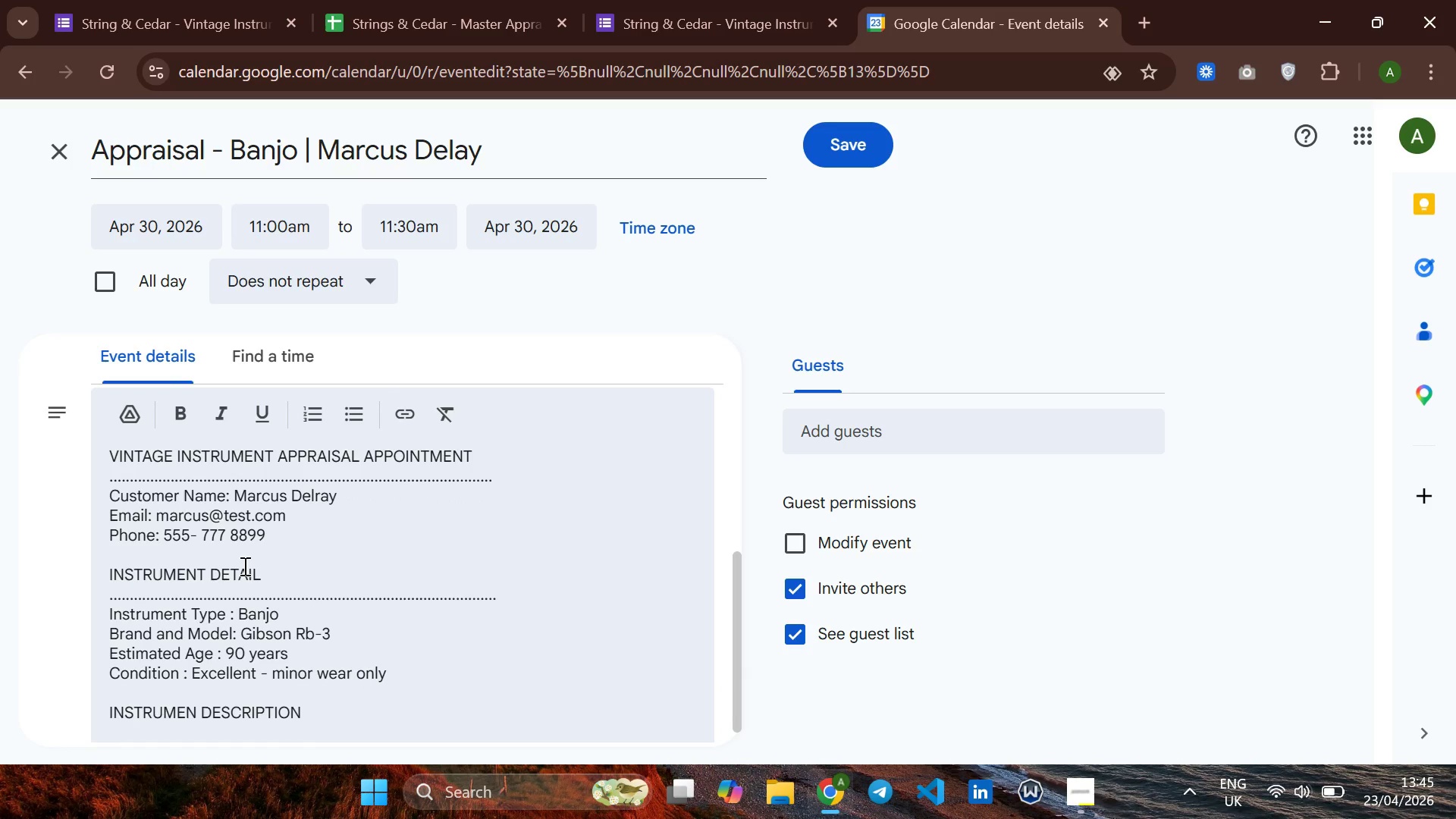 
hold_key(key=Period, duration=1.5)
 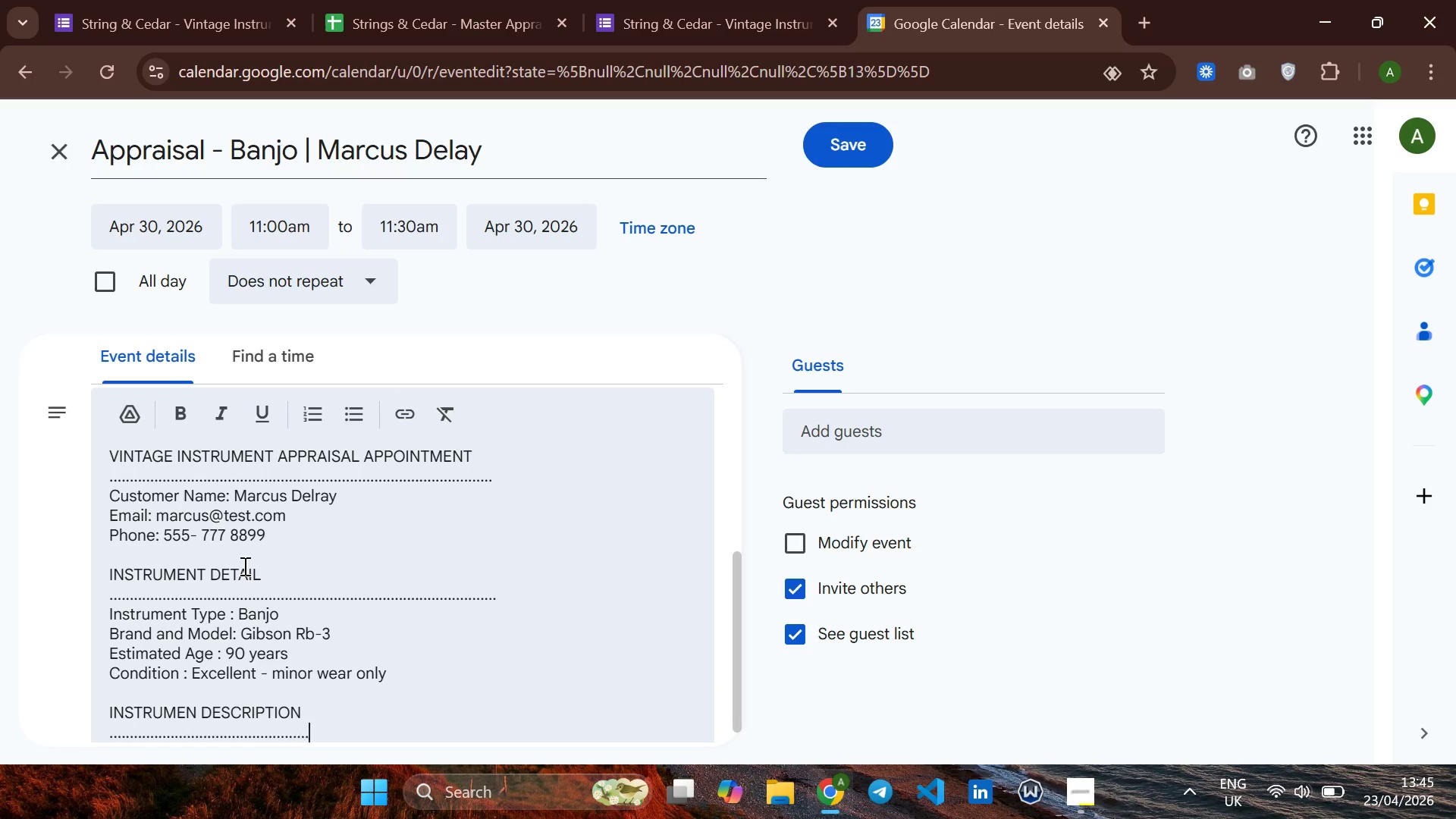 
hold_key(key=Period, duration=1.51)
 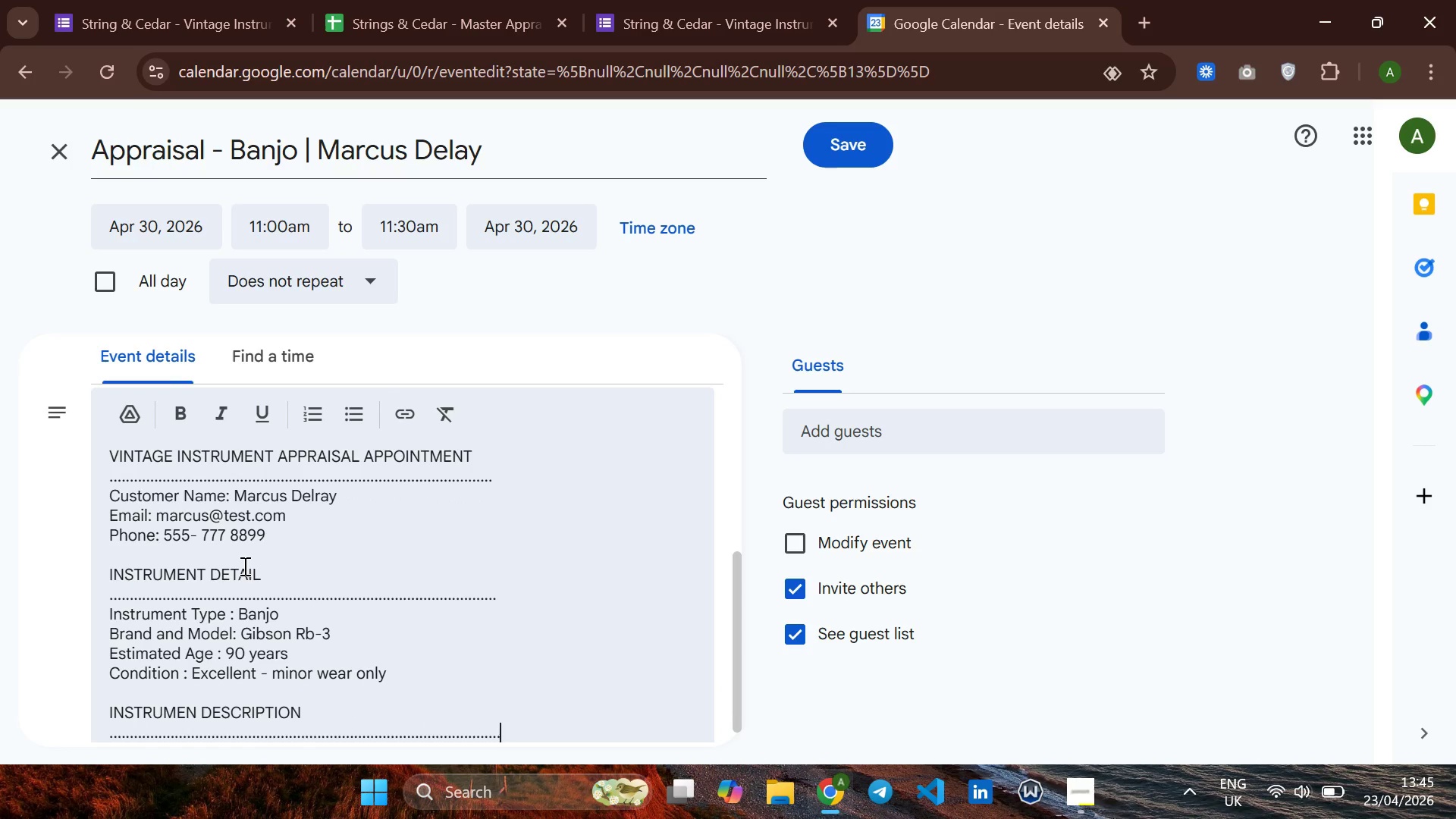 
hold_key(key=Period, duration=0.45)
 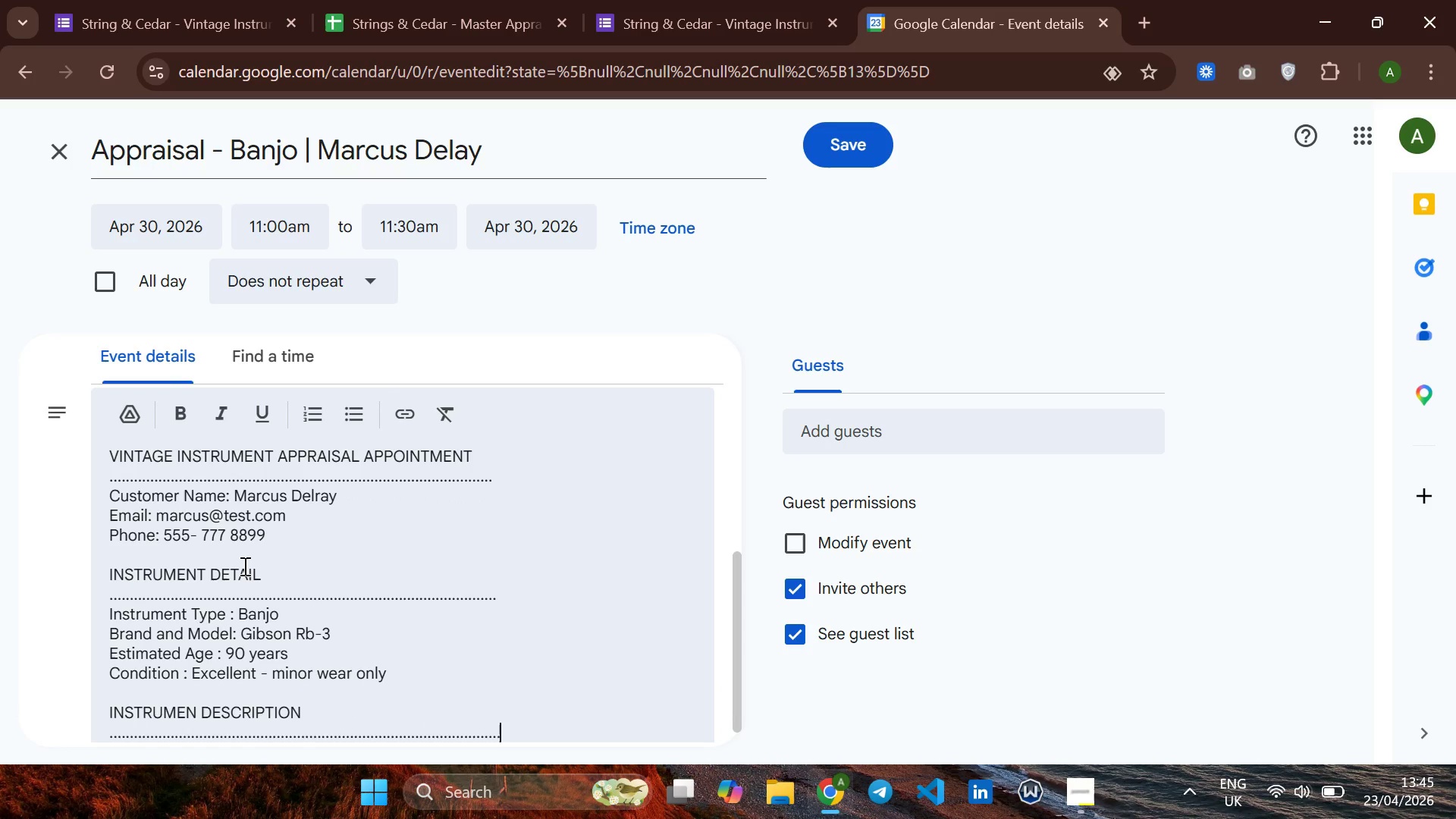 
key(Enter)
 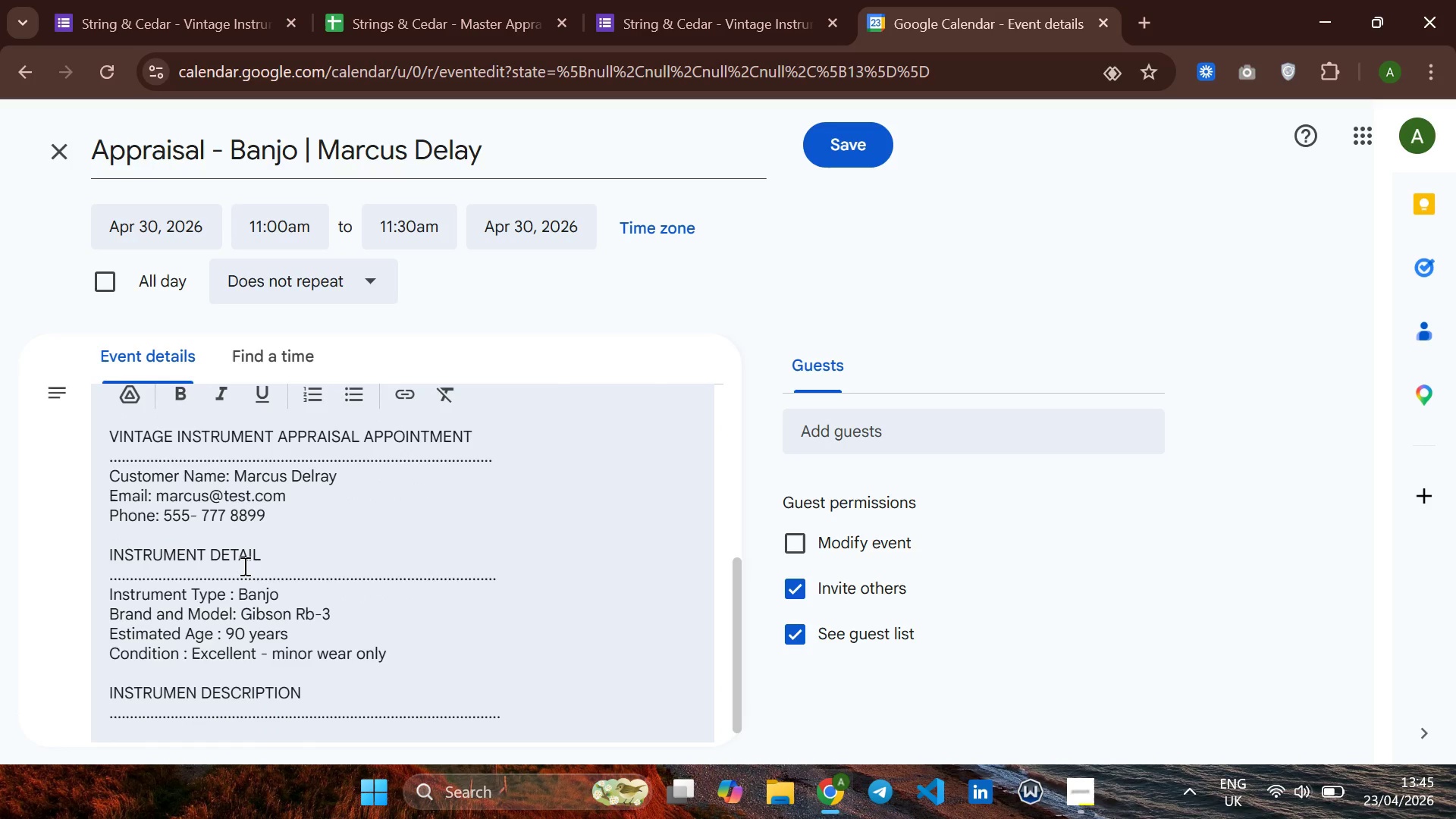 
type(1930s Gibson RB- )
key(Backspace)
type(3 mae)
key(Backspace)
type(ster)
 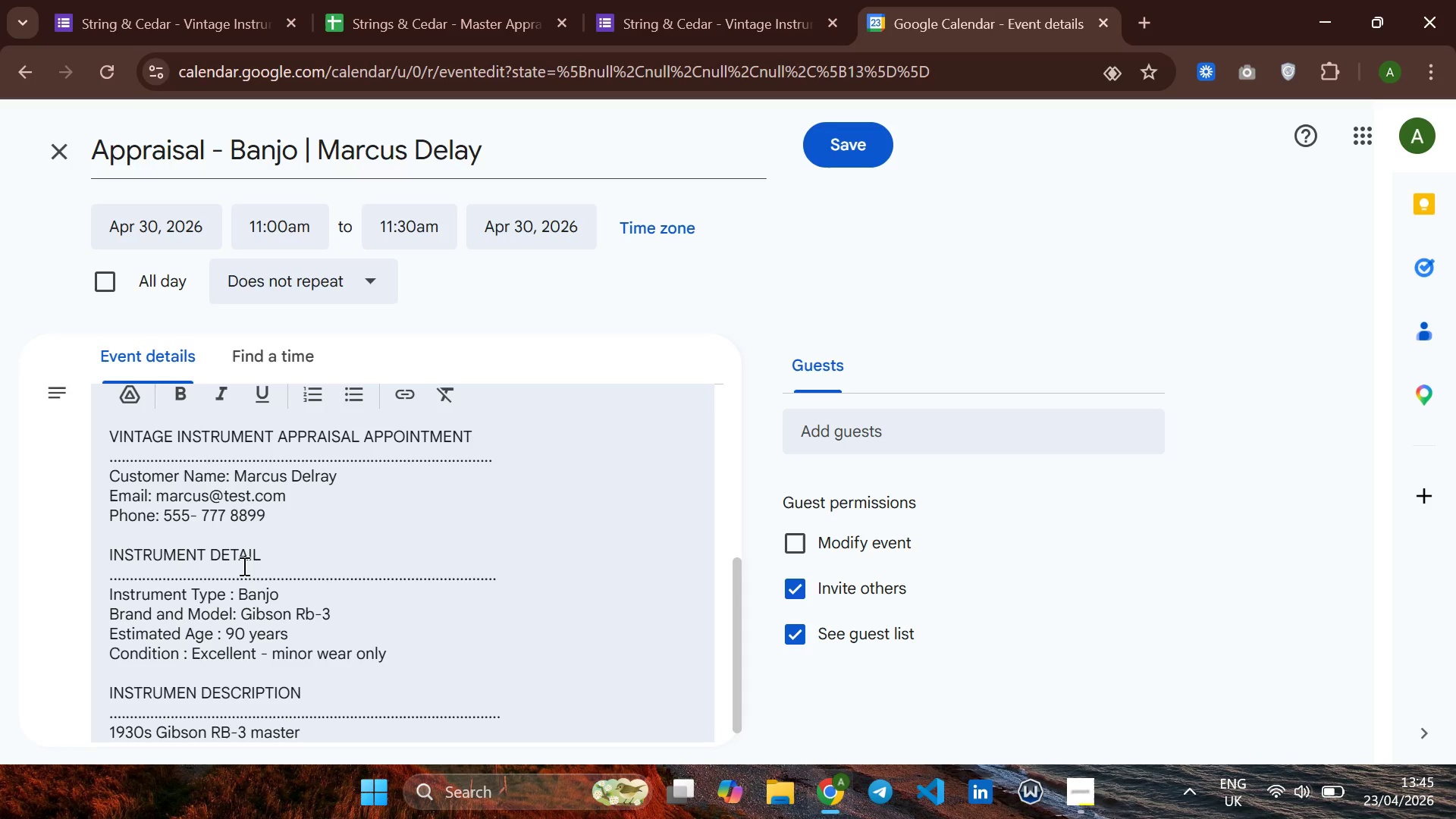 
wait(5.38)
 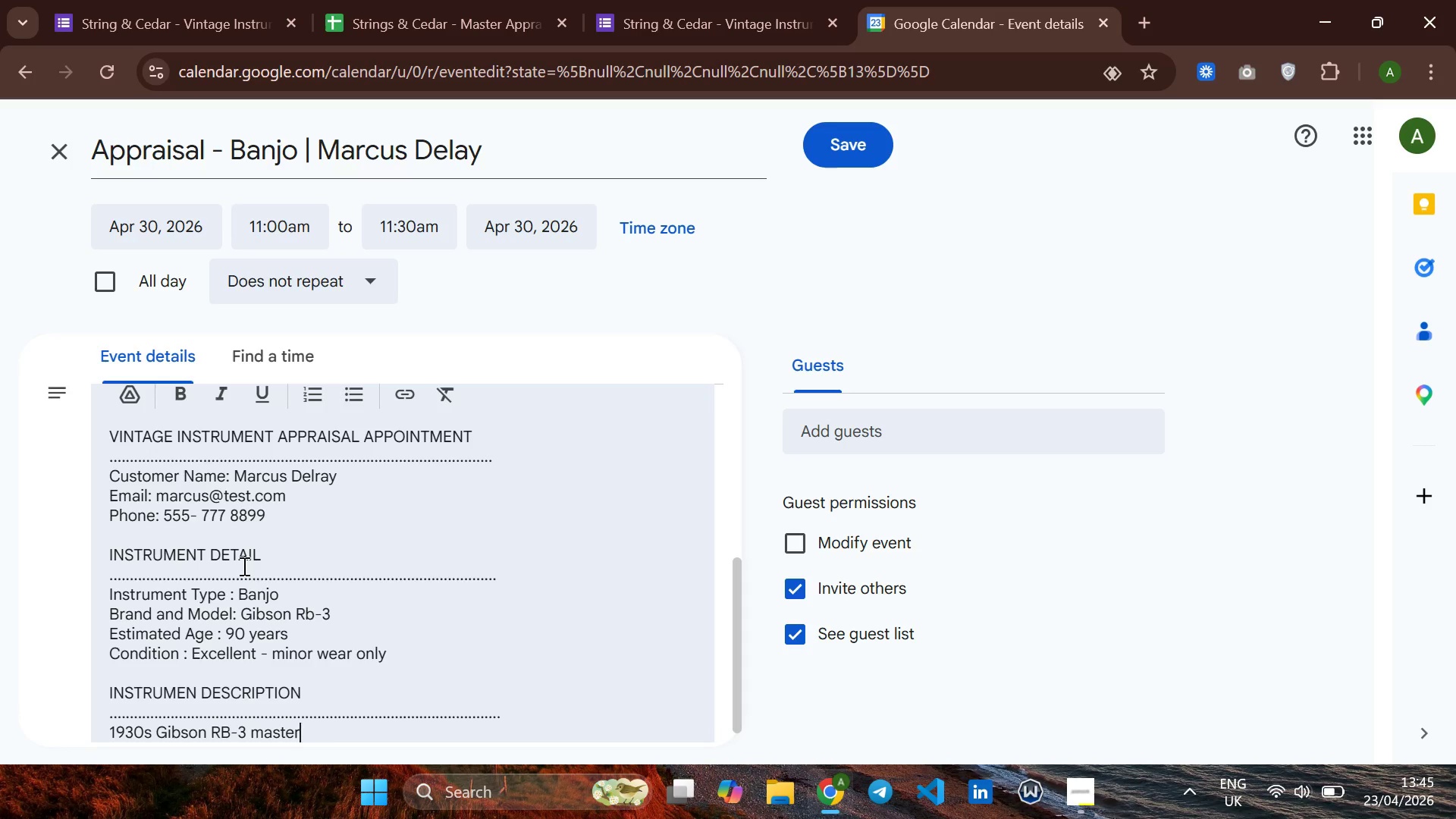 
type(tone with original )
 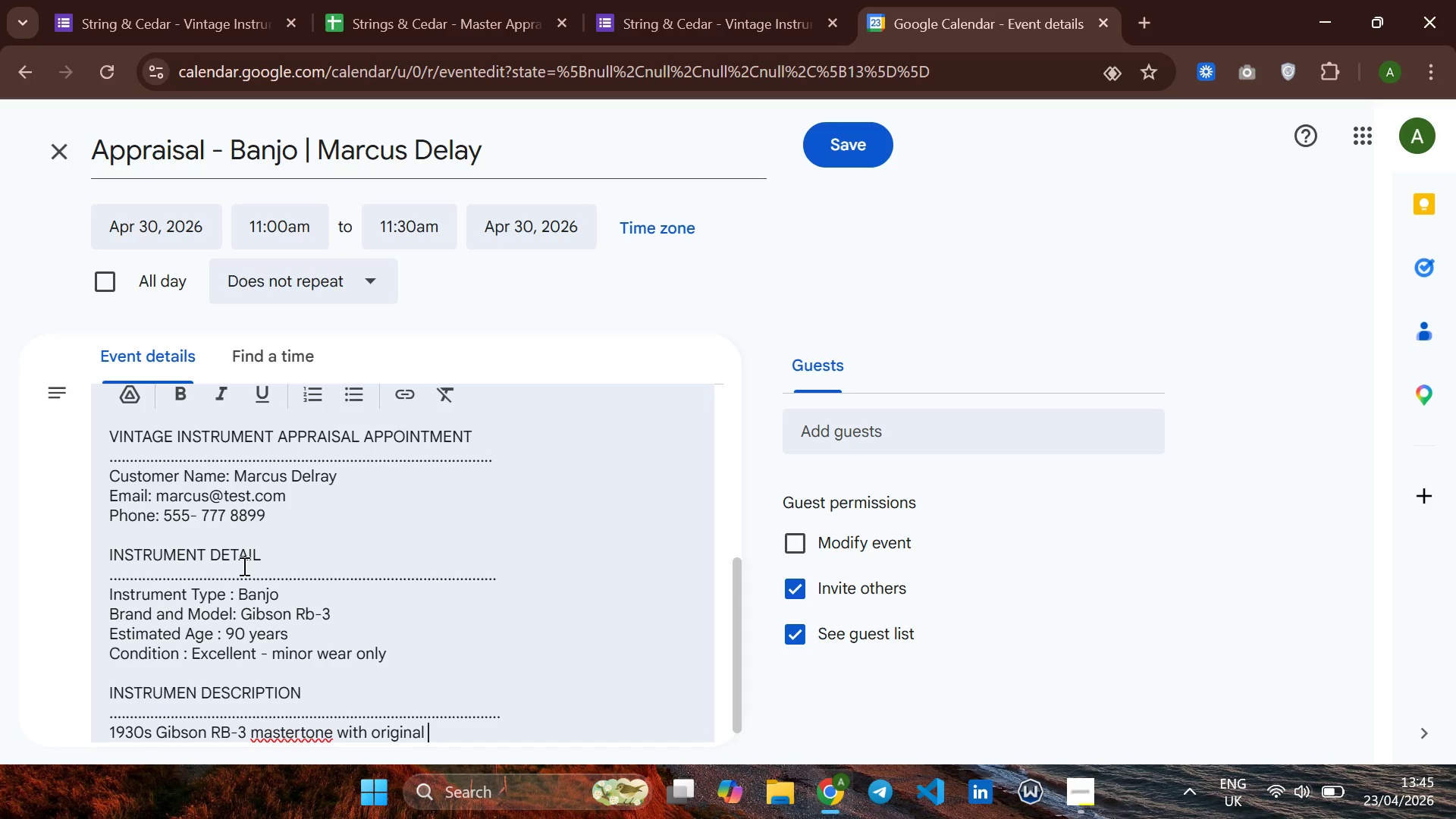 
key(Enter)
 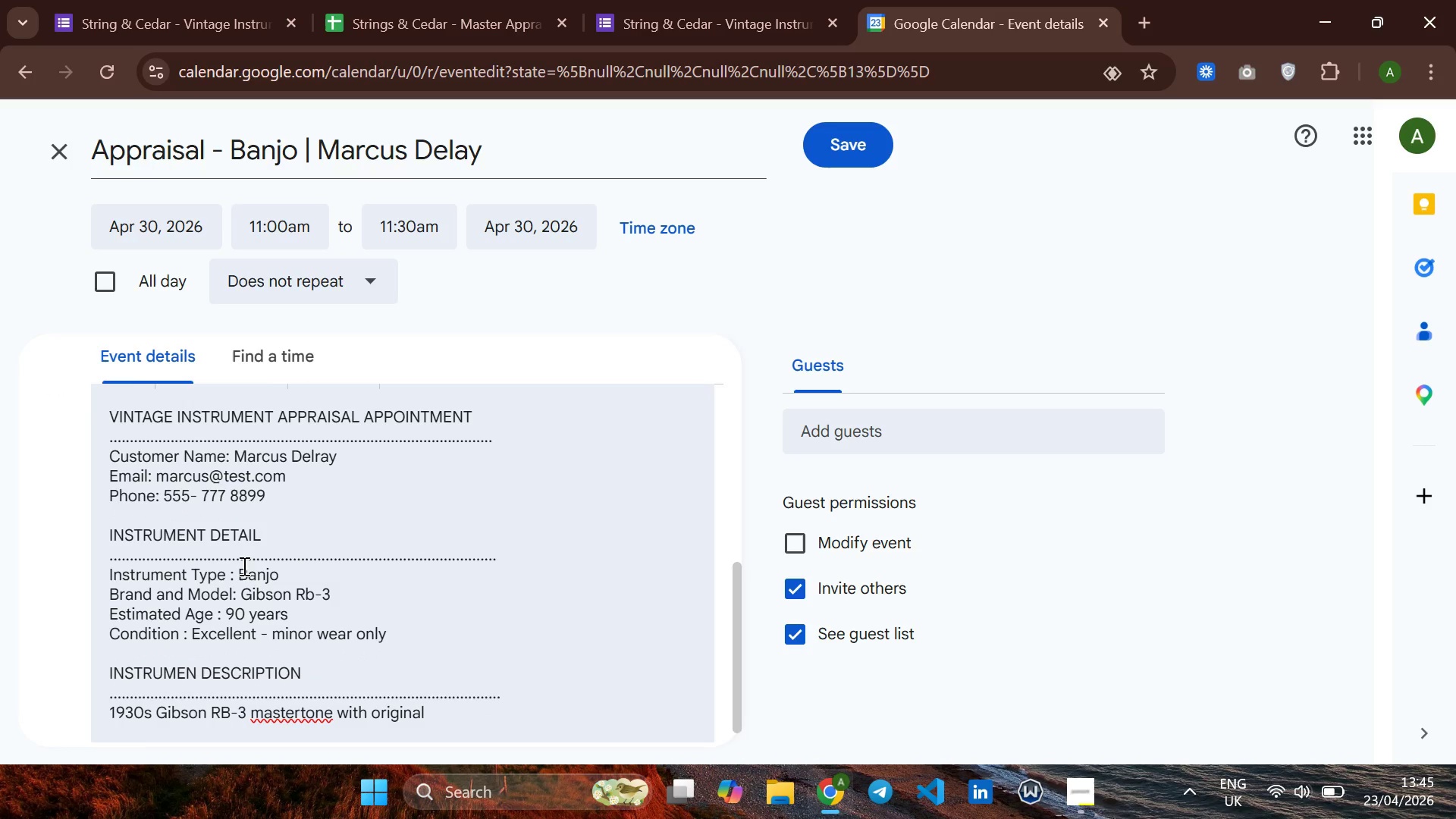 
key(Backspace)
type(head and )
 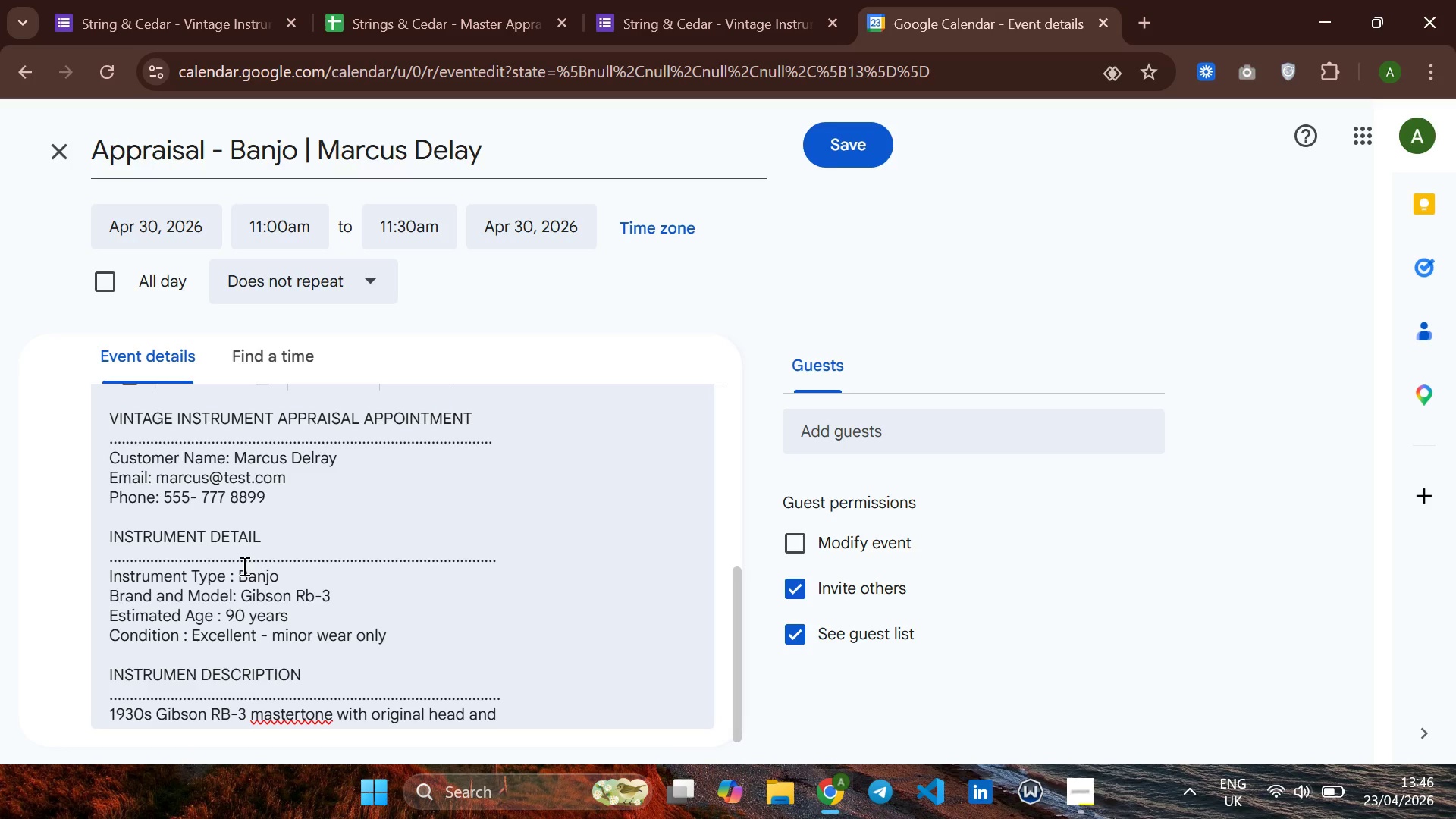 
type(hardware)
 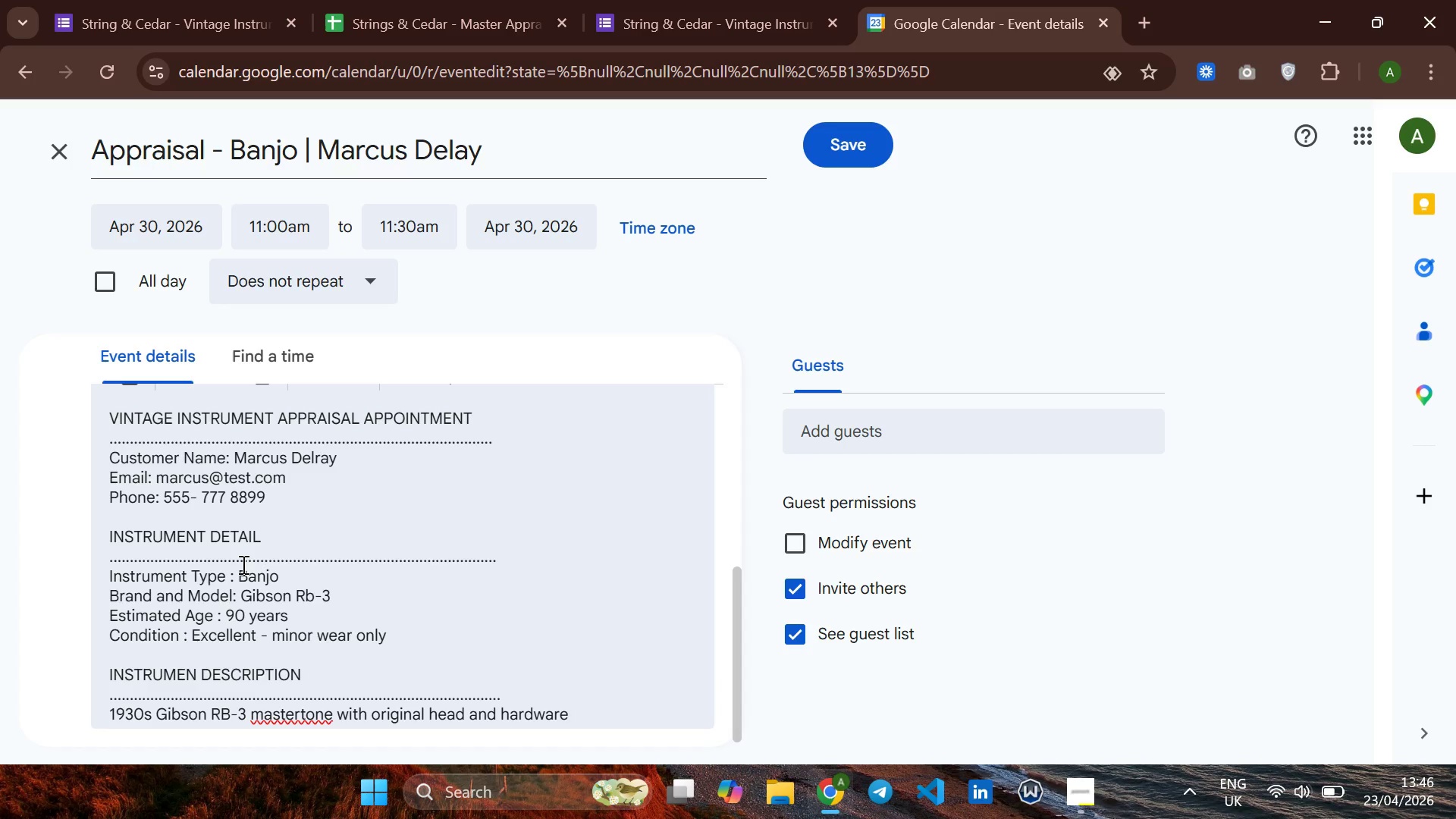 
type(. pot metal in excellent)
 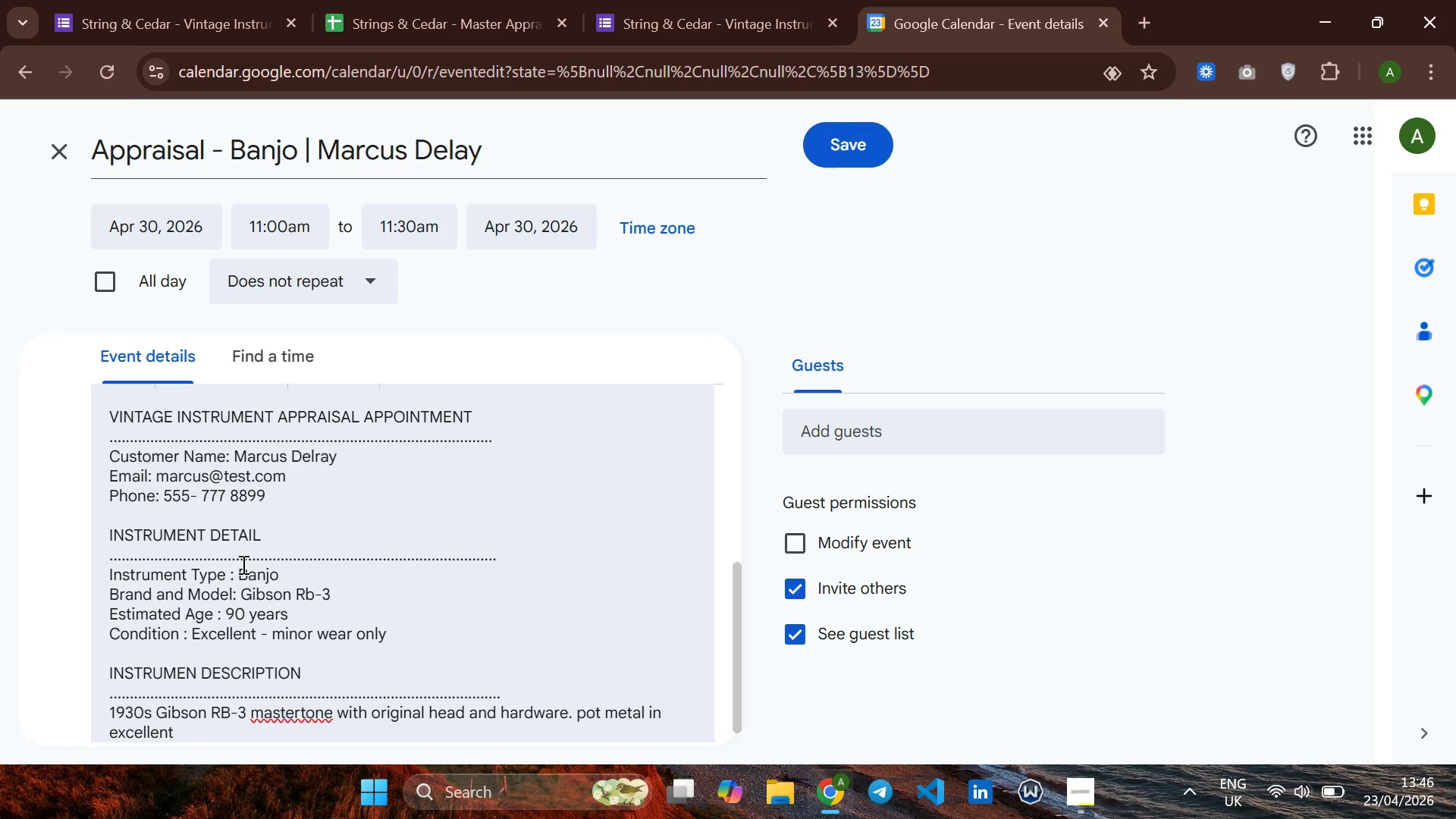 
wait(5.25)
 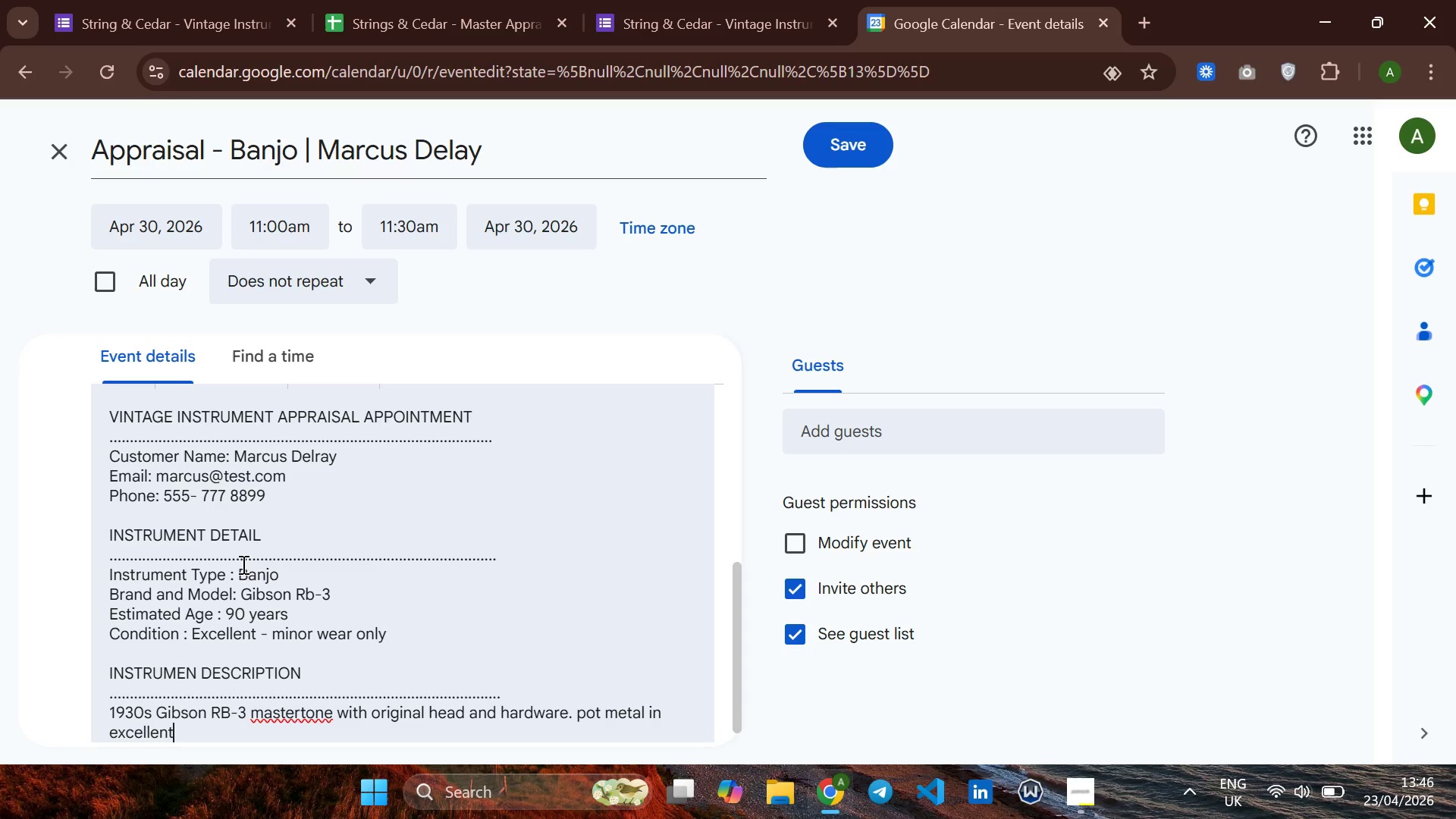 
type(condition)
 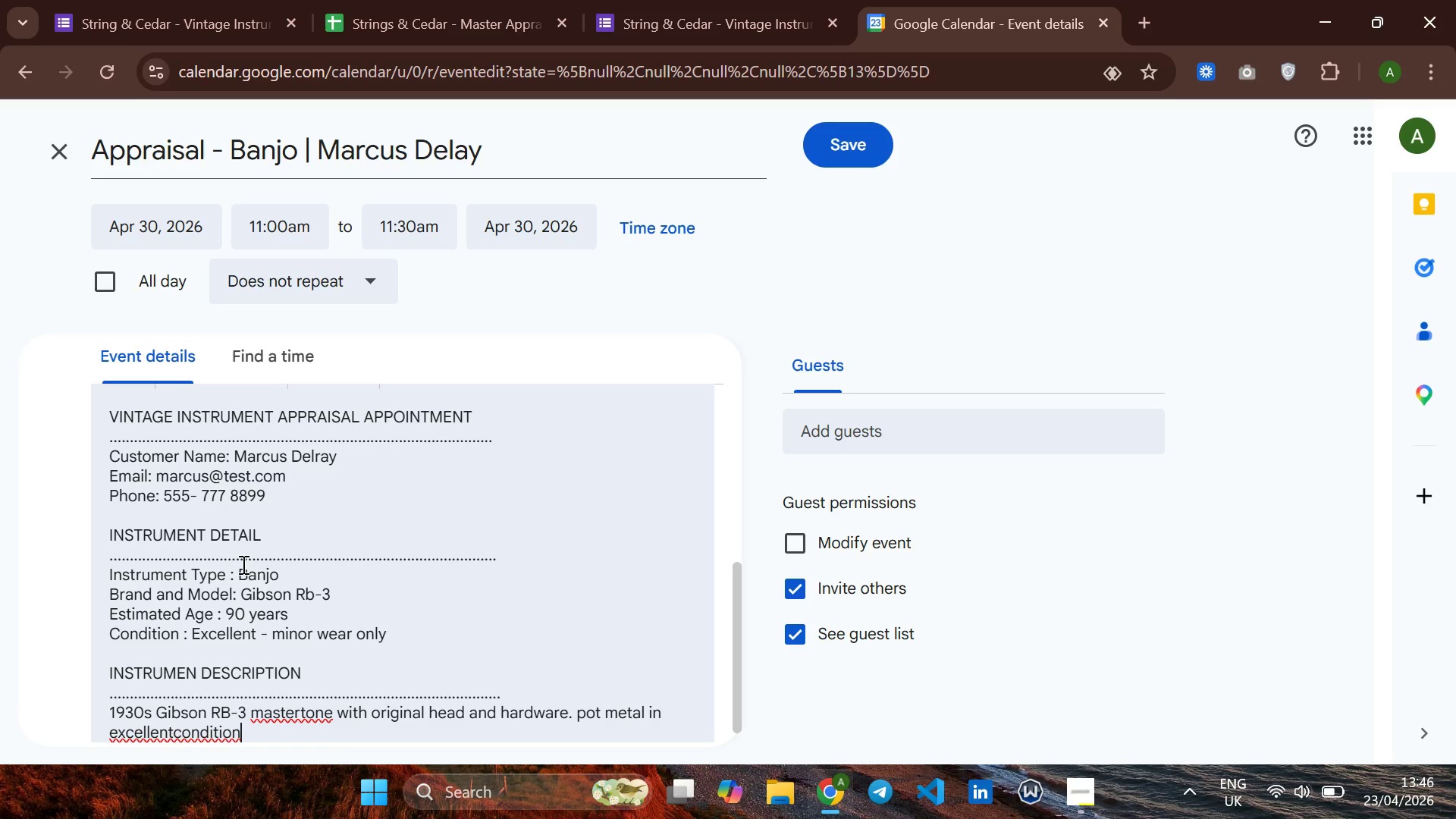 
key(Control+ControlRight)
 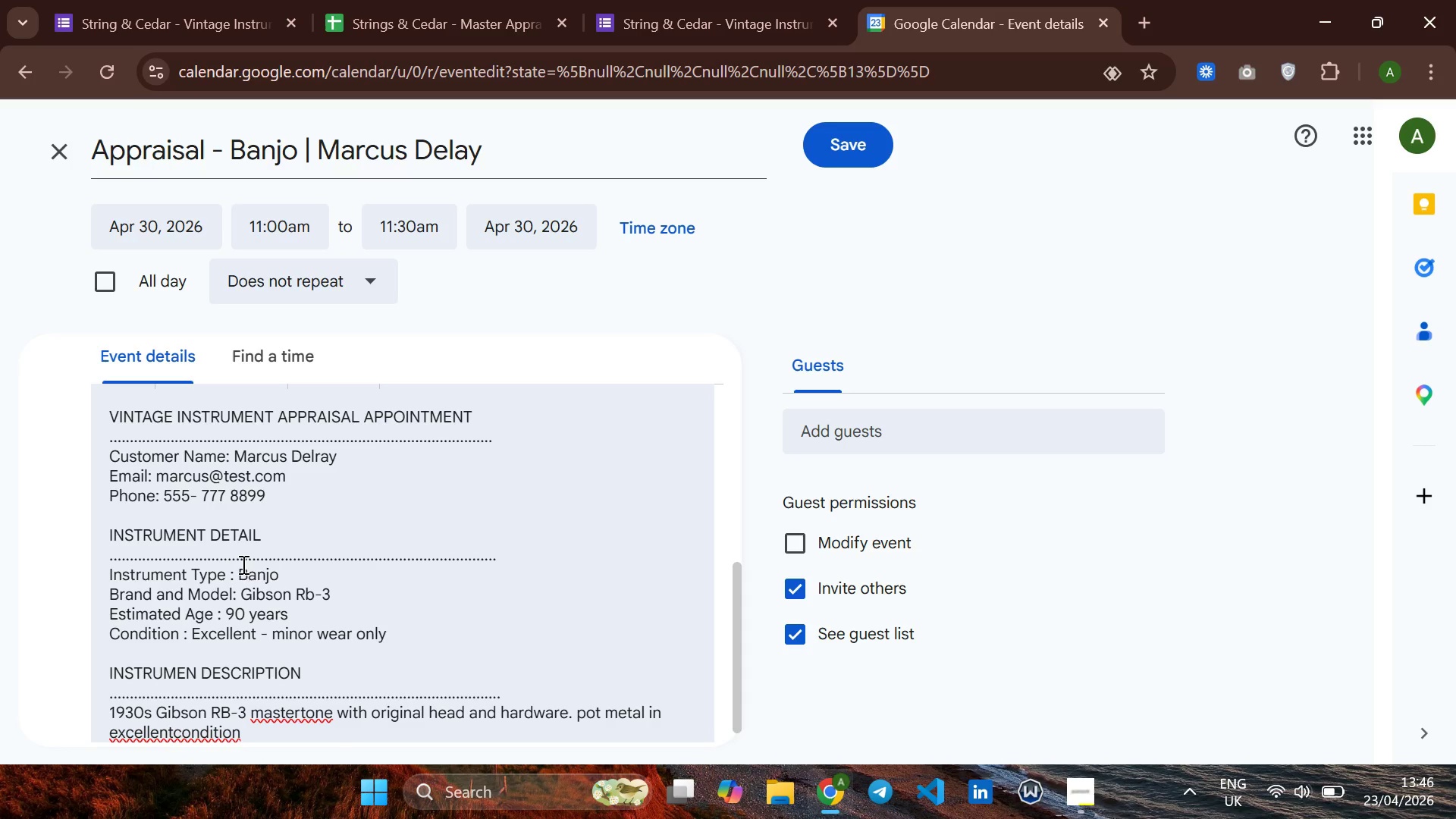 
key(Control+ControlRight)
 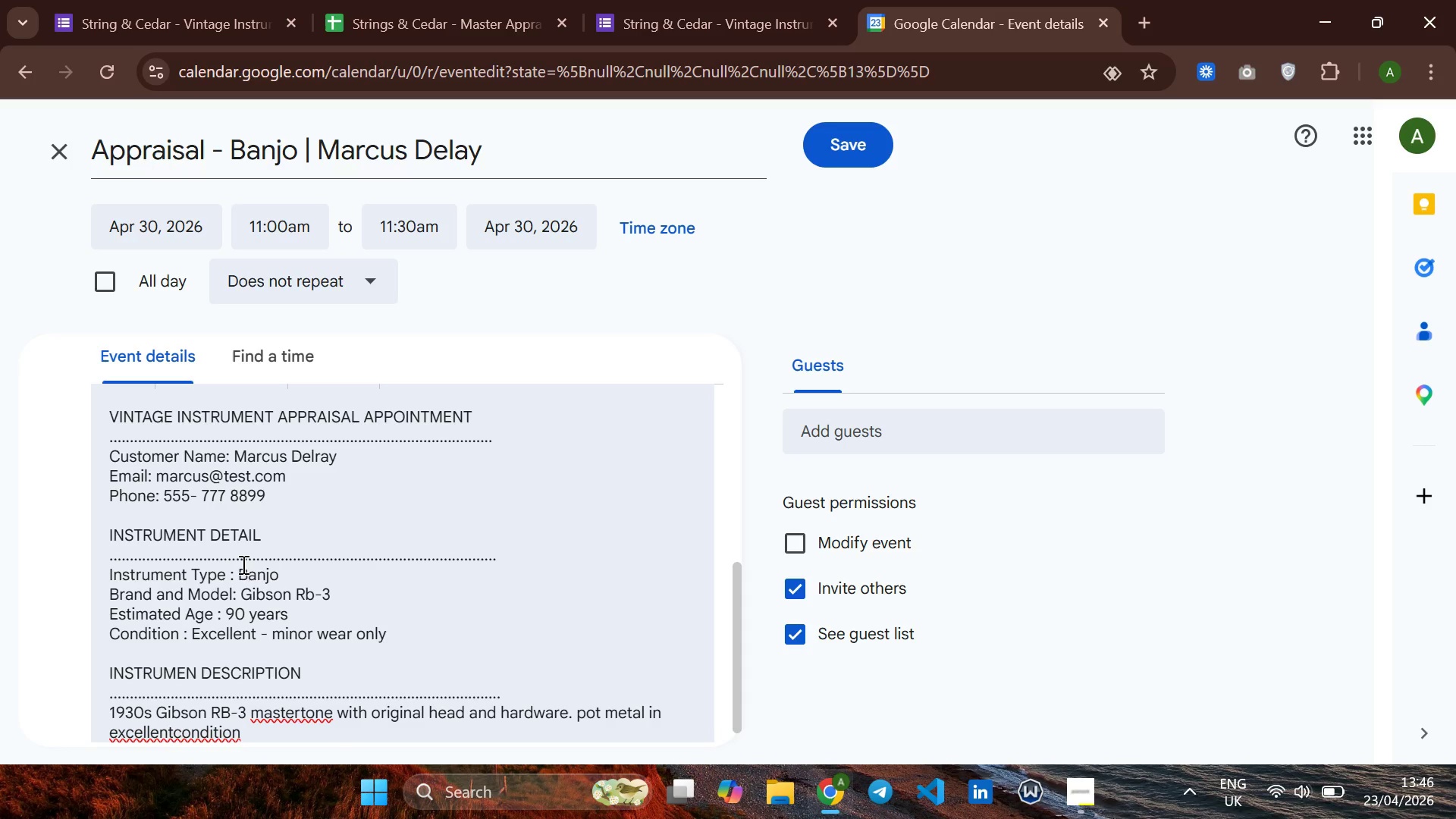 
key(Control+ControlRight)
 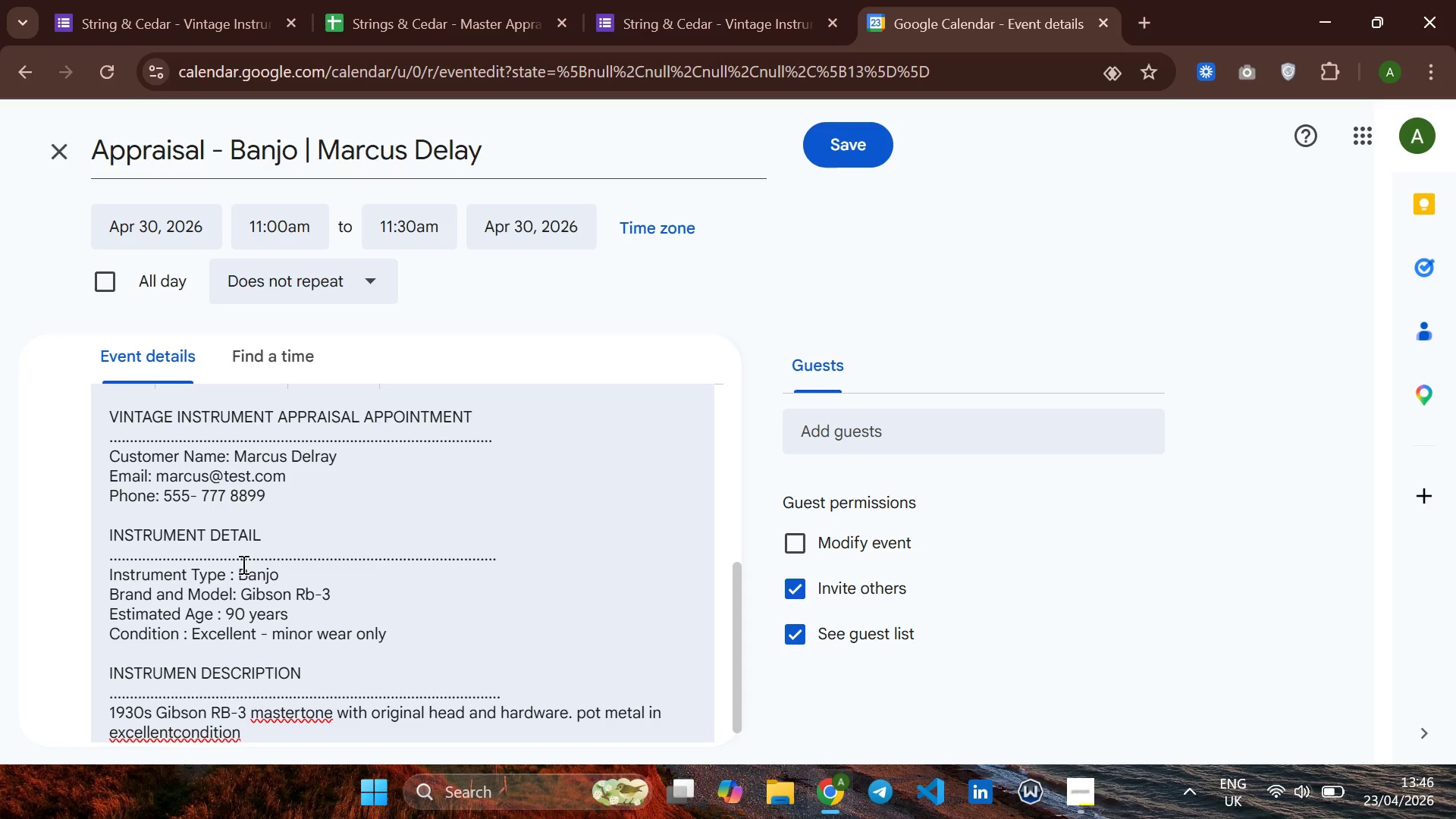 
key(Control+ControlRight)
 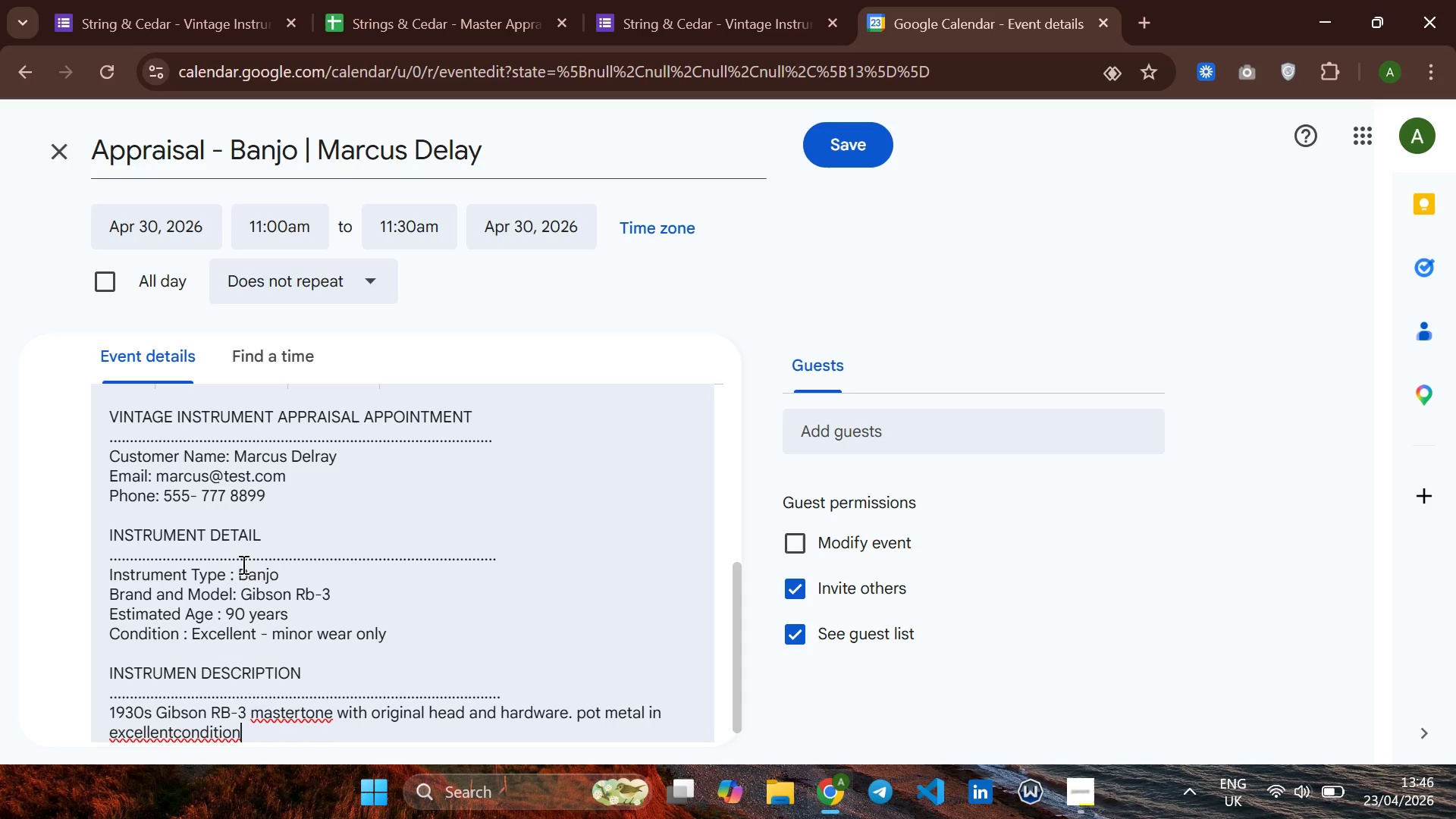 
key(Control+ControlRight)
 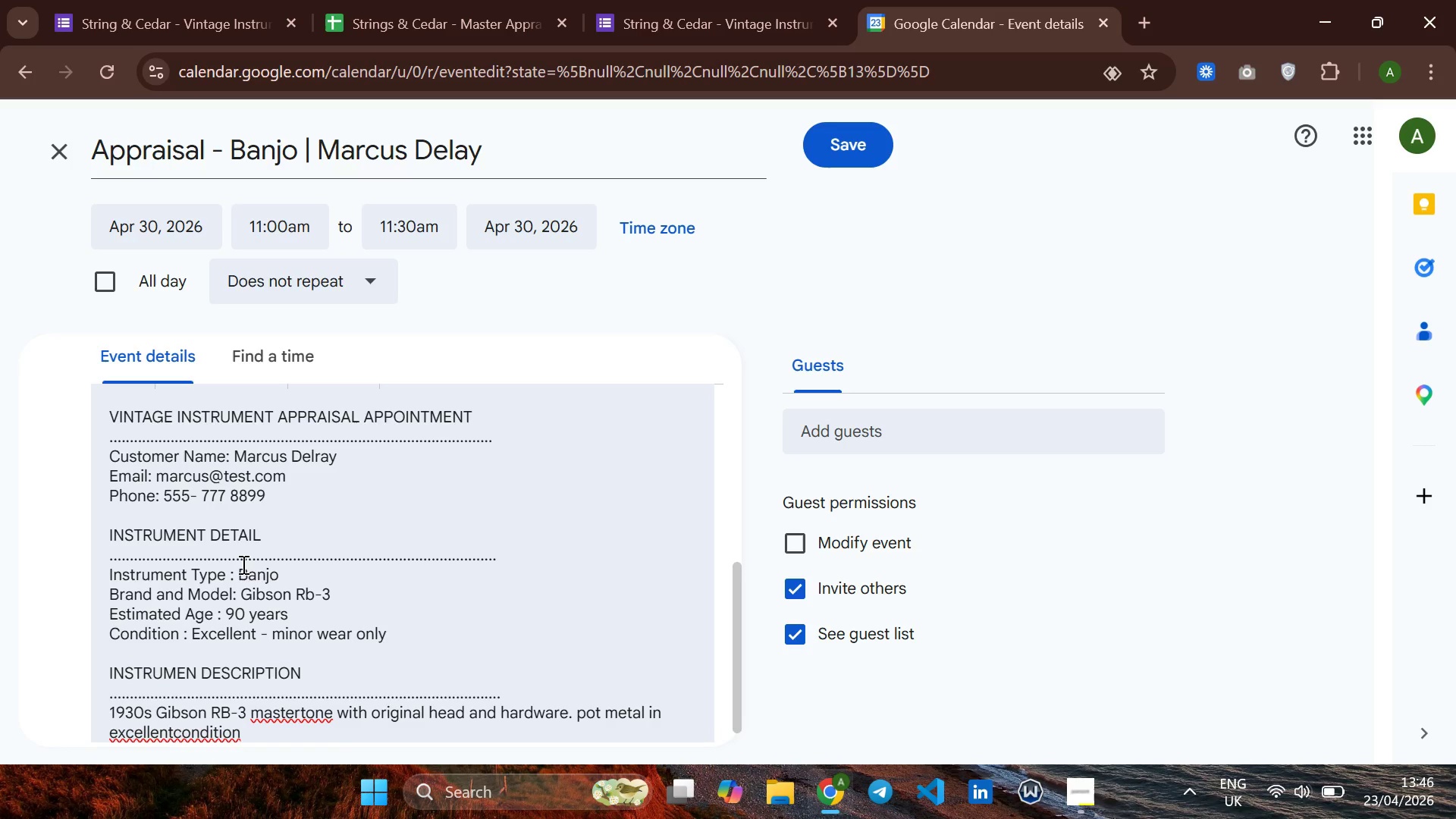 
key(ArrowLeft)
 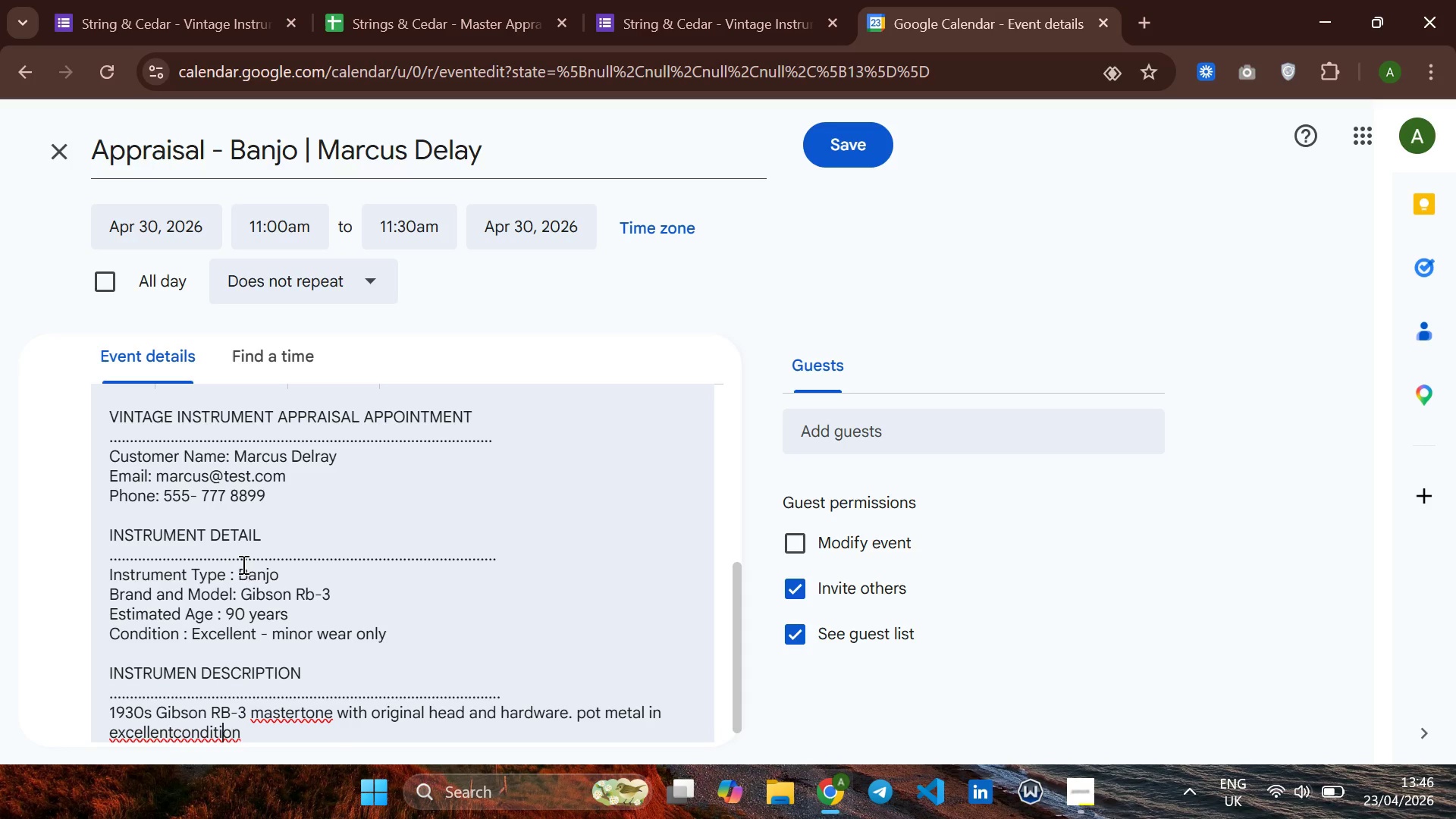 
key(ArrowLeft)
 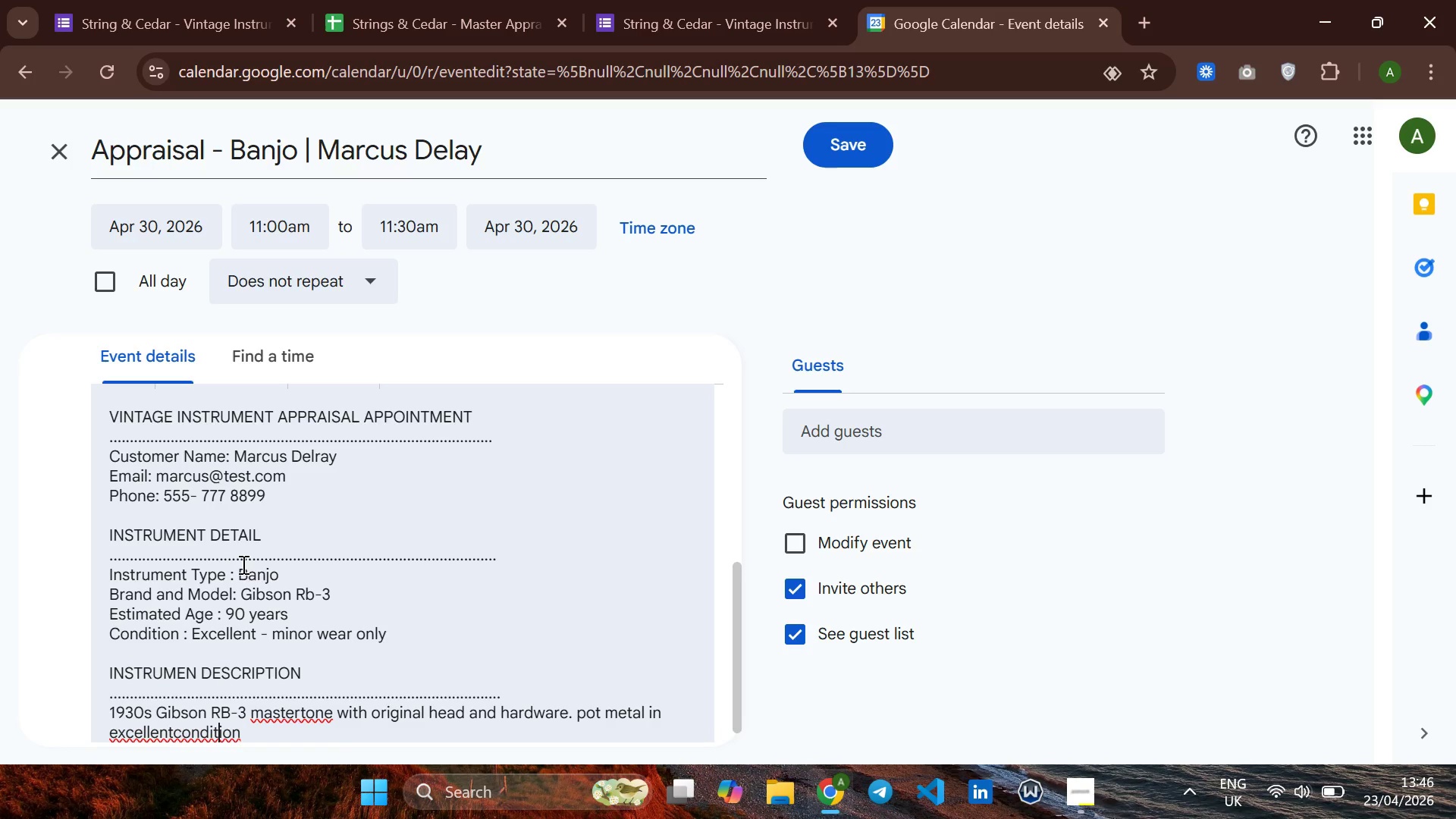 
key(ArrowLeft)
 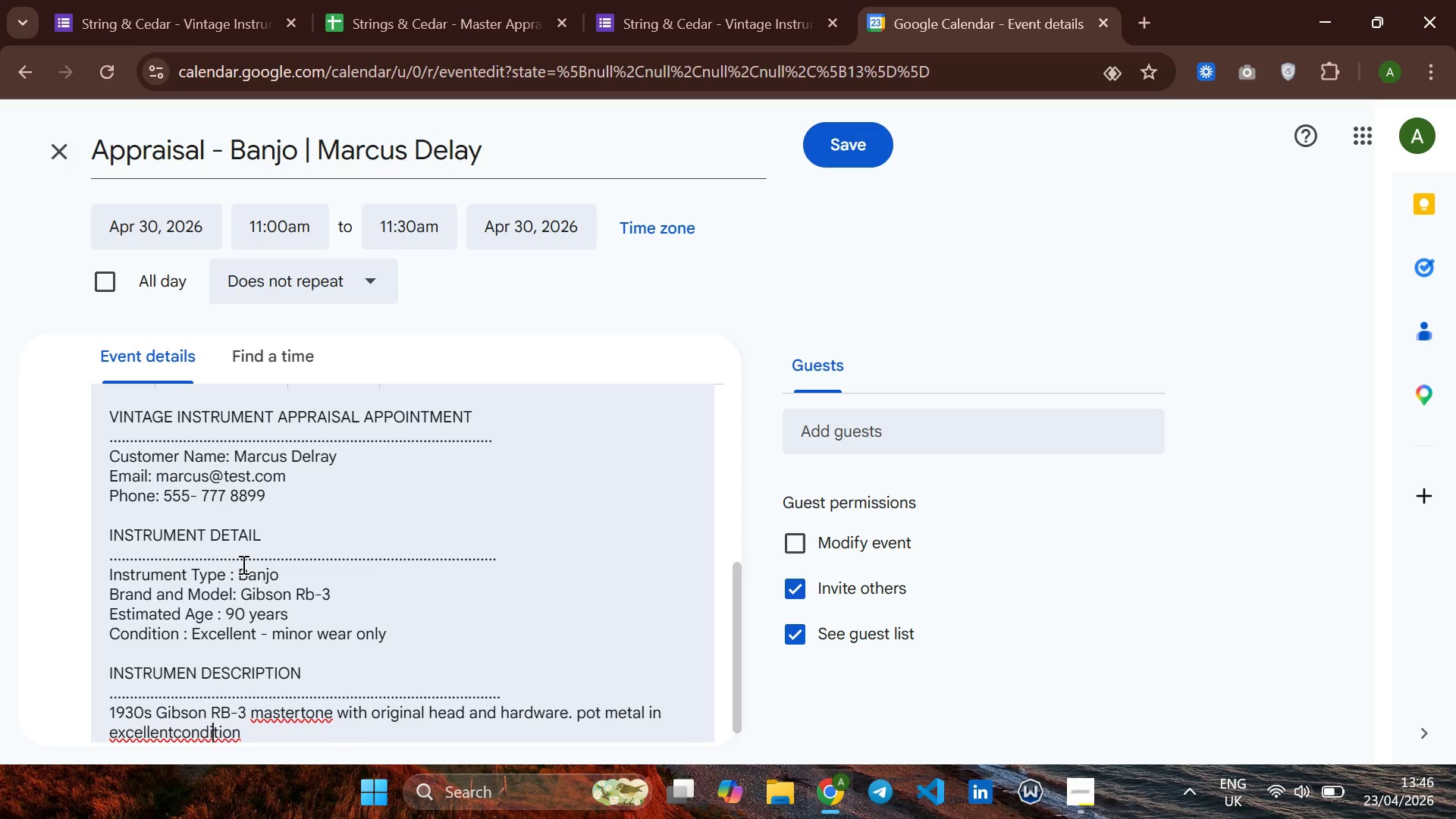 
key(ArrowLeft)
 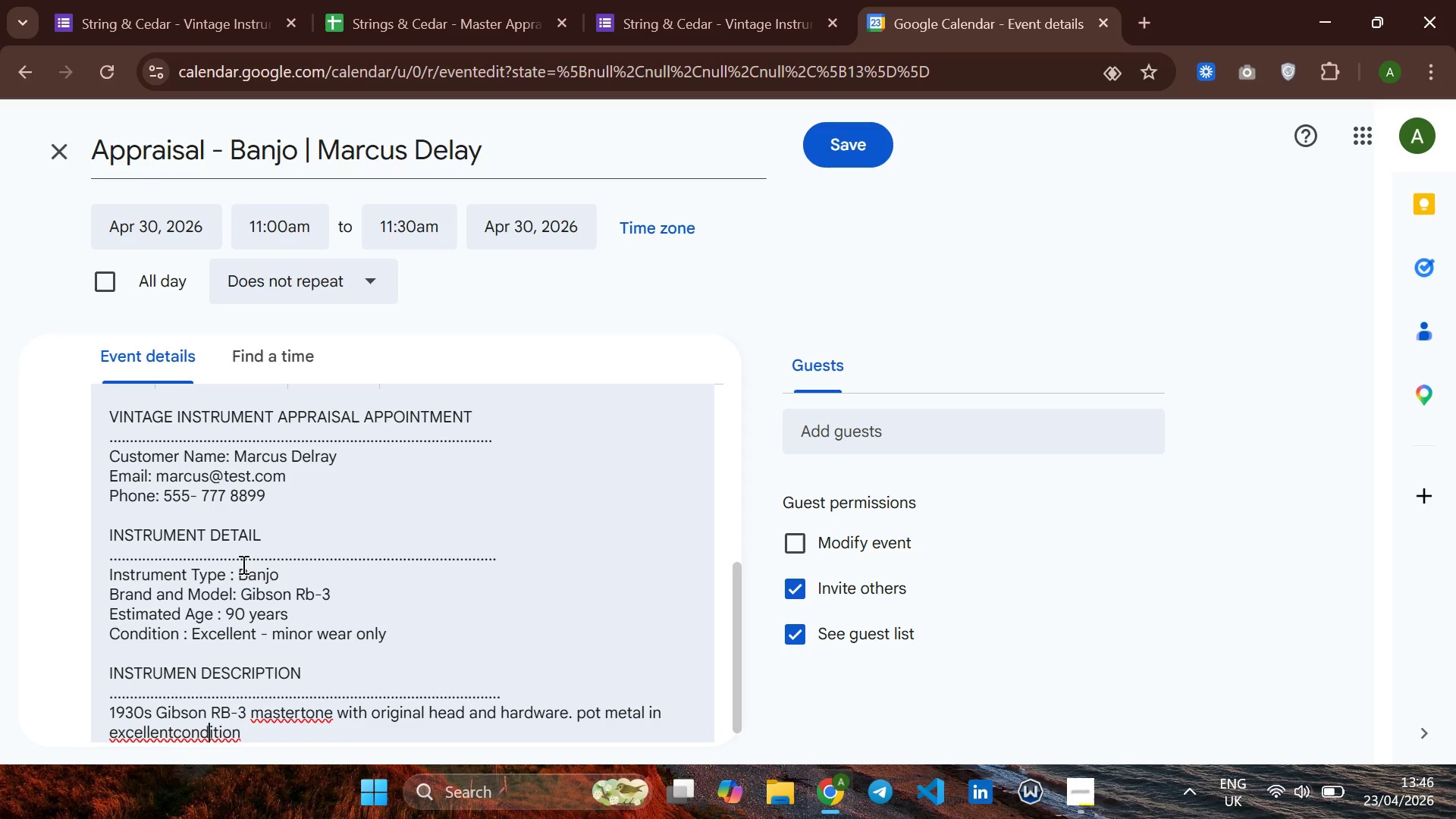 
key(ArrowLeft)
 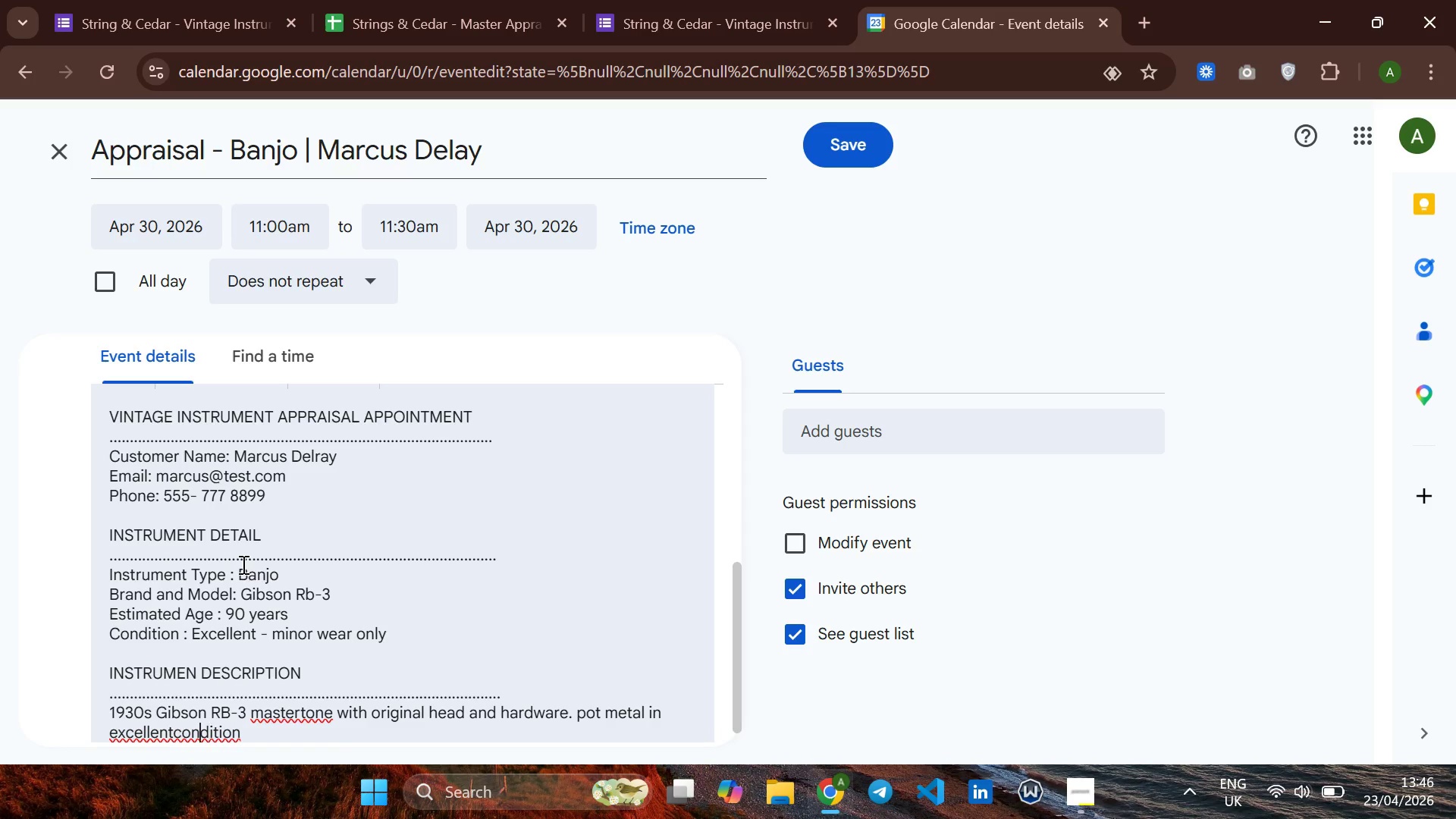 
key(ArrowLeft)
 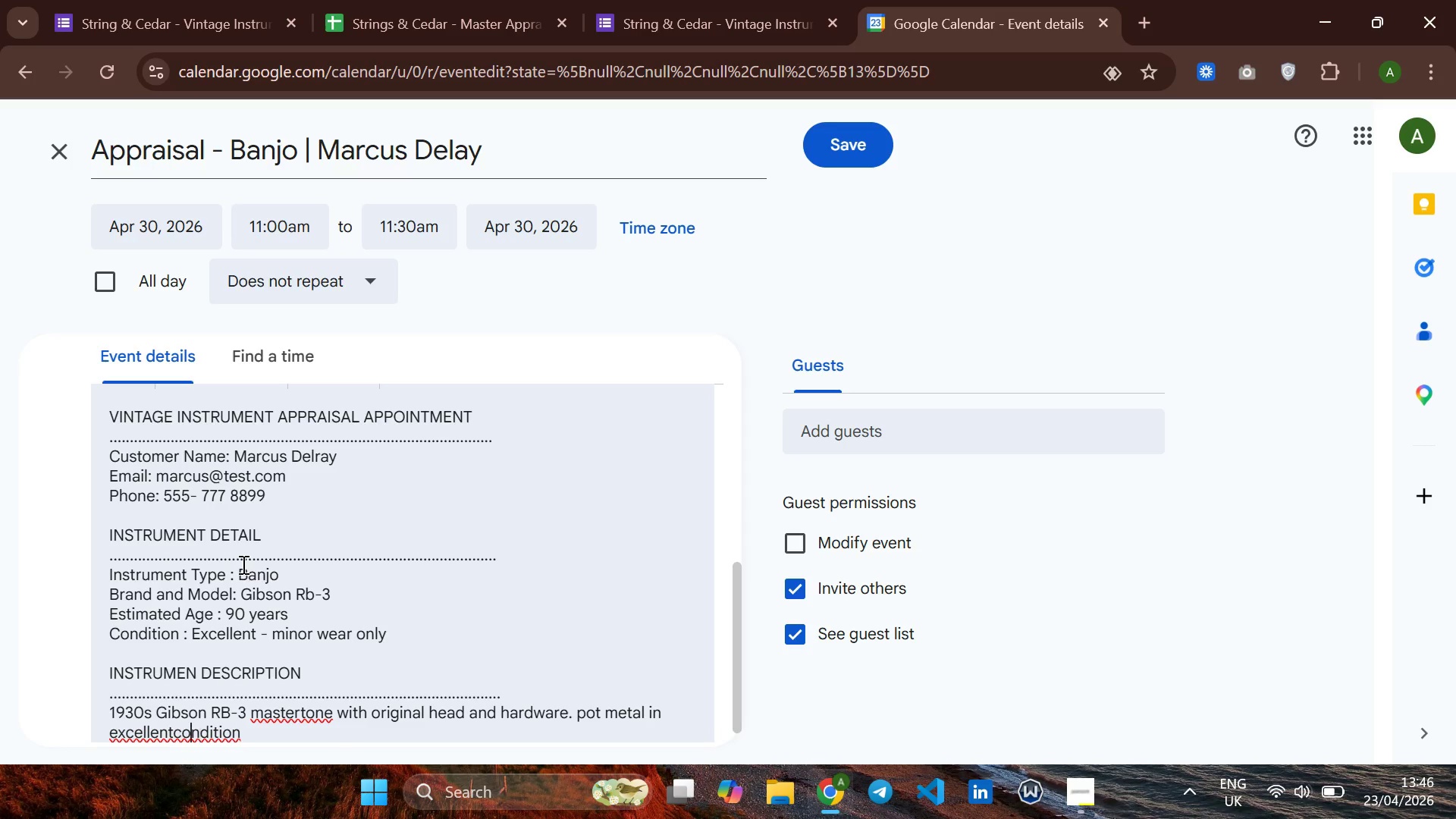 
key(ArrowLeft)
 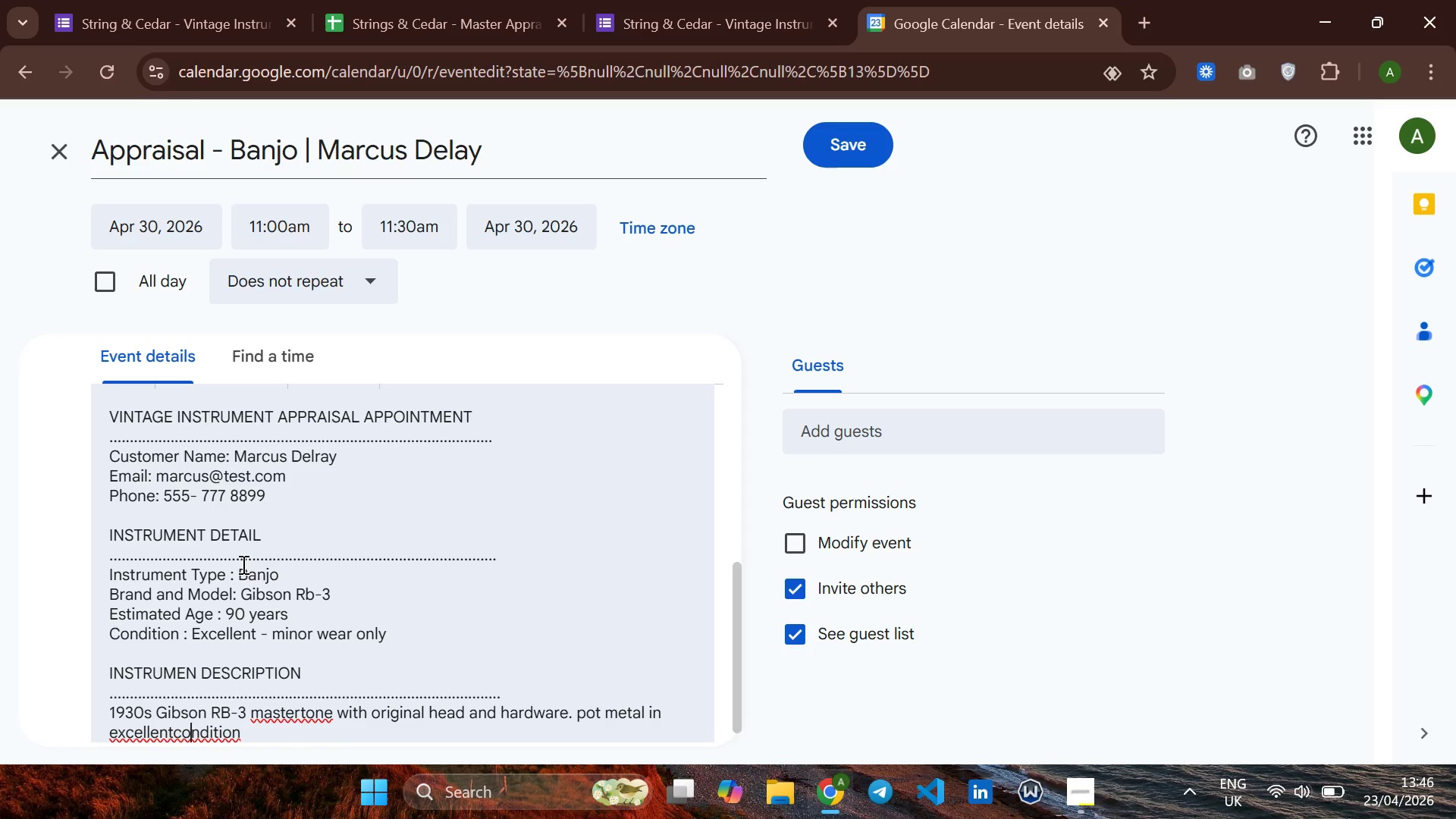 
key(ArrowLeft)
 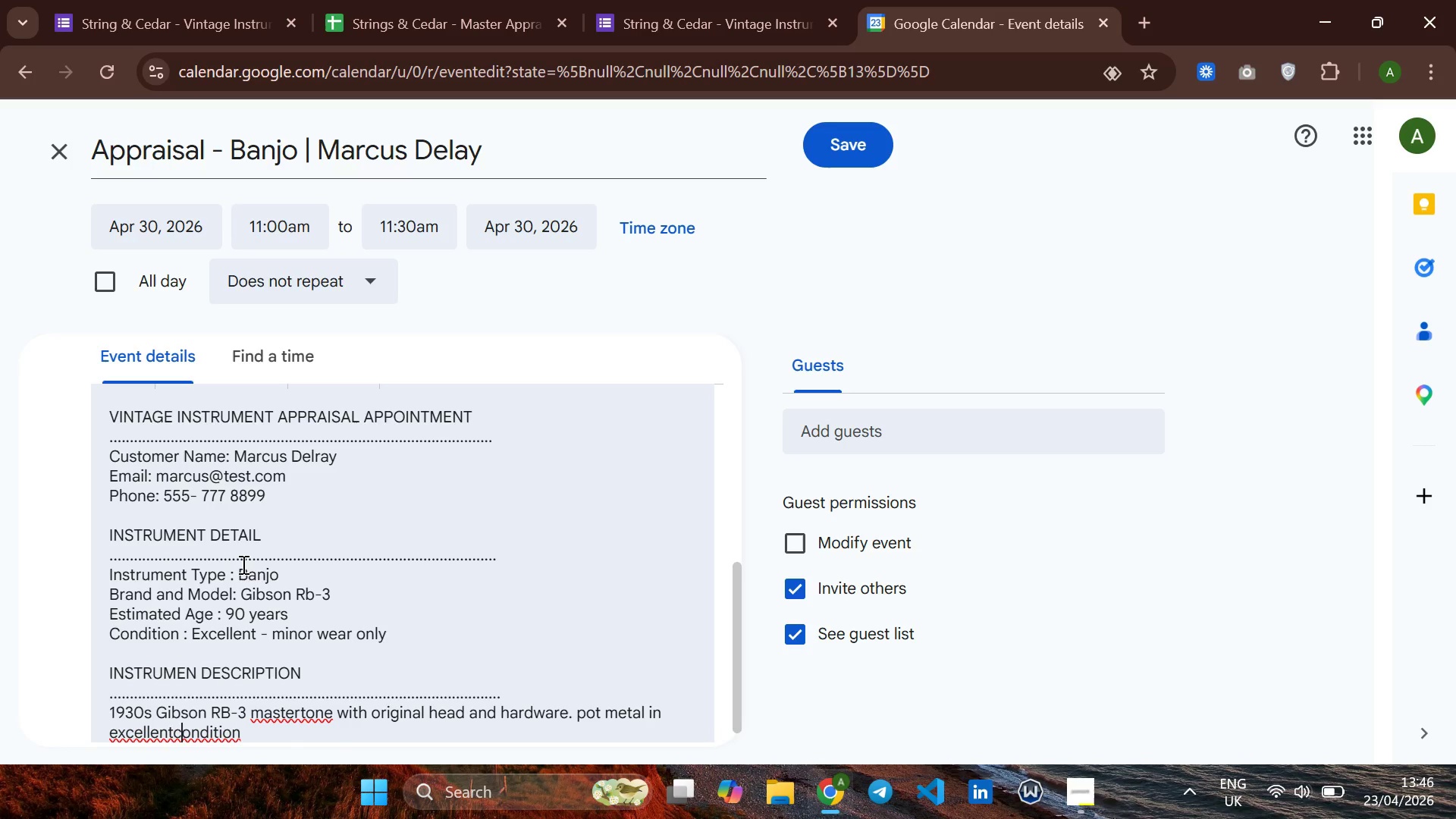 
key(ArrowLeft)
 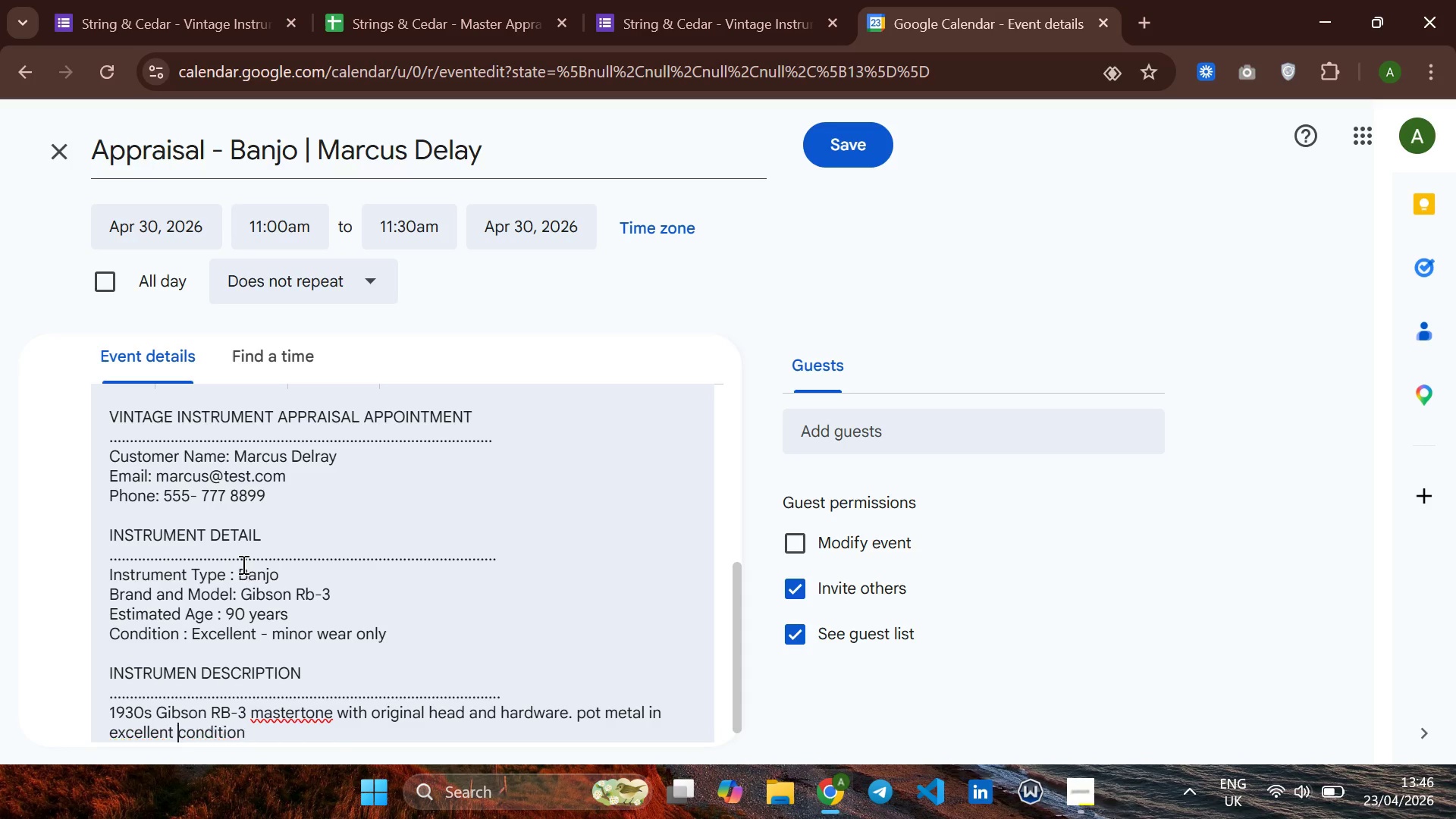 
key(Space)
 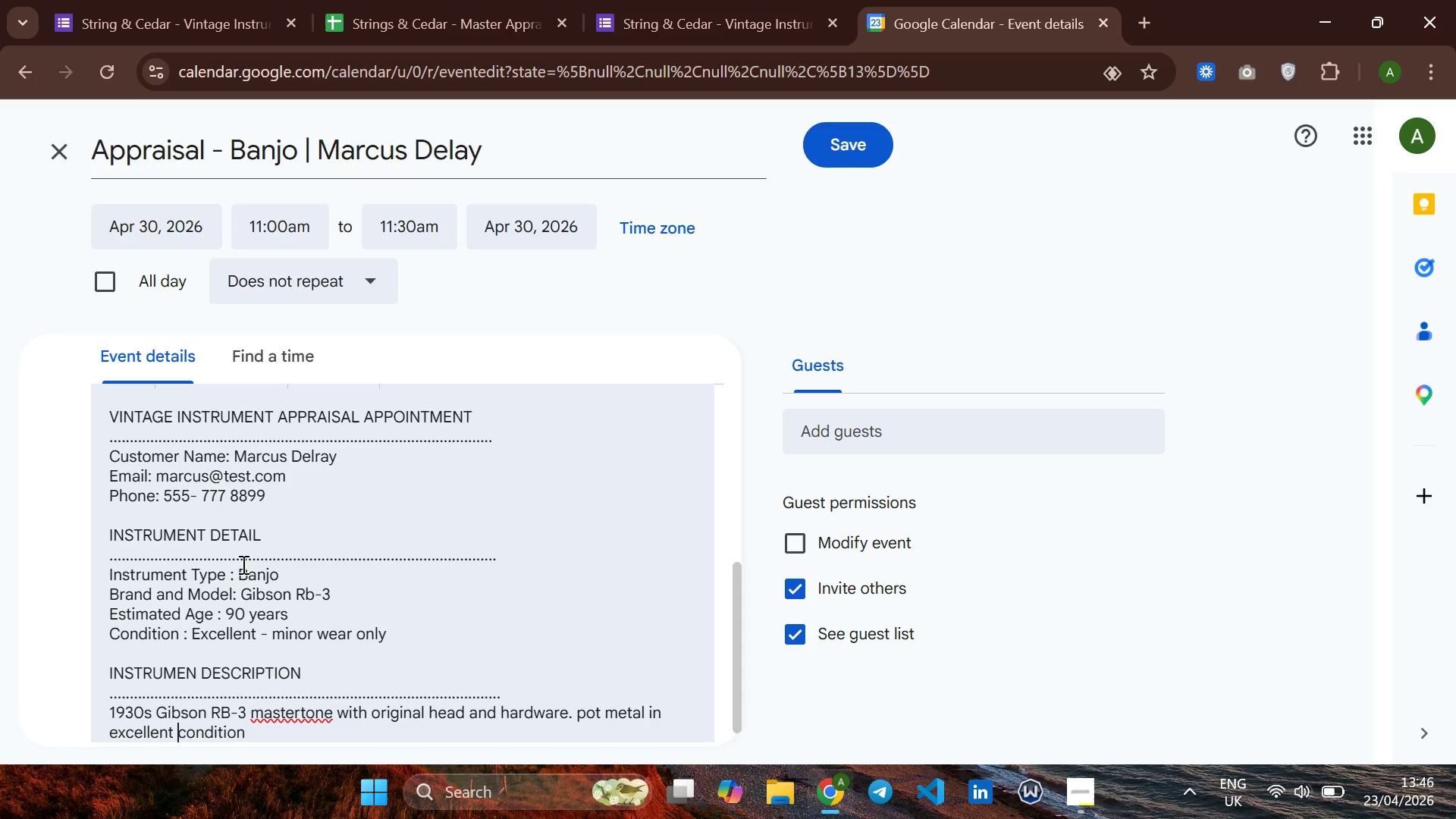 
wait(20.0)
 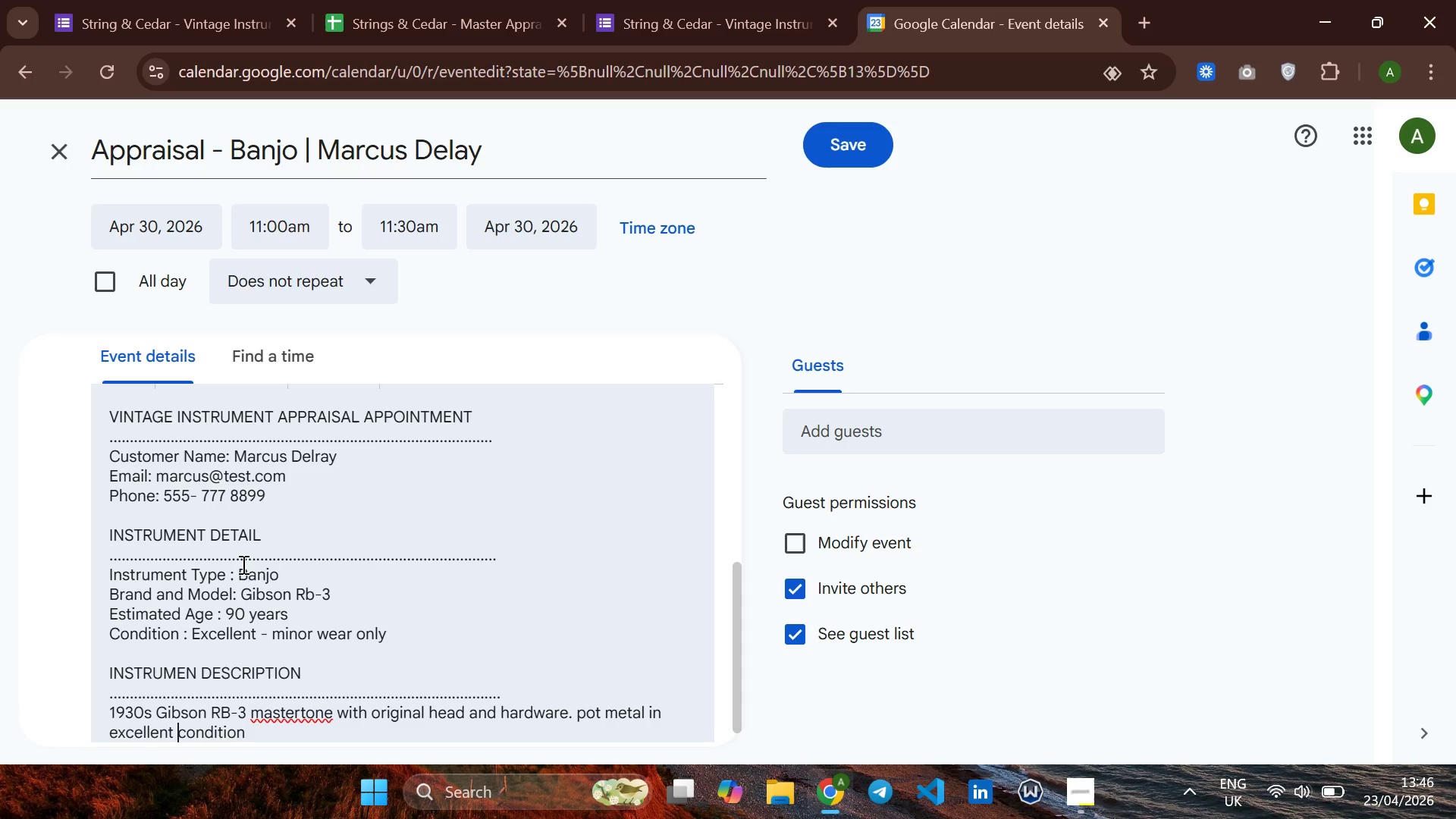 
key(ArrowRight)
 